 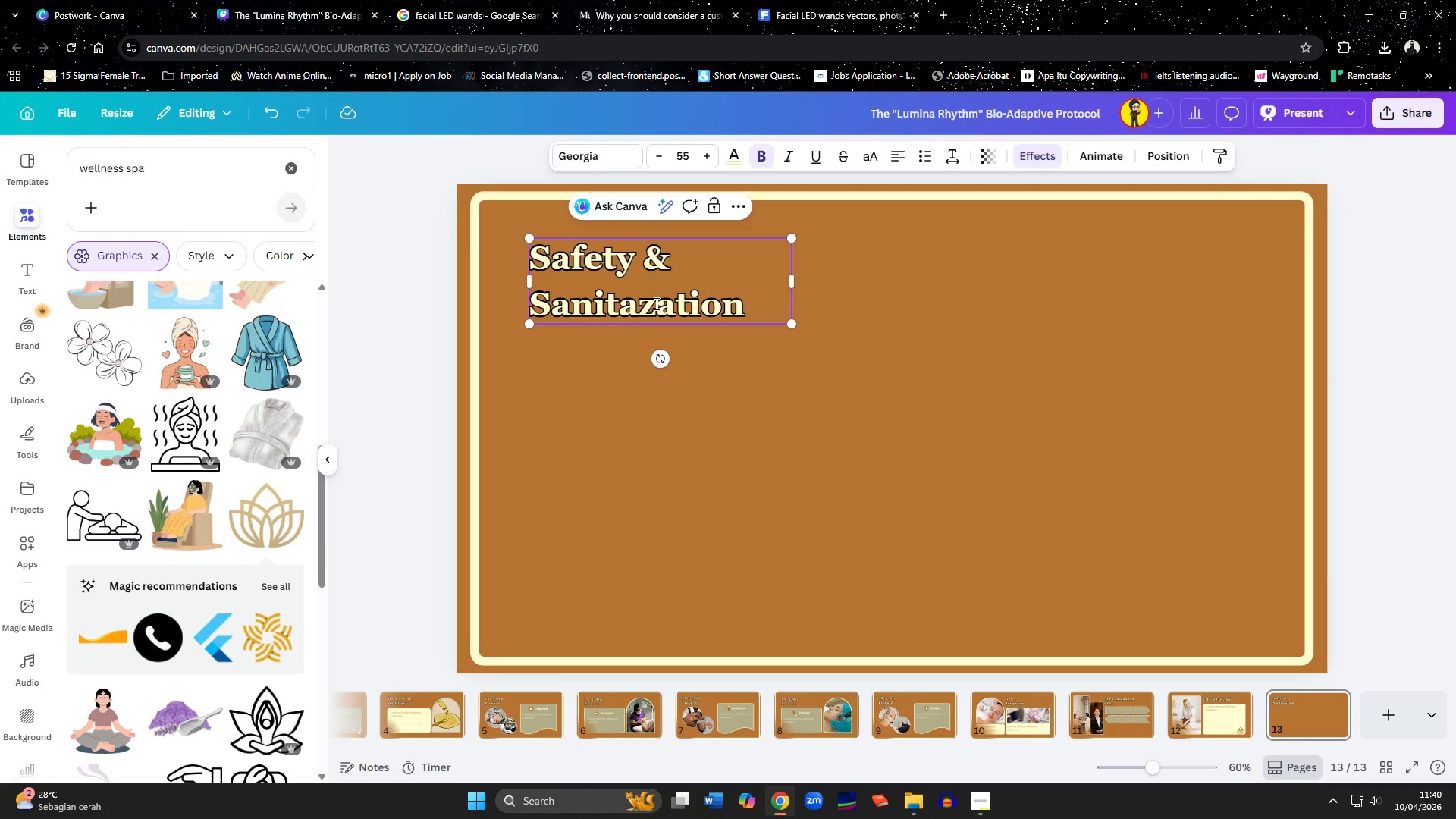 
key(ArrowLeft)
 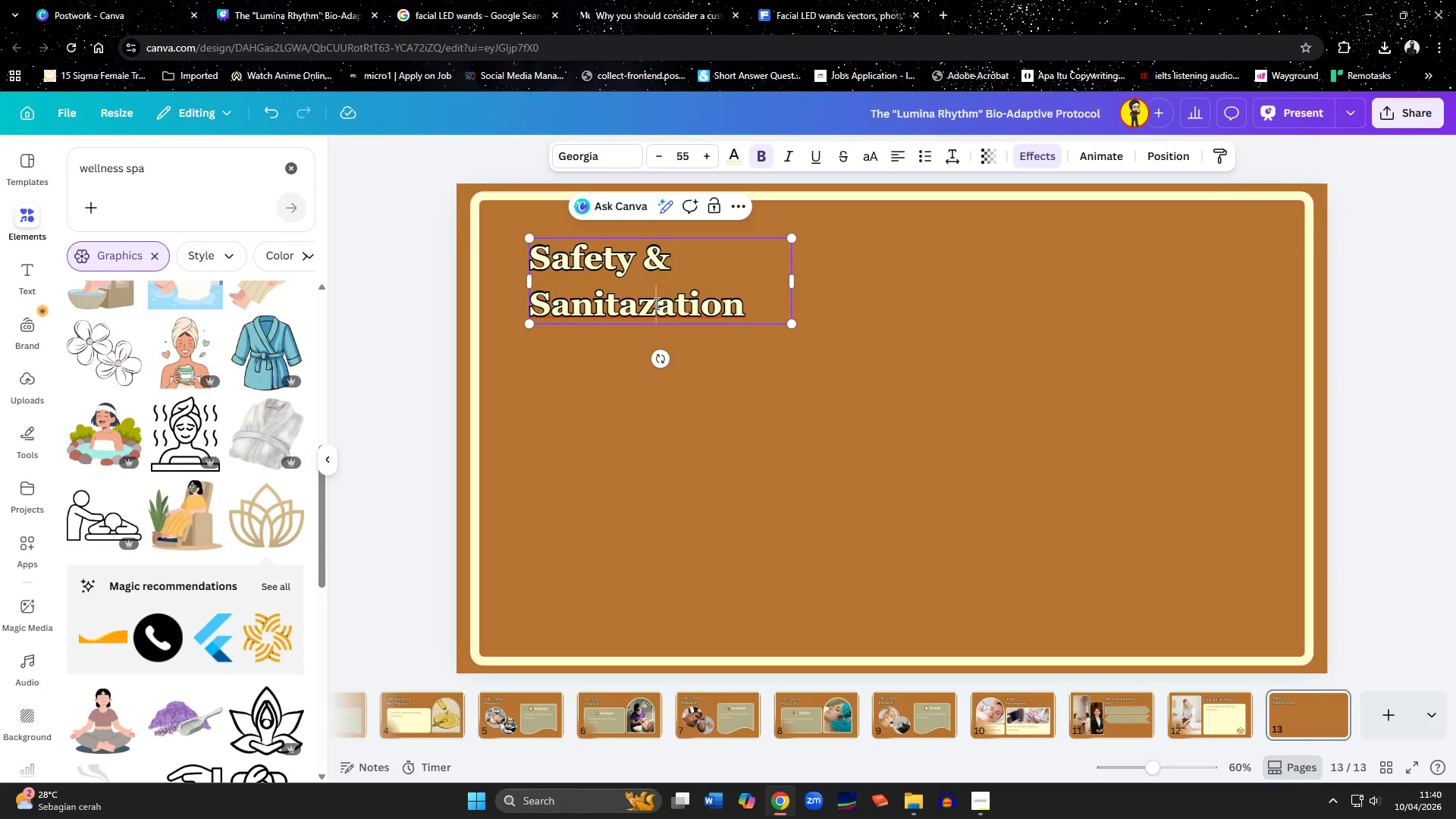 
key(ArrowLeft)
 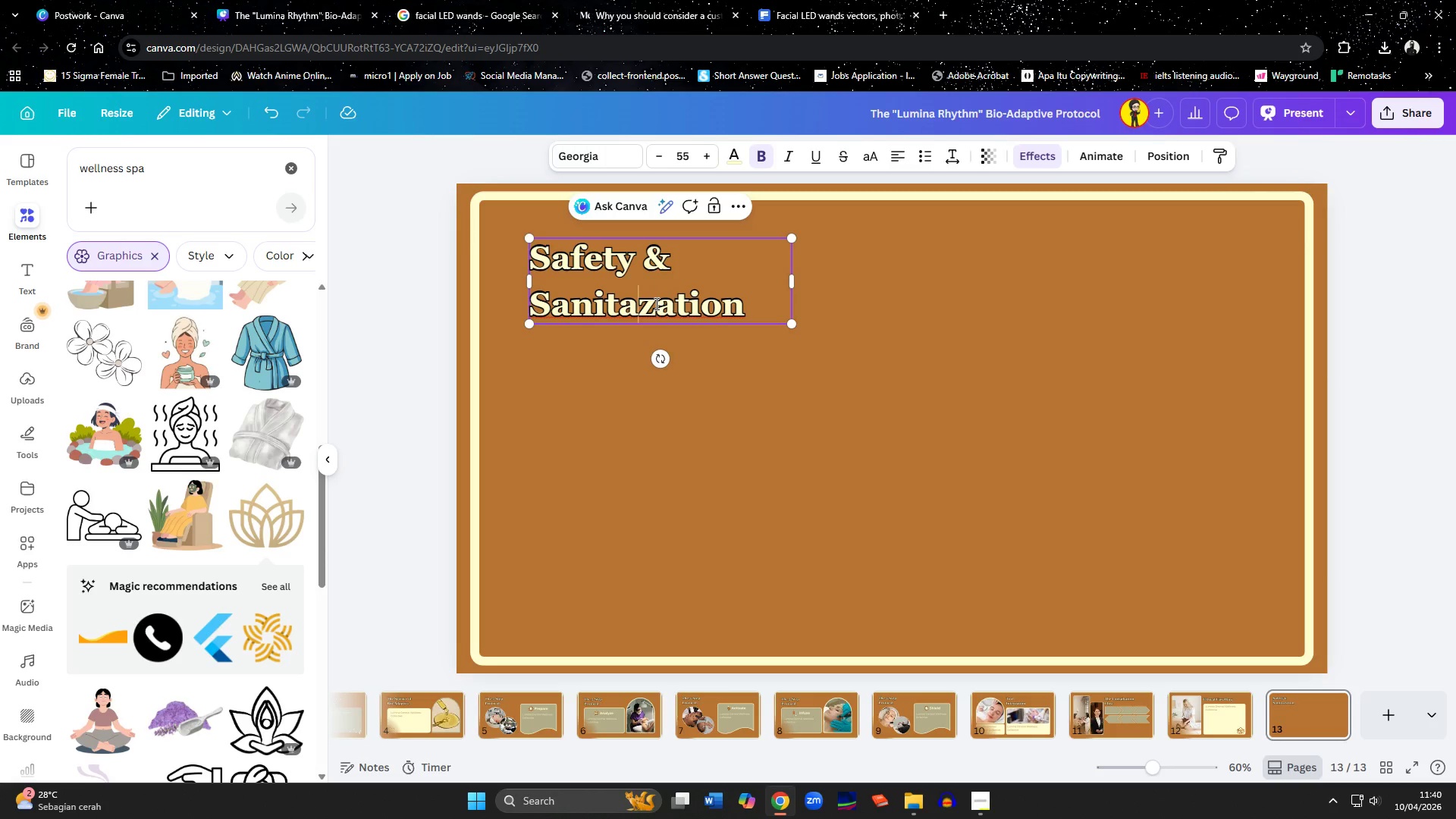 
key(ArrowLeft)
 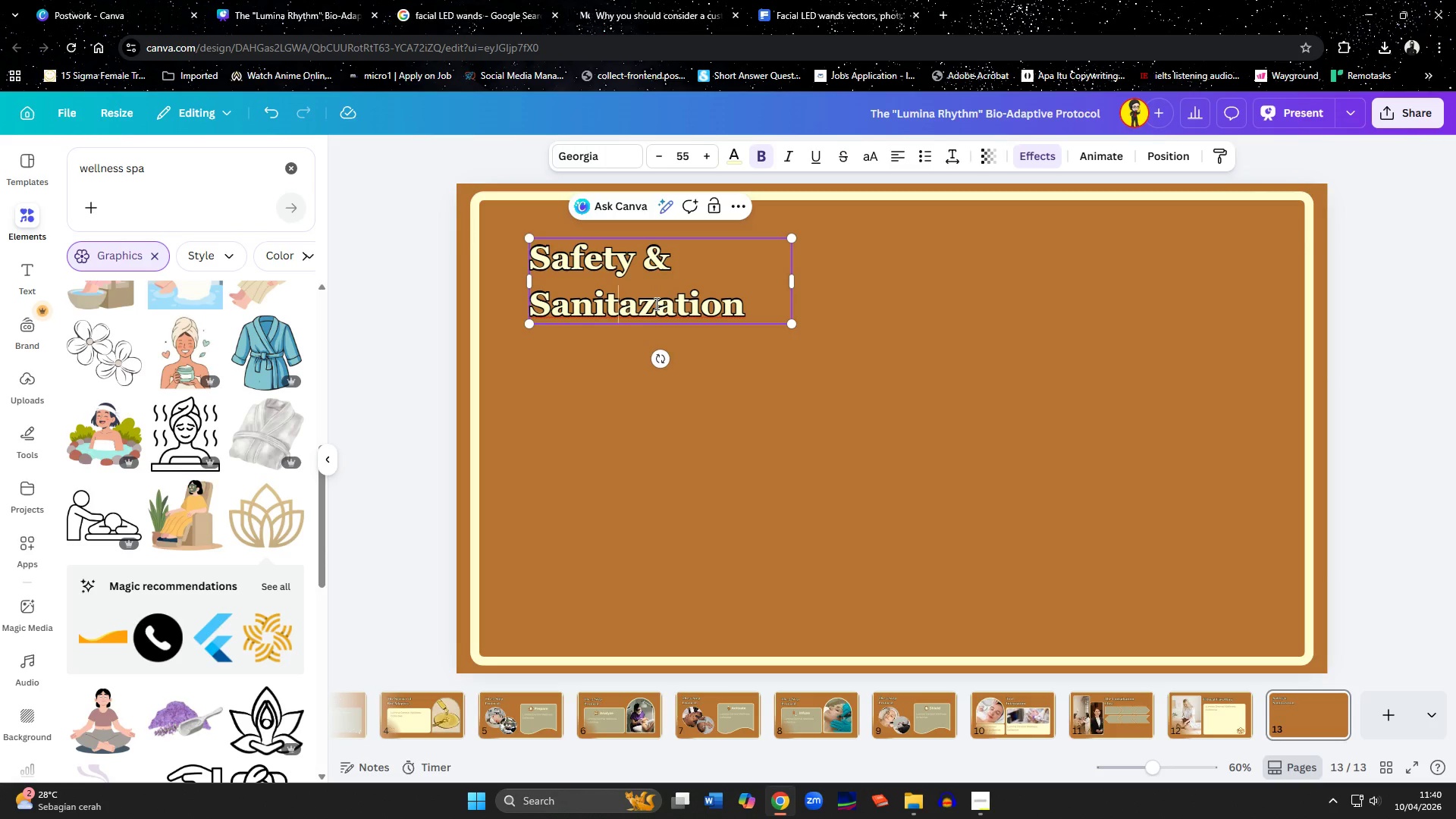 
key(ArrowLeft)
 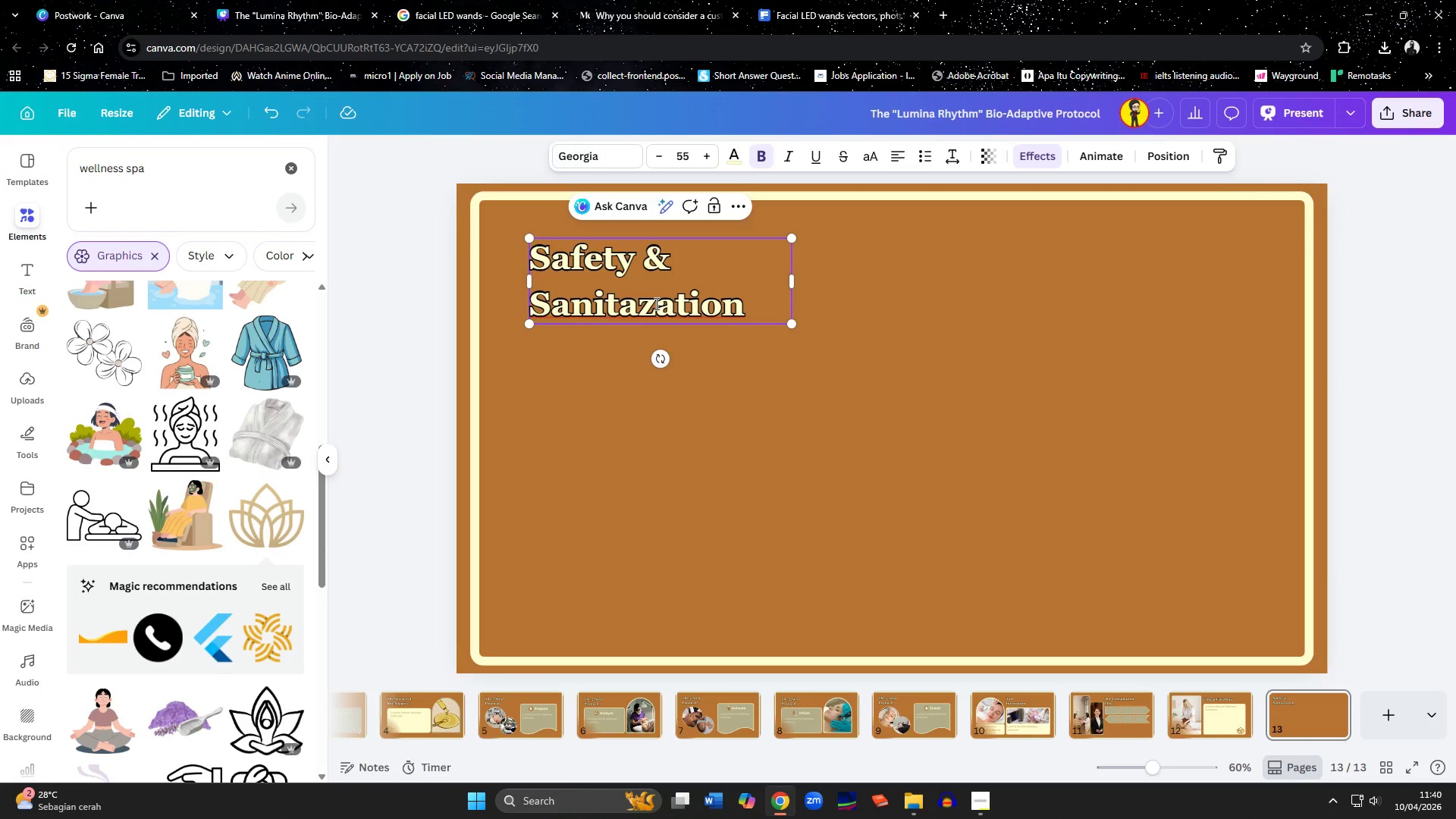 
key(ArrowRight)
 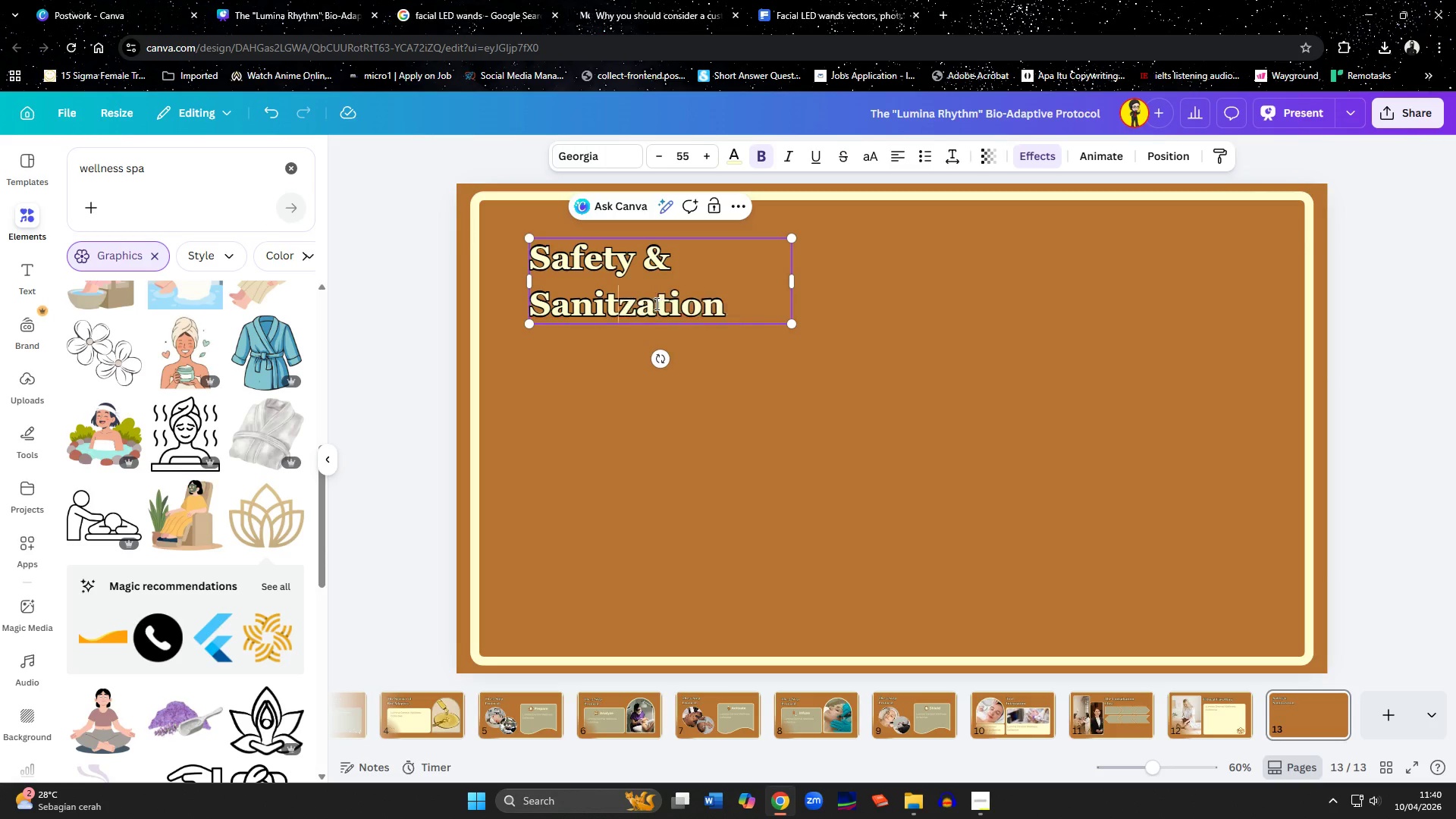 
key(Backspace)
 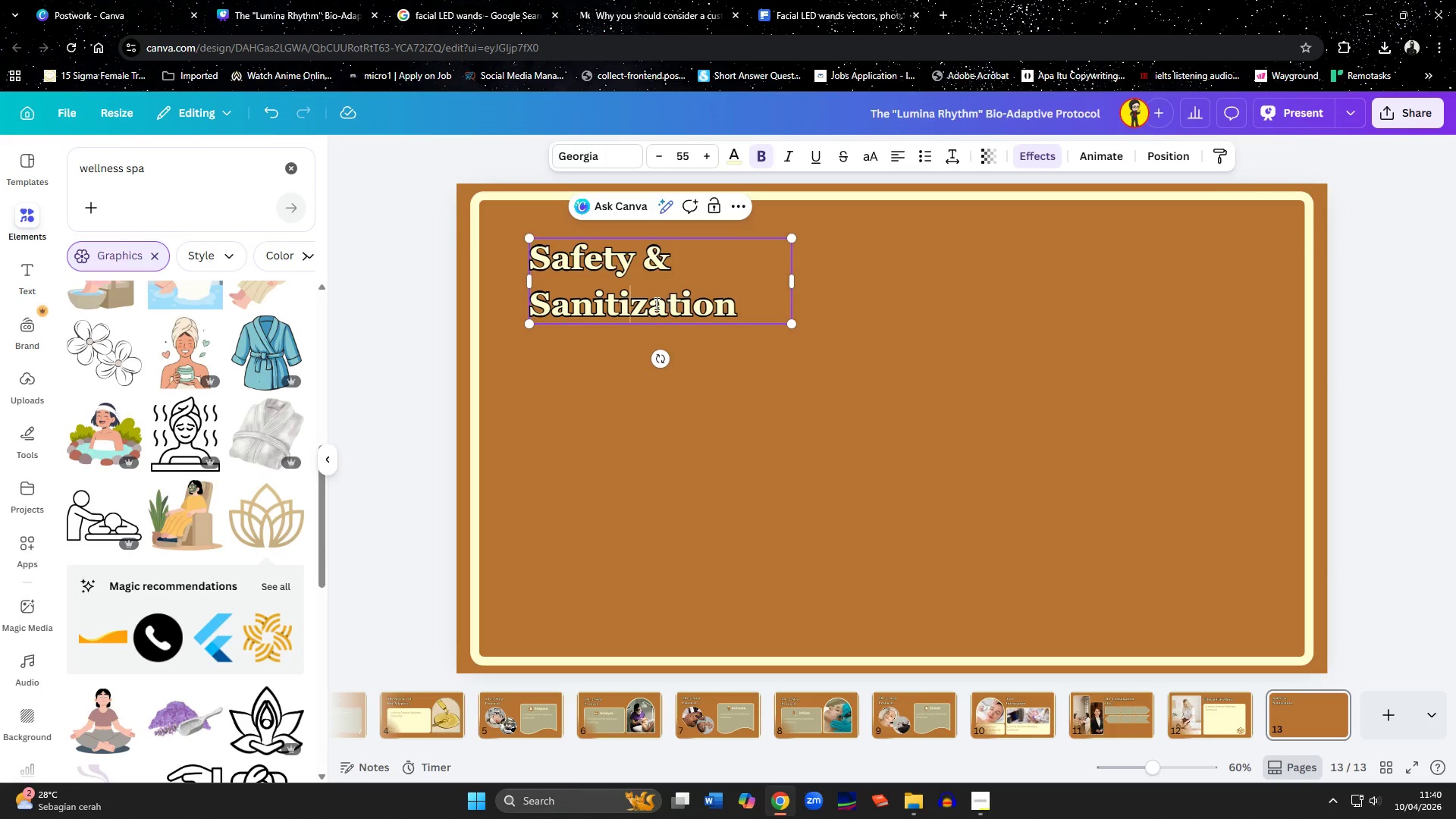 
key(I)
 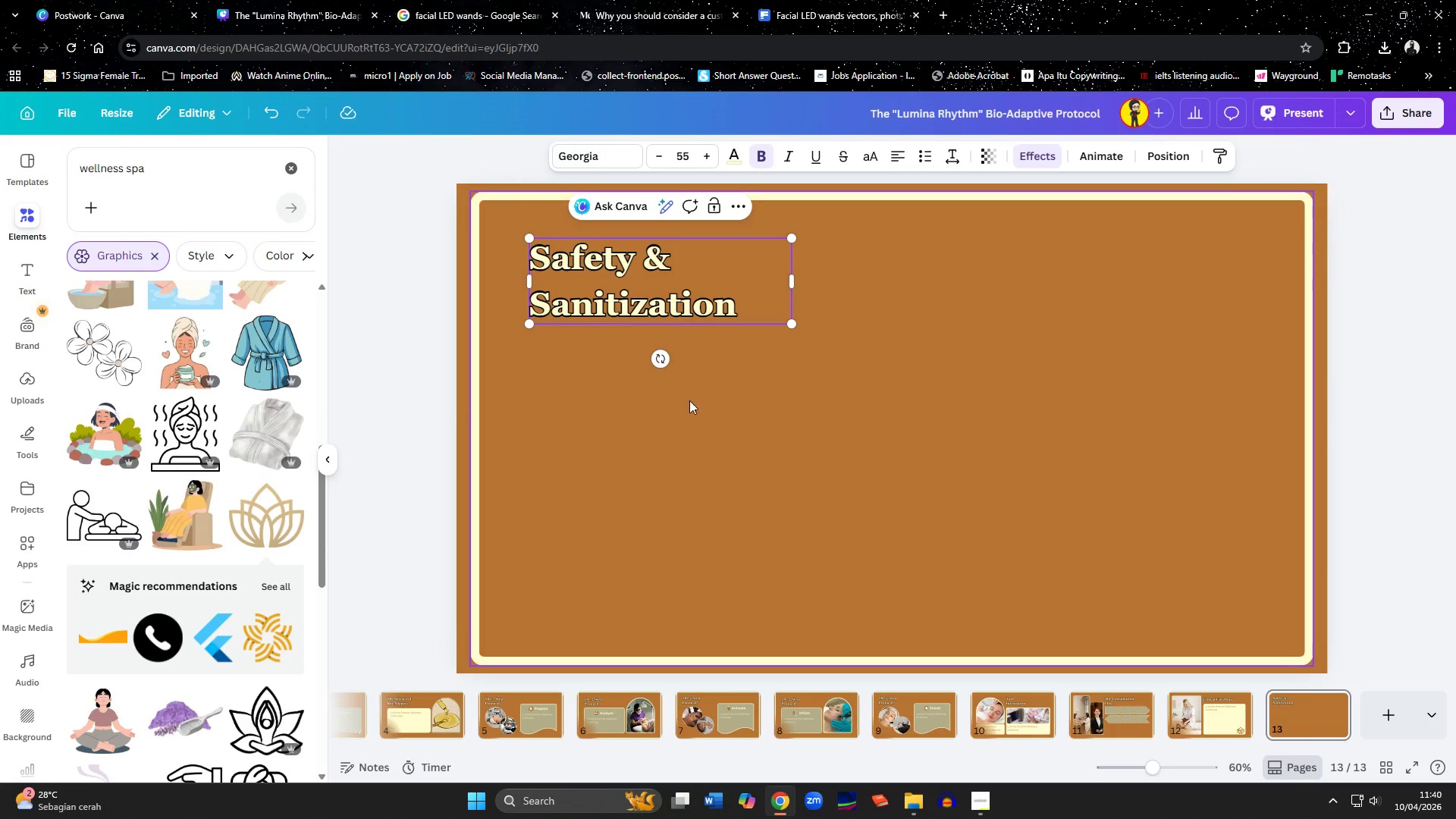 
left_click([698, 409])
 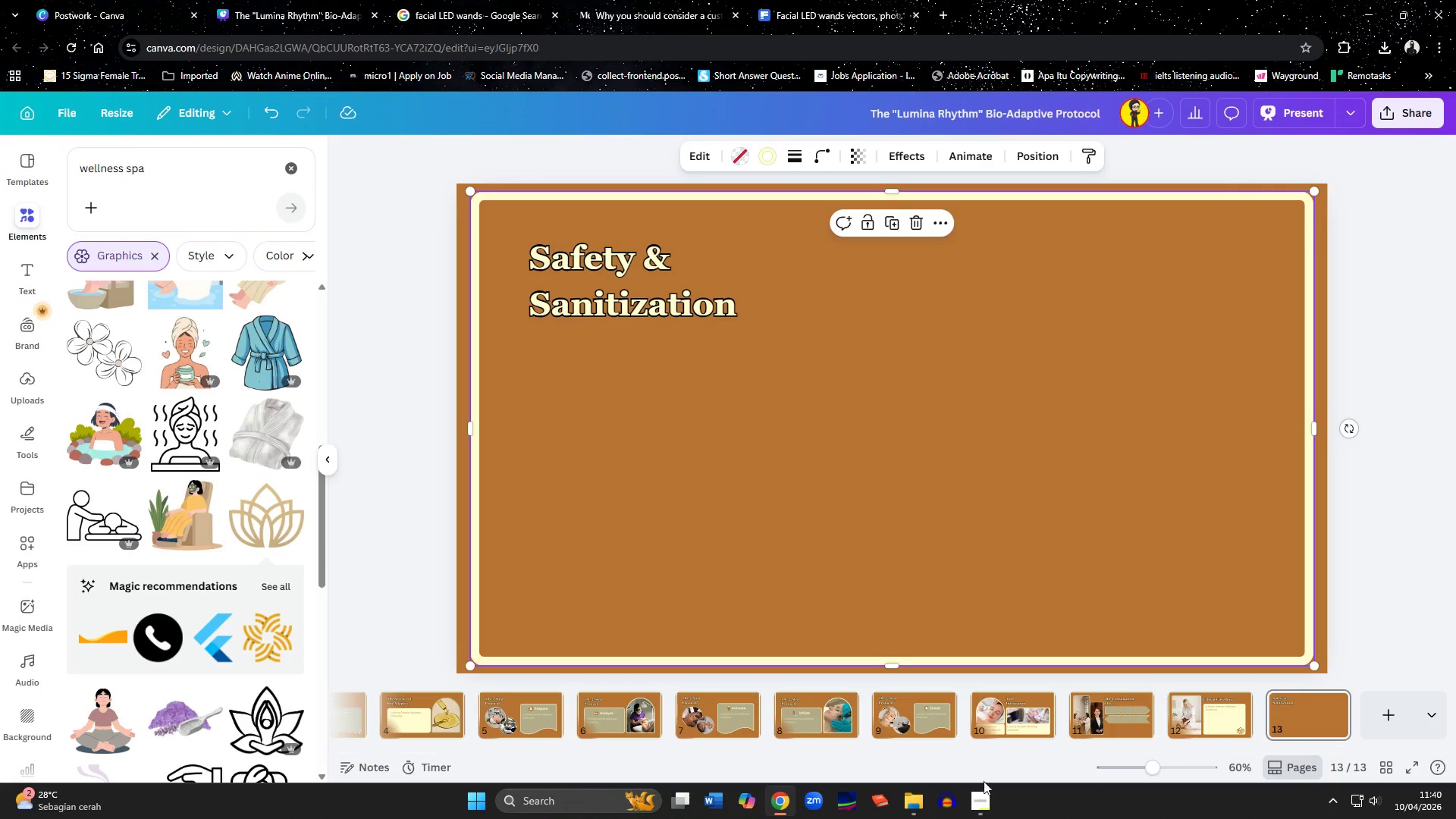 
left_click([983, 813])
 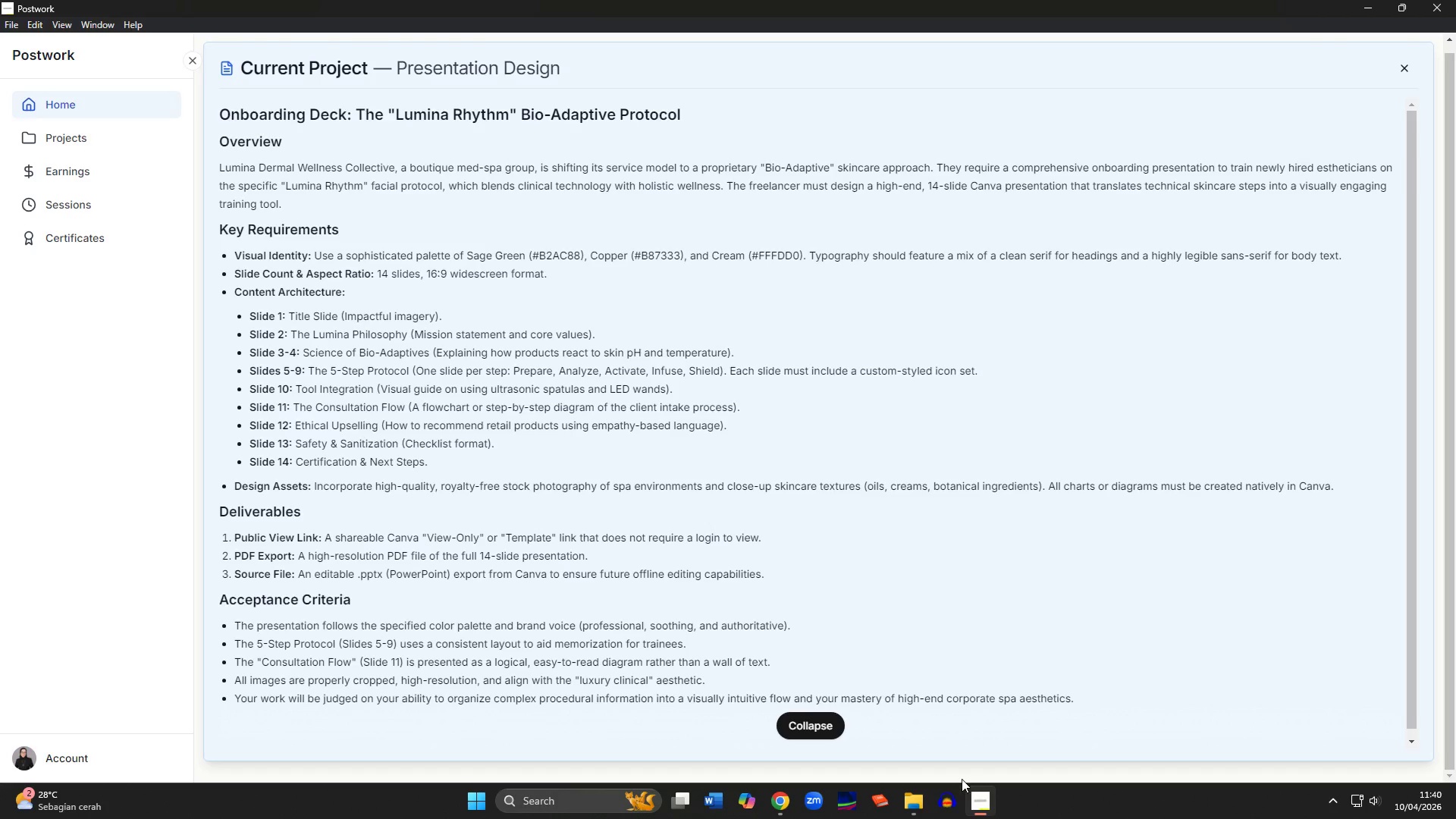 
wait(6.88)
 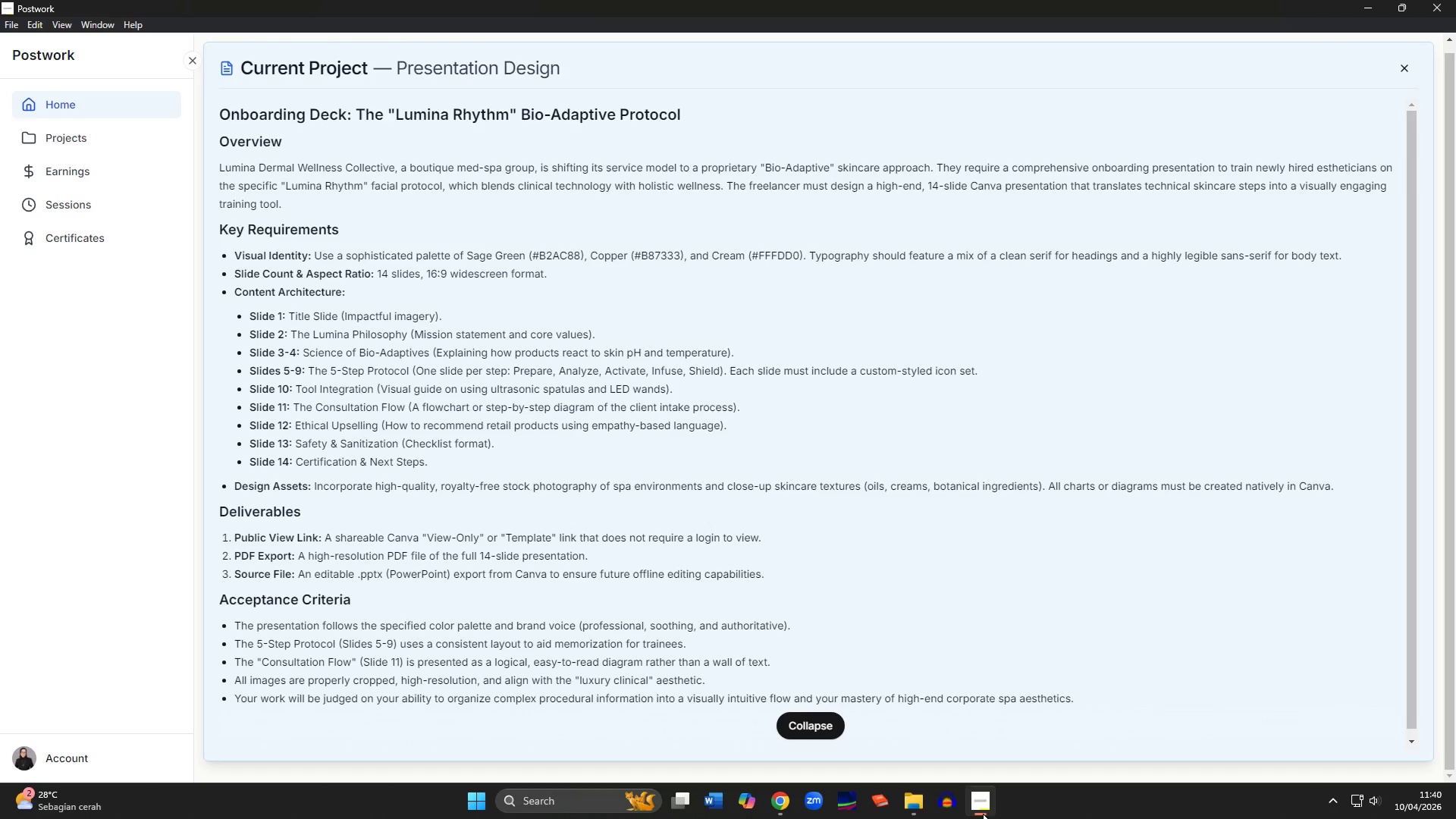 
left_click([783, 802])
 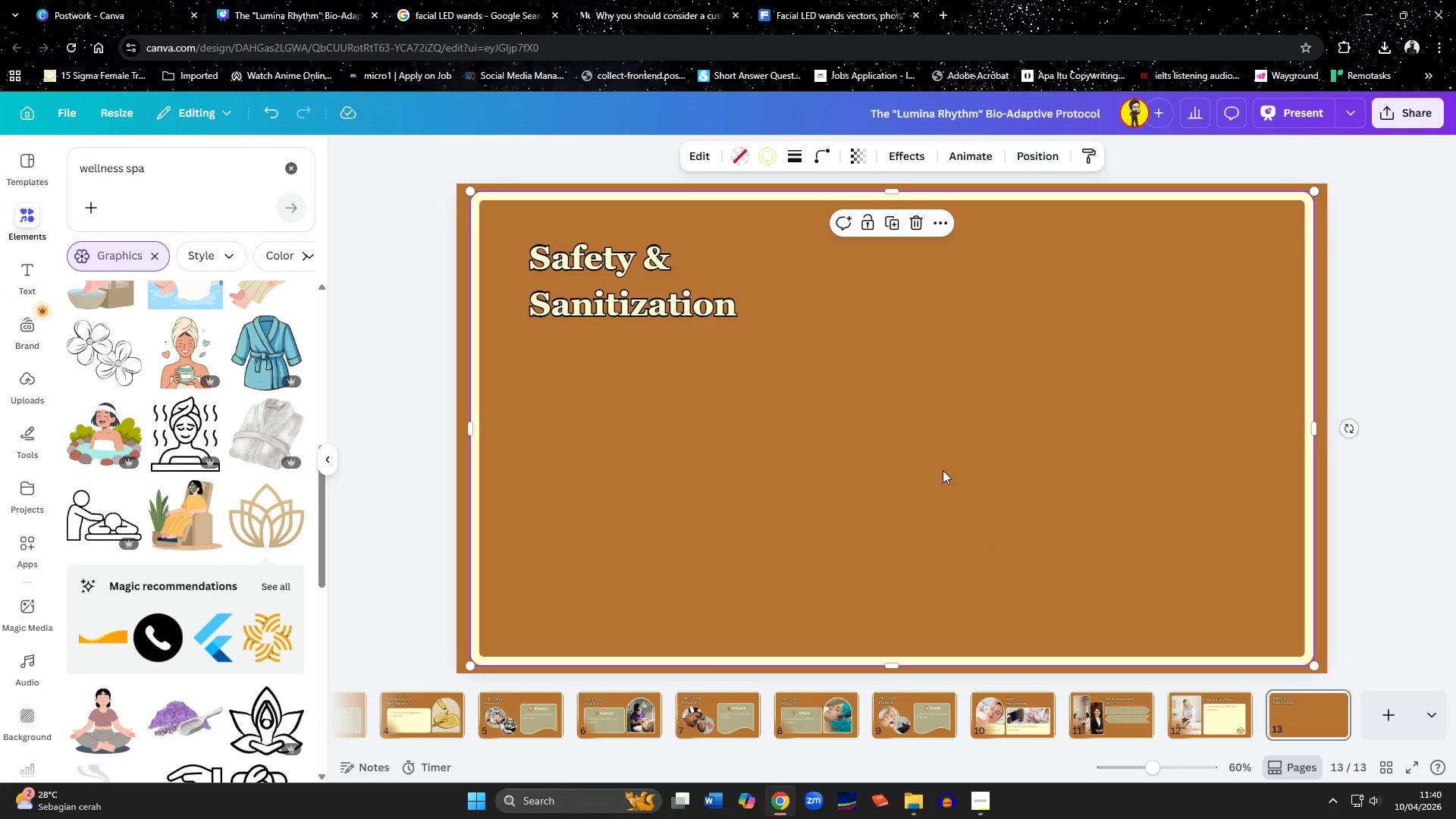 
left_click([943, 470])
 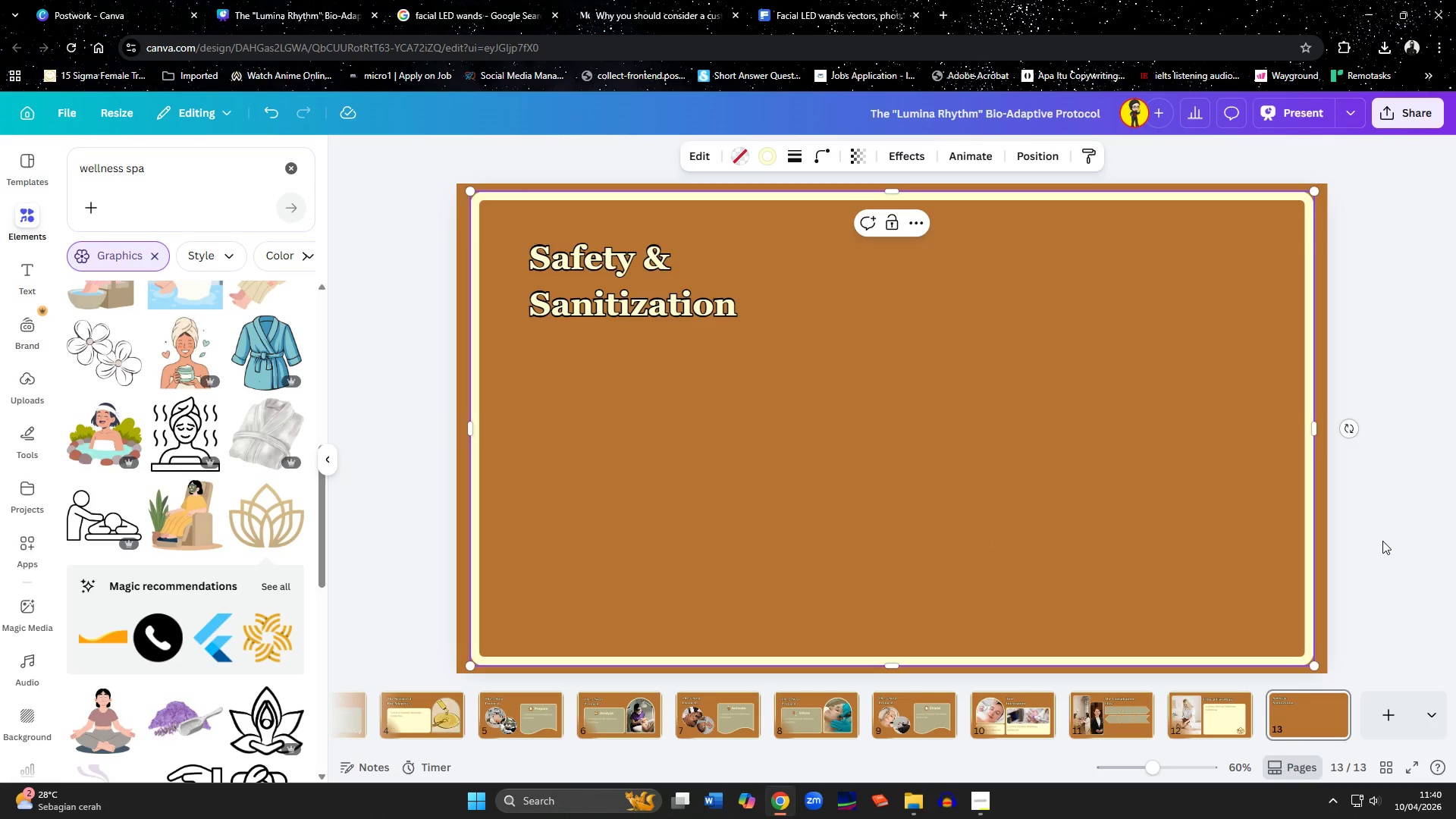 
left_click([1382, 541])
 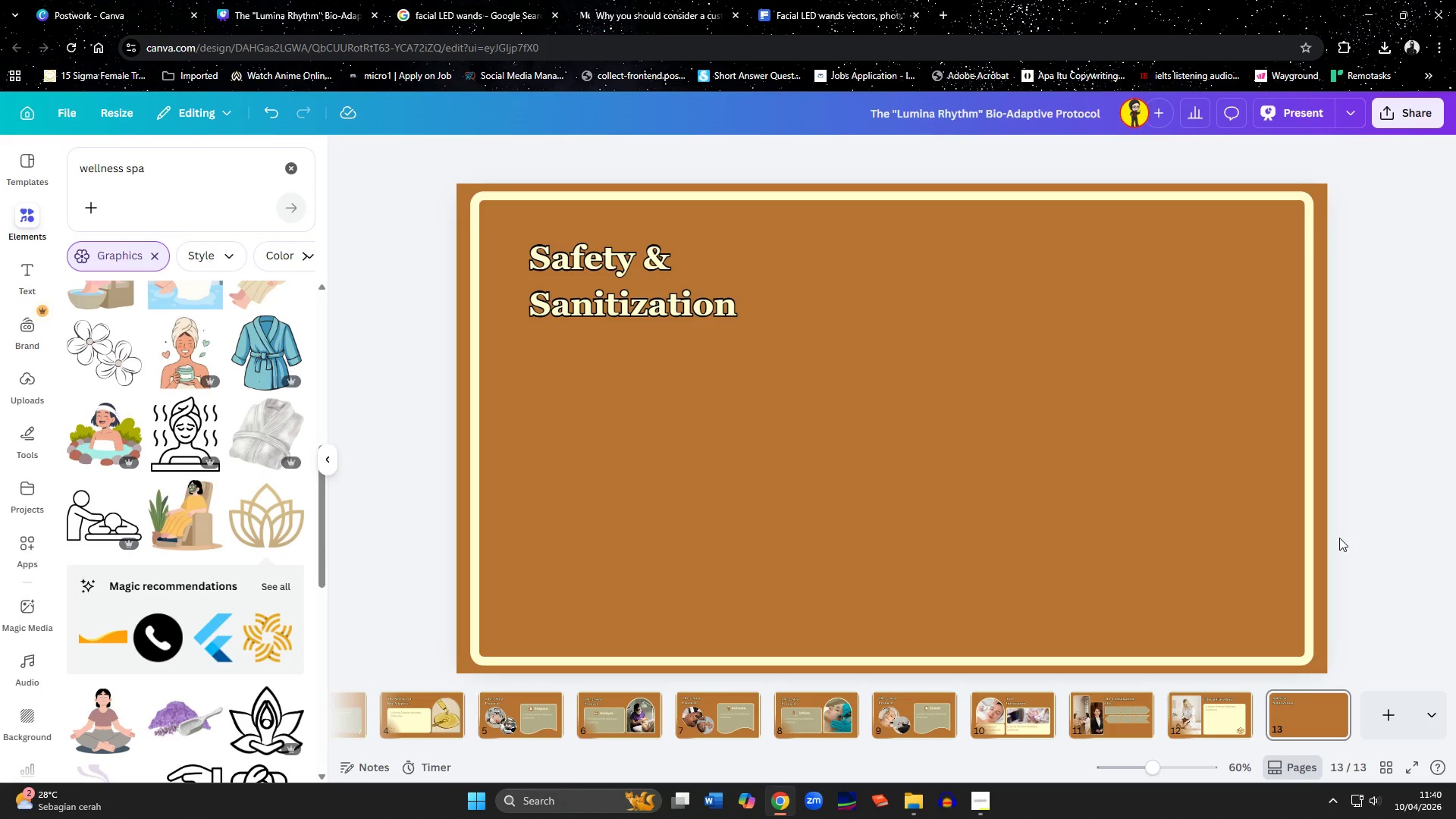 
wait(6.75)
 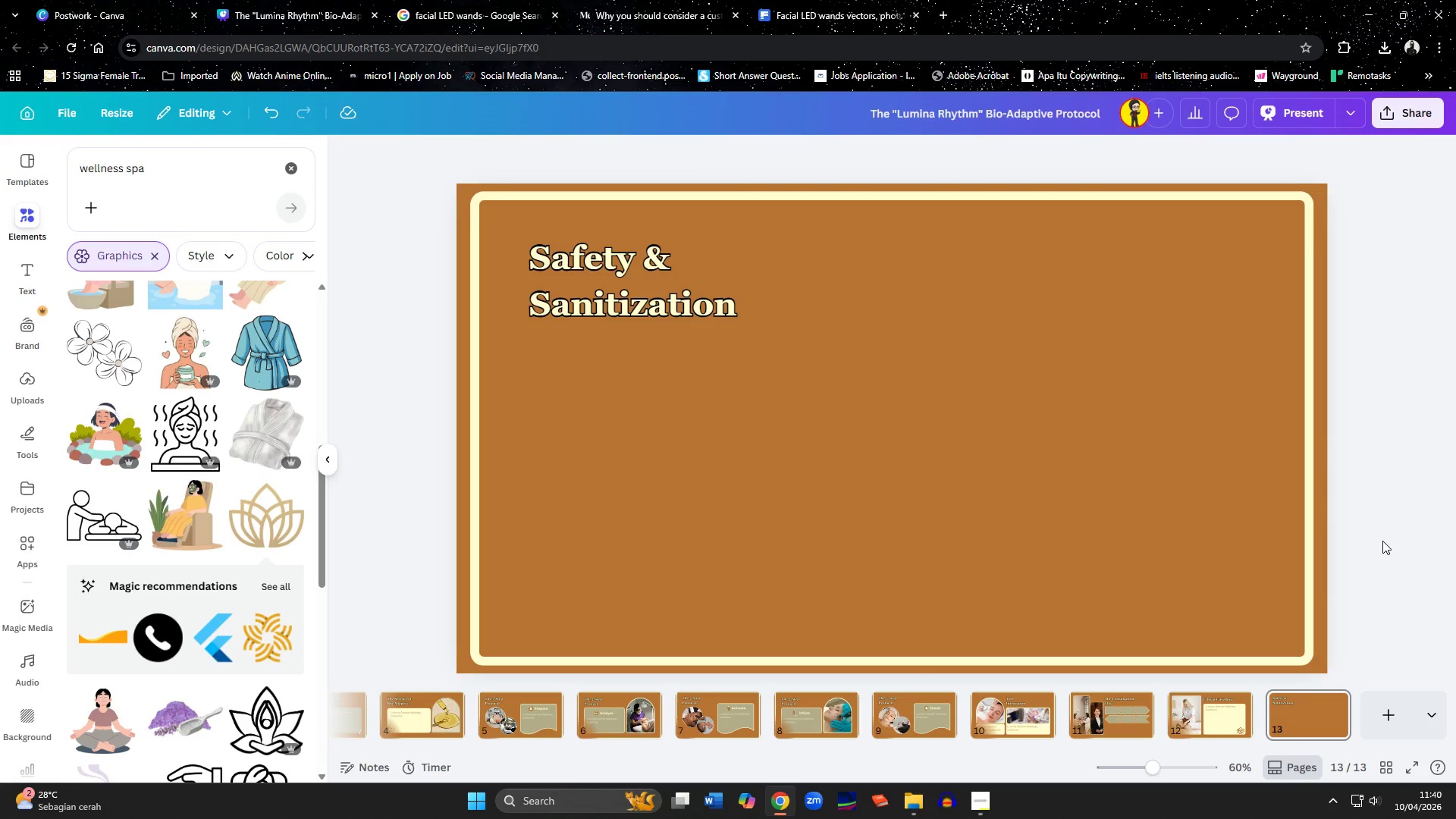 
left_click_drag(start_coordinate=[186, 171], to_coordinate=[60, 184])
 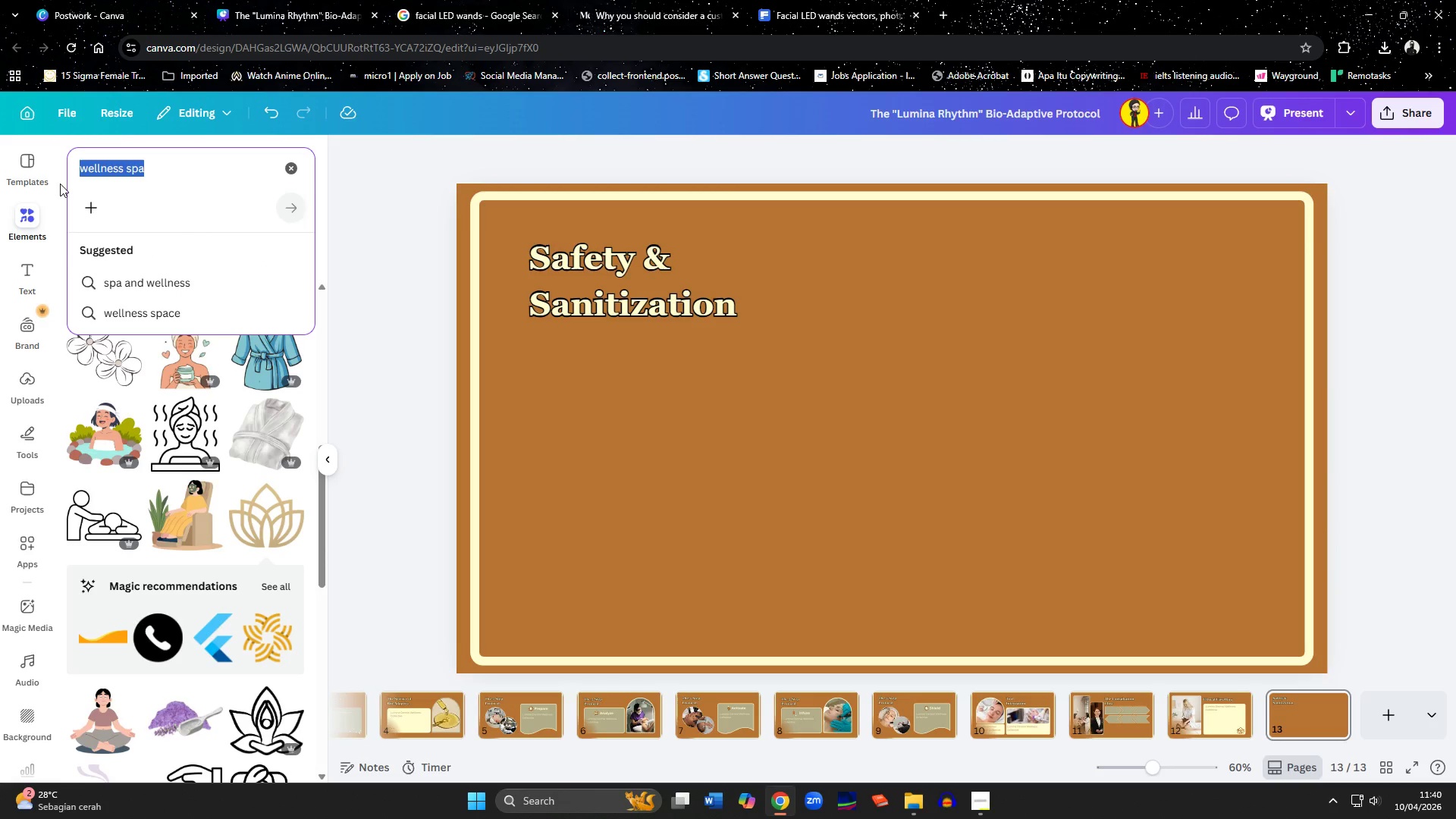 
type(sat)
key(Backspace)
type(fety)
 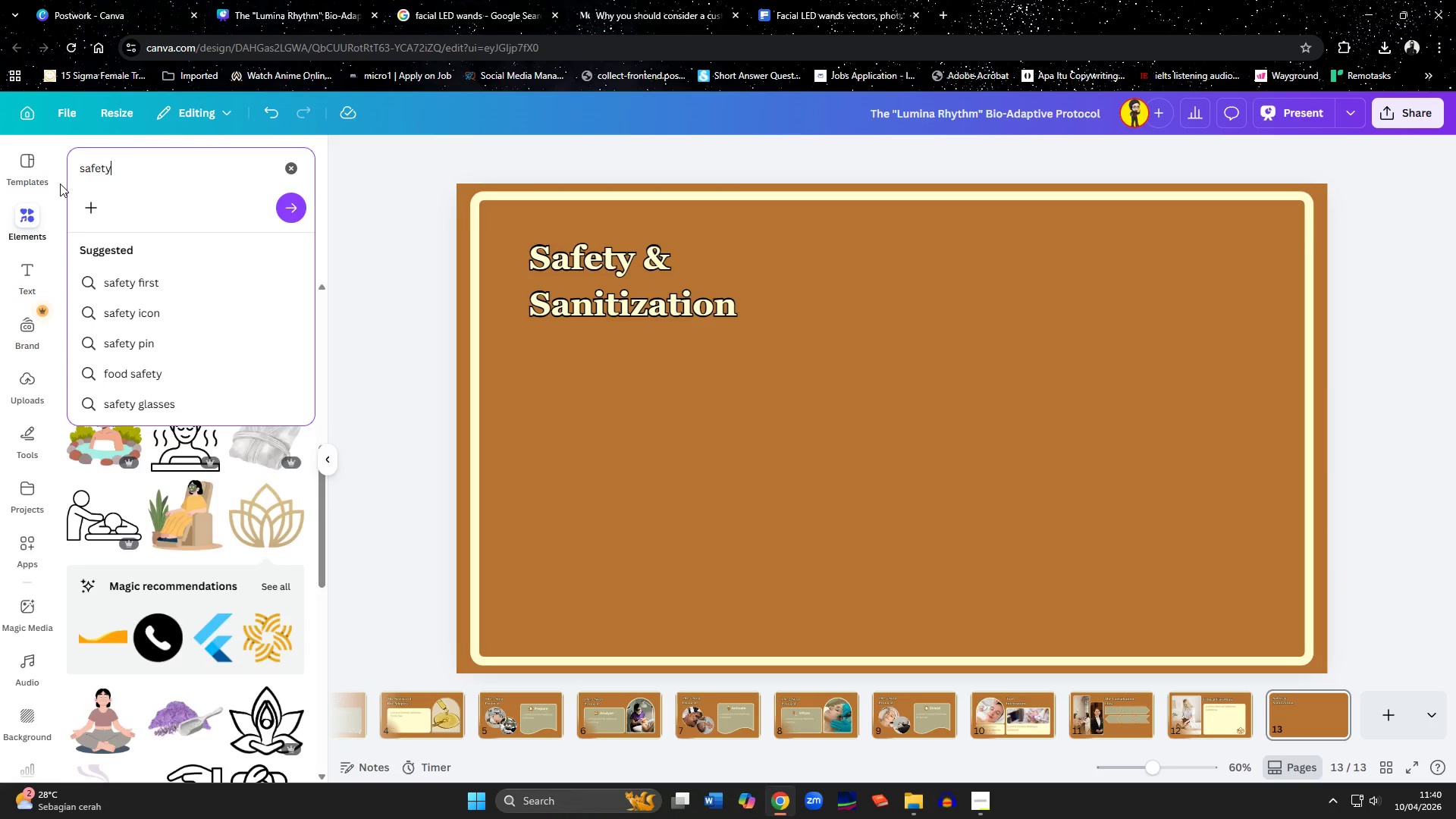 
key(Enter)
 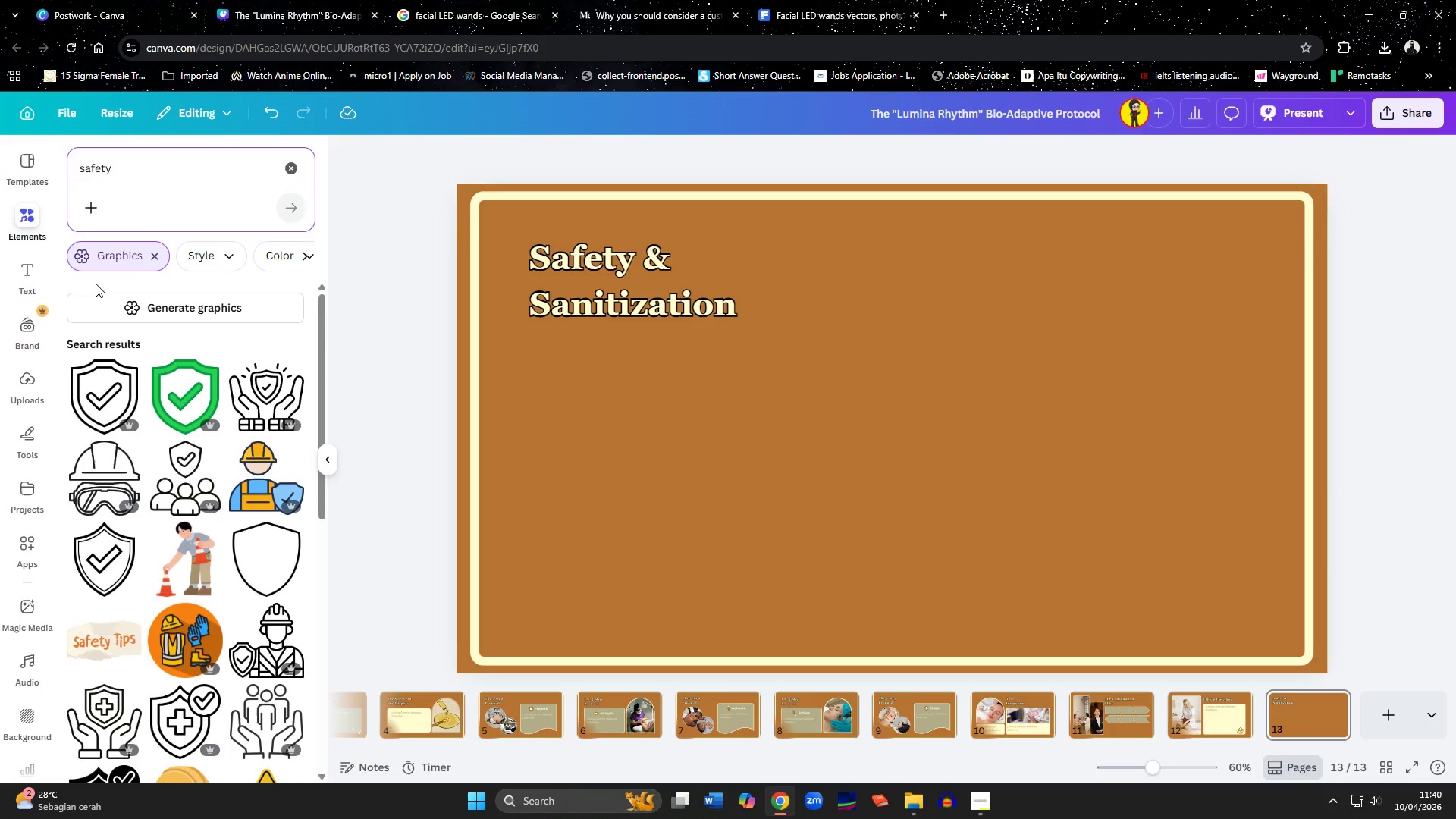 
left_click([152, 261])
 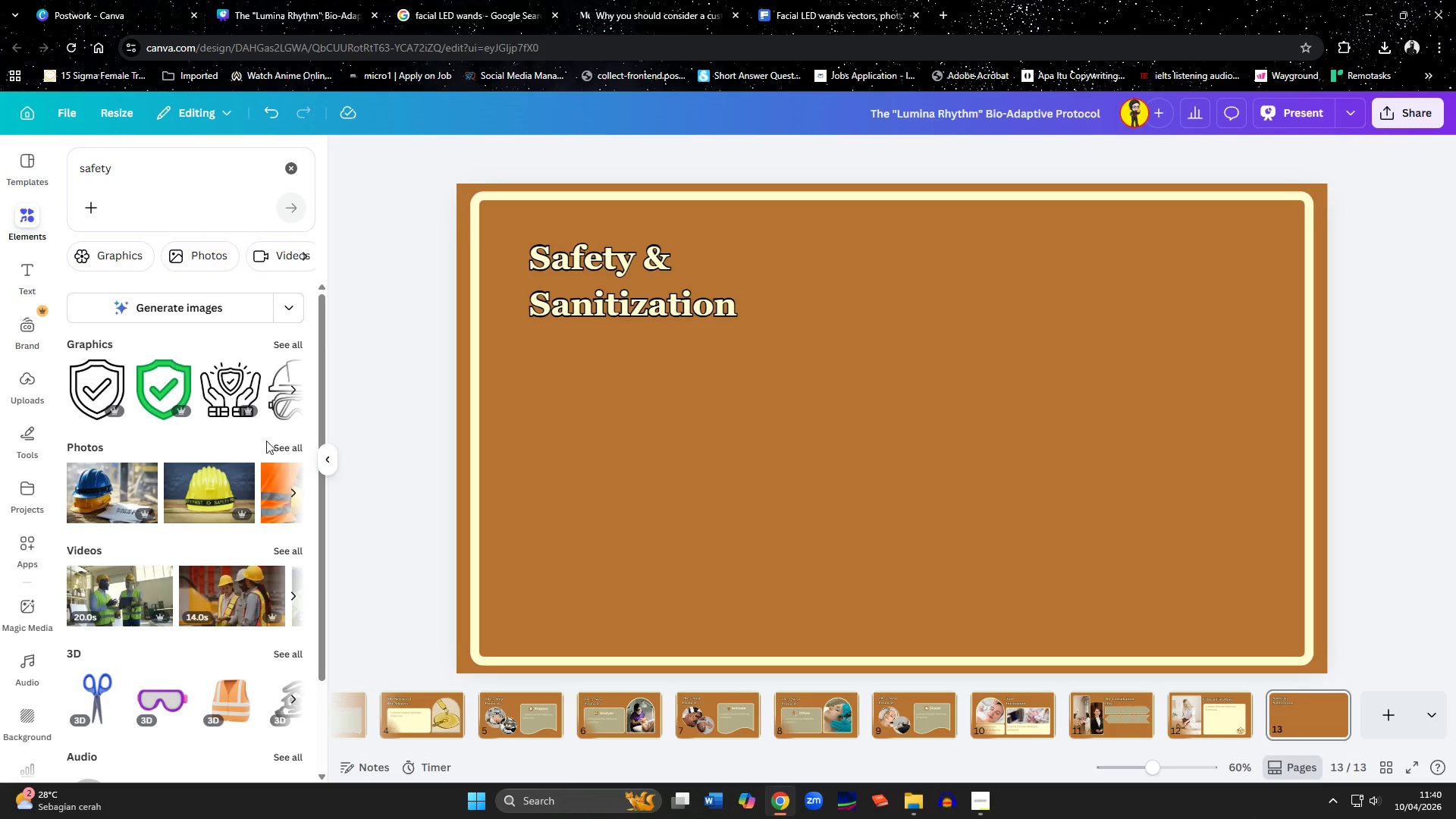 
left_click([277, 444])
 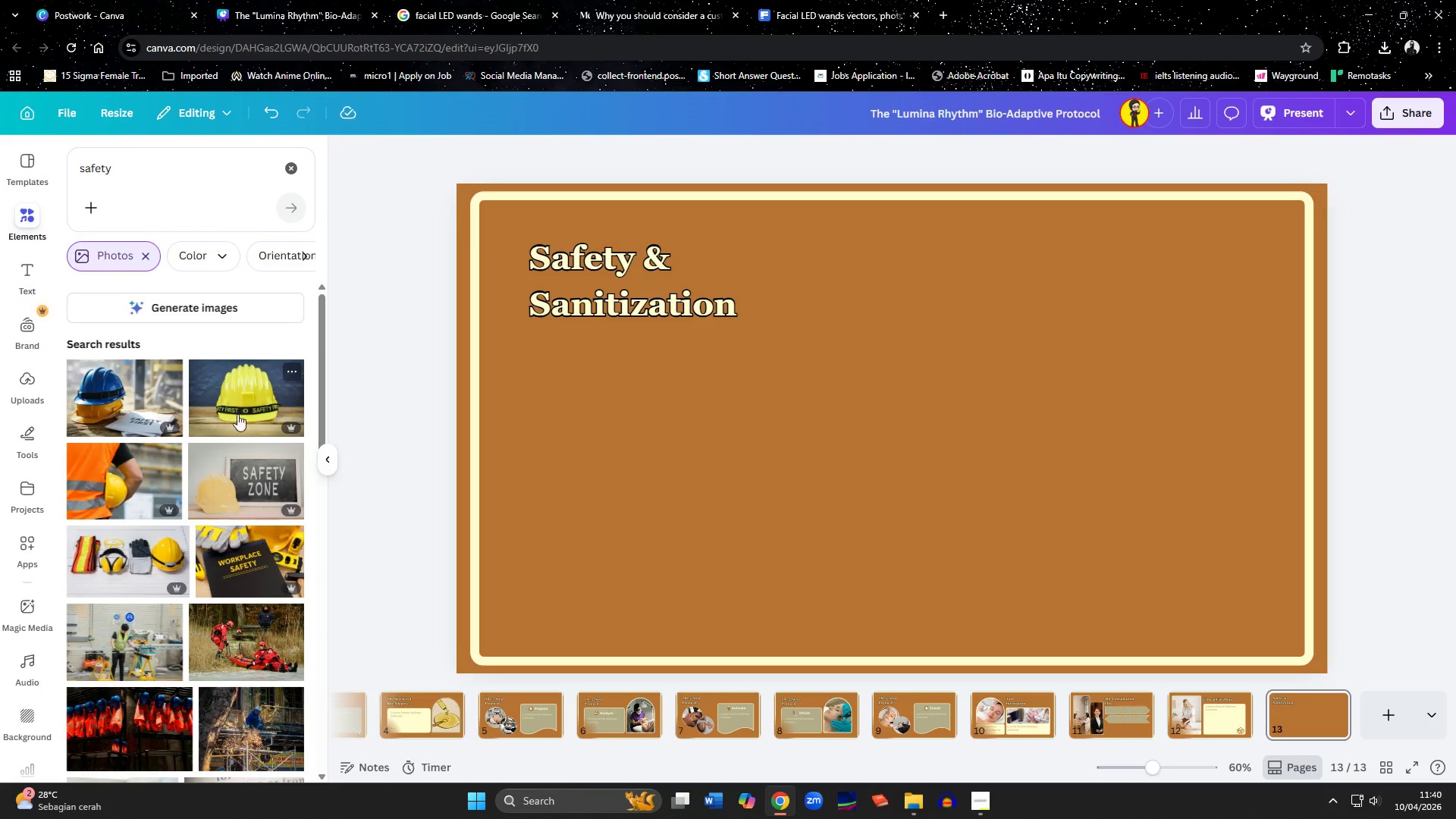 
scroll: coordinate [237, 438], scroll_direction: down, amount: 6.0
 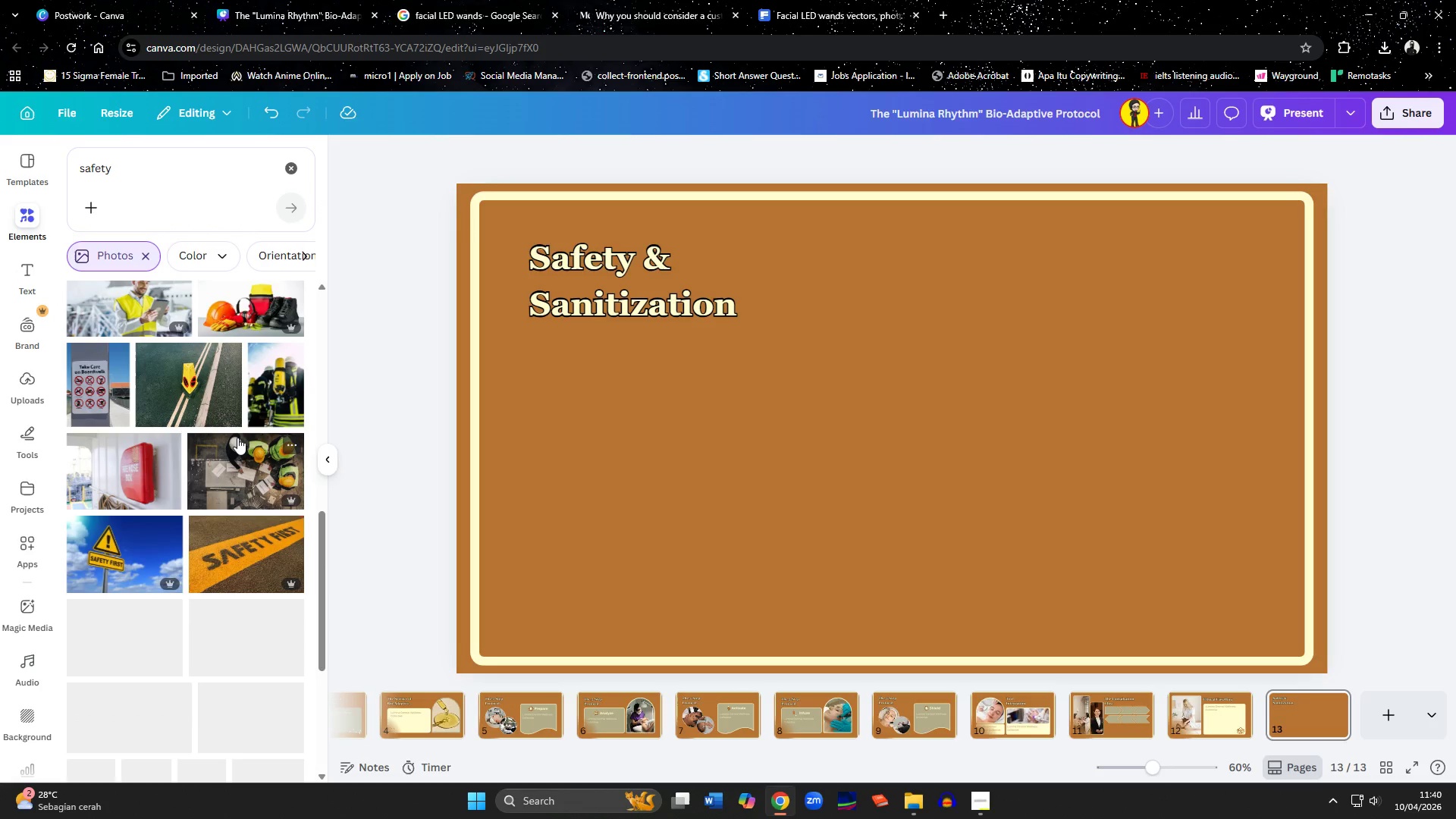 
scroll: coordinate [237, 438], scroll_direction: up, amount: 5.0
 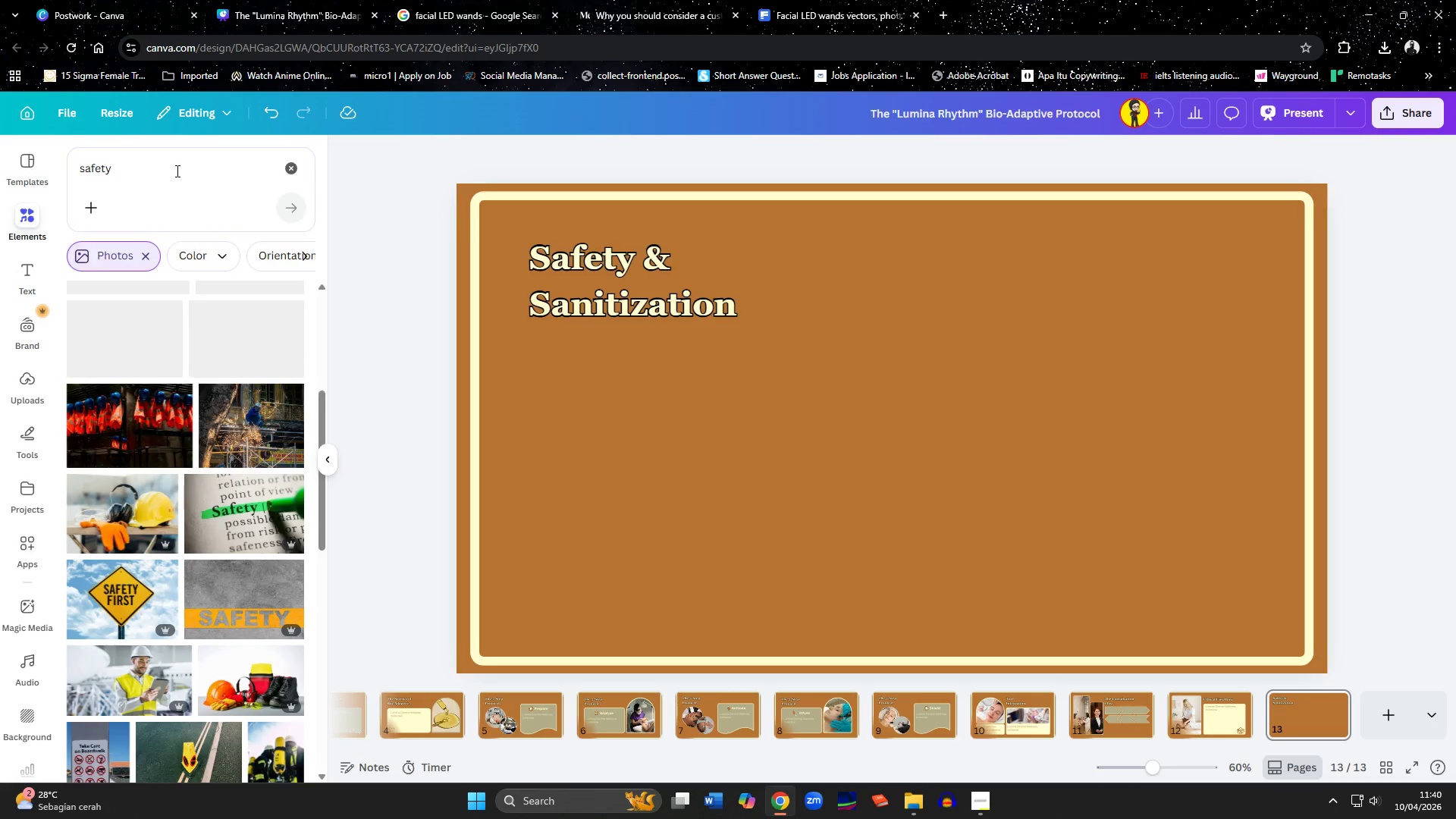 
left_click_drag(start_coordinate=[176, 171], to_coordinate=[167, 171])
 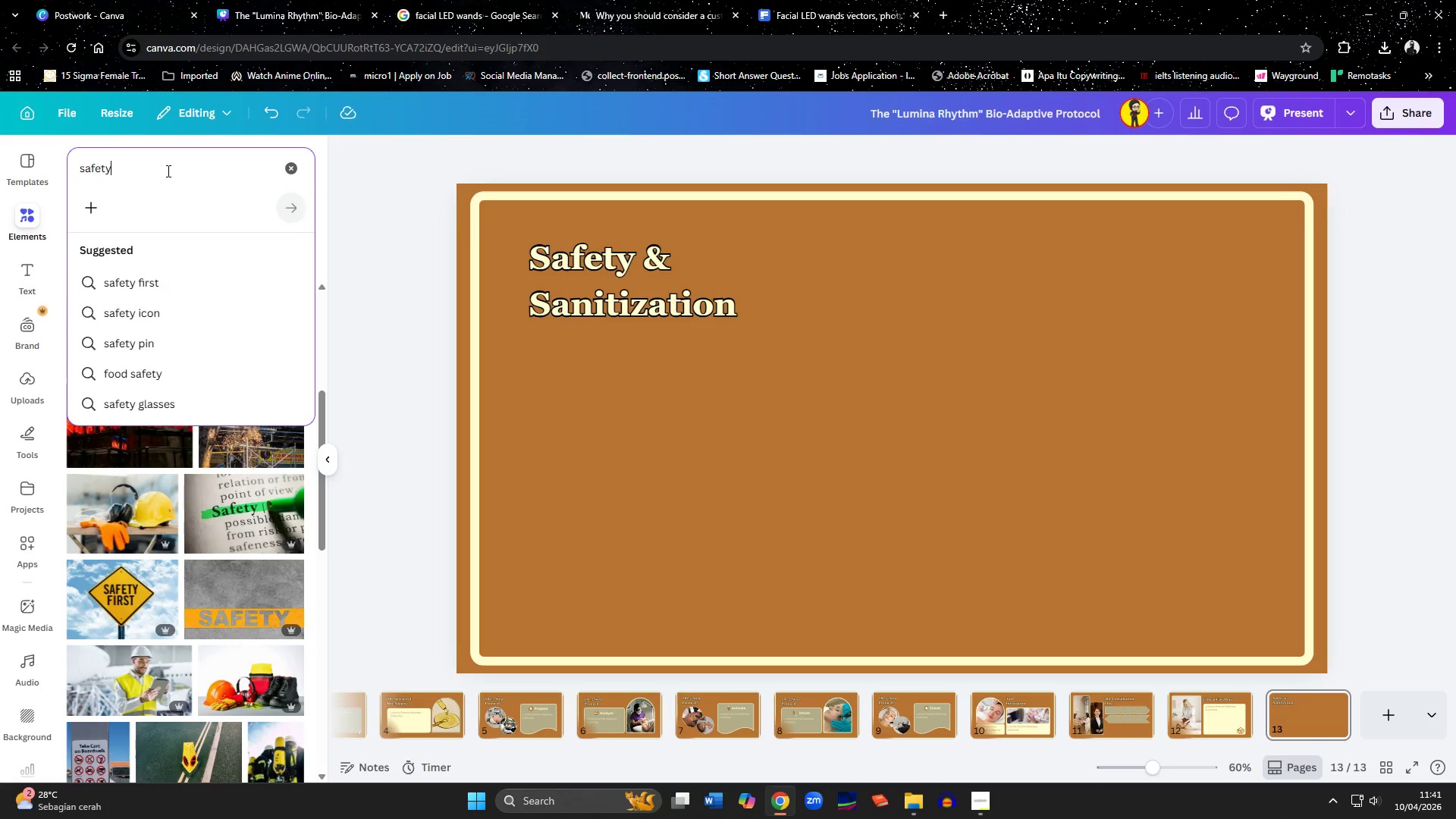 
key(ArrowLeft)
 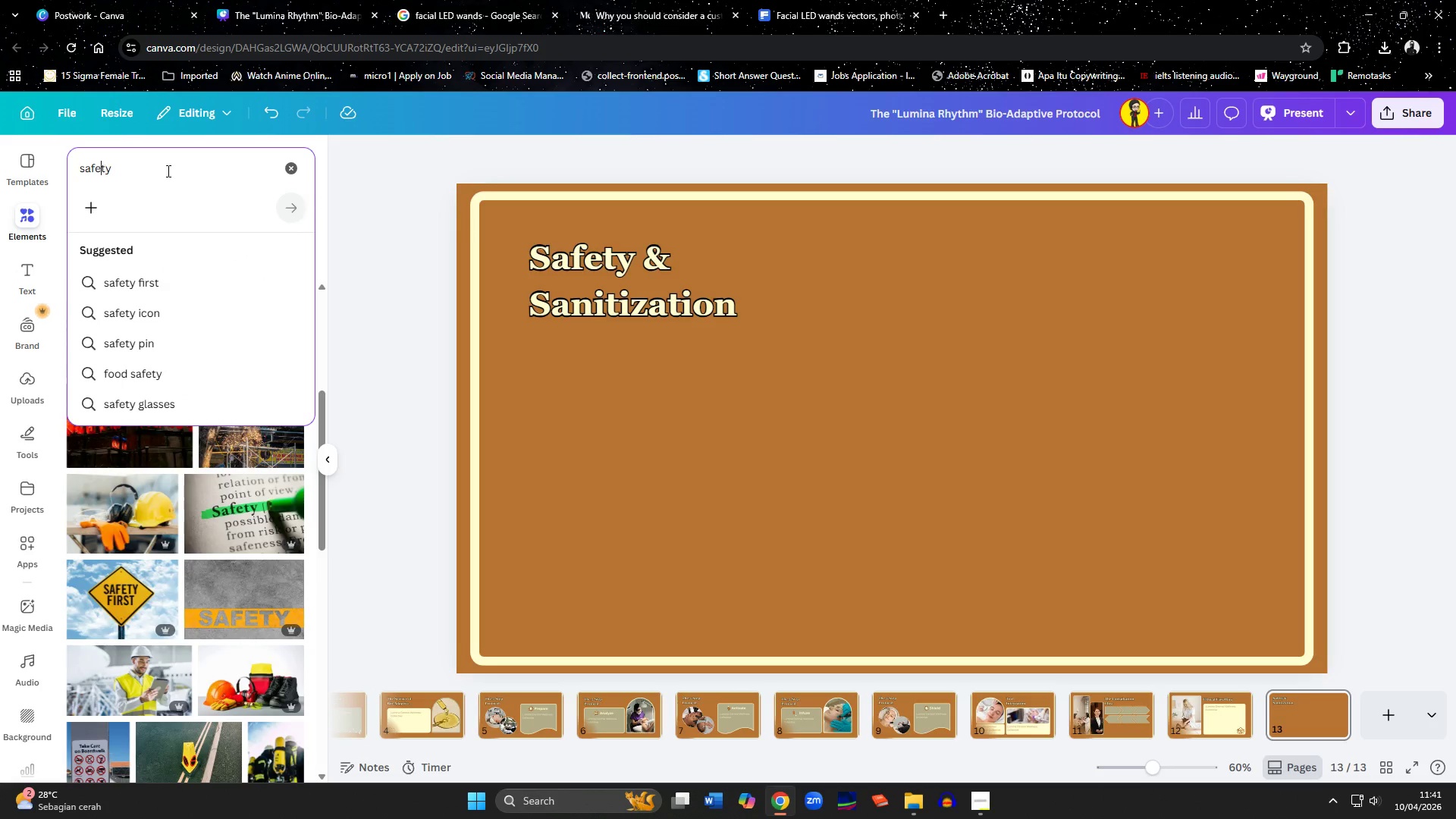 
key(ArrowLeft)
 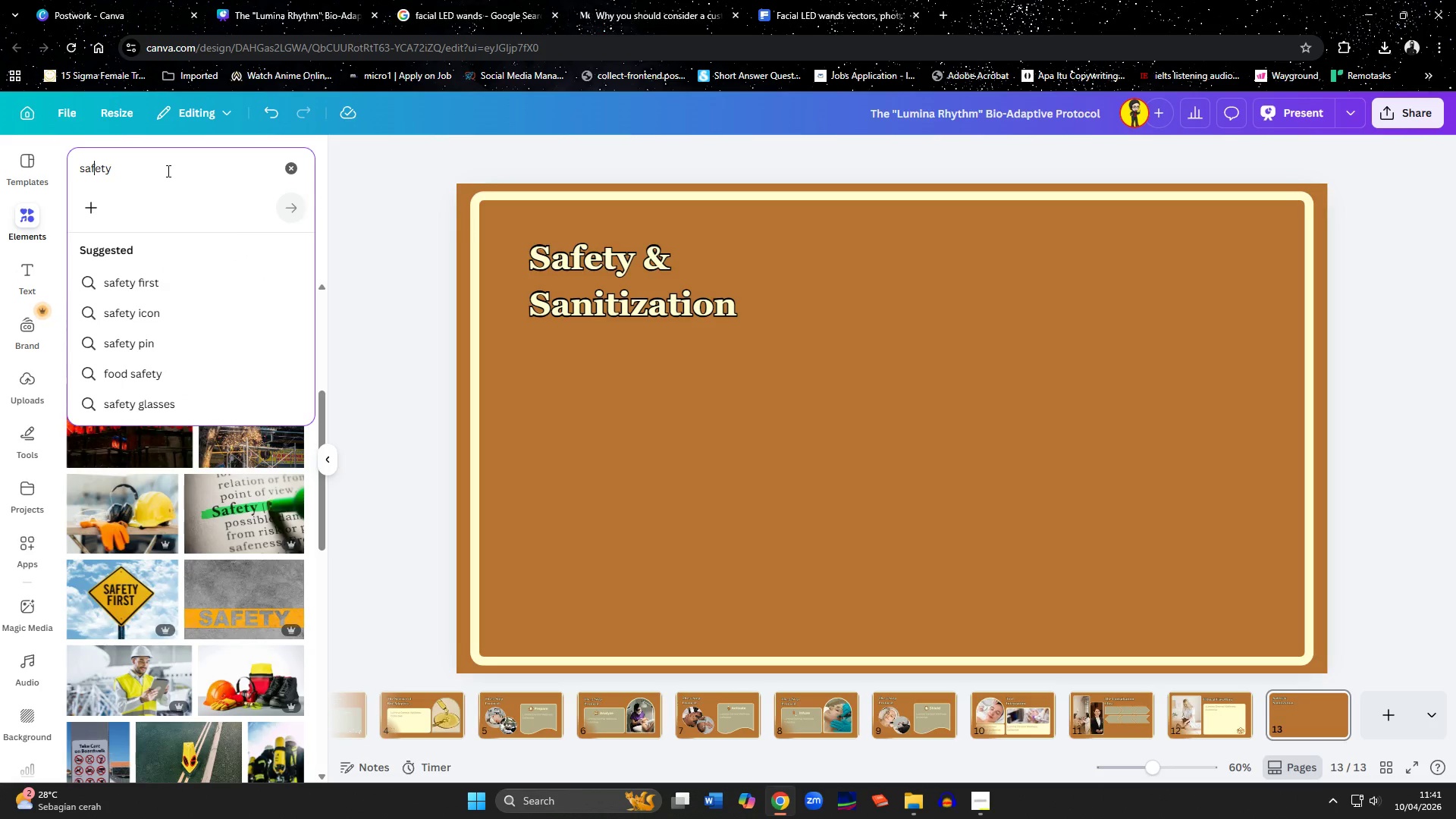 
key(ArrowLeft)
 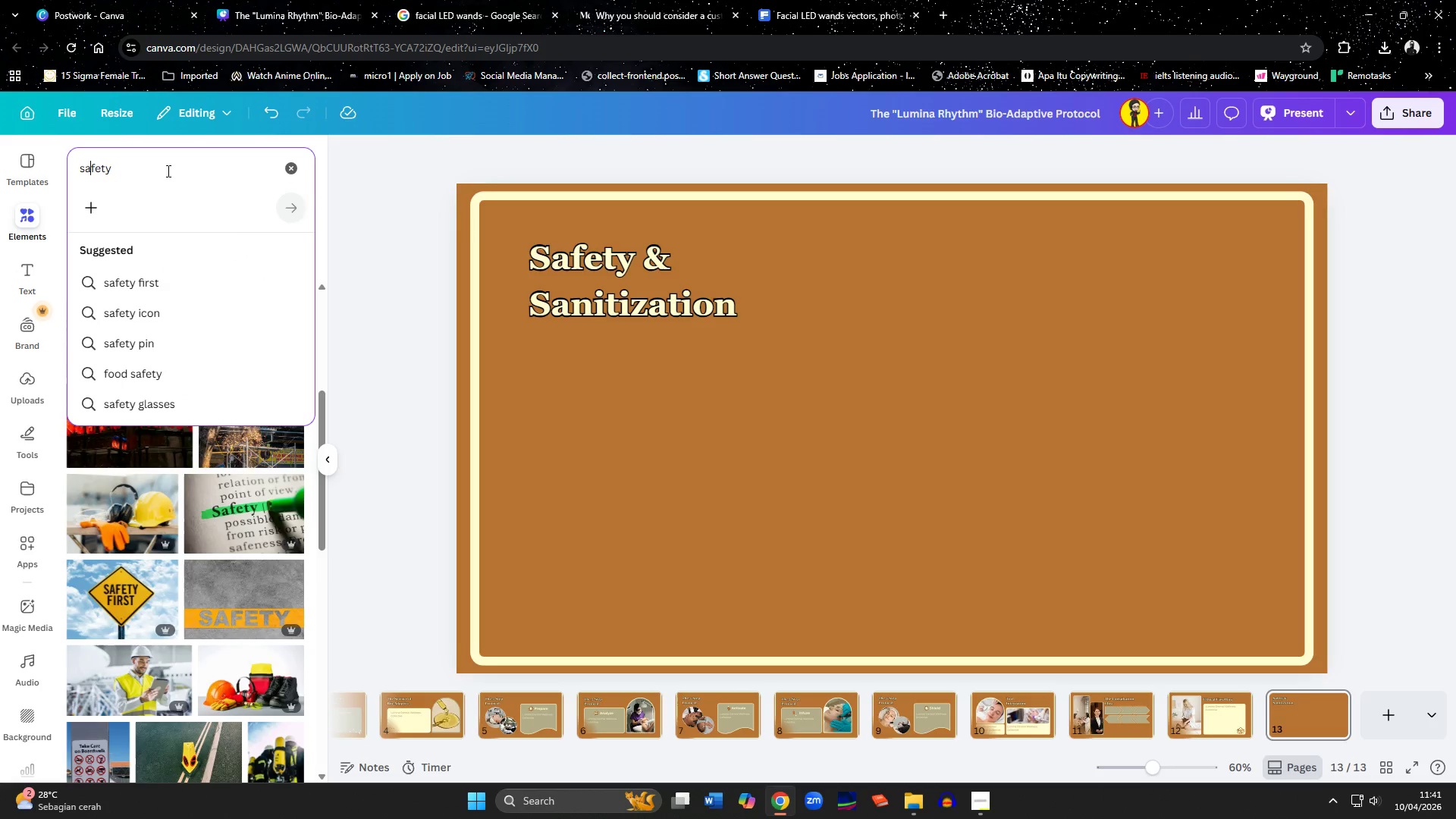 
key(ArrowLeft)
 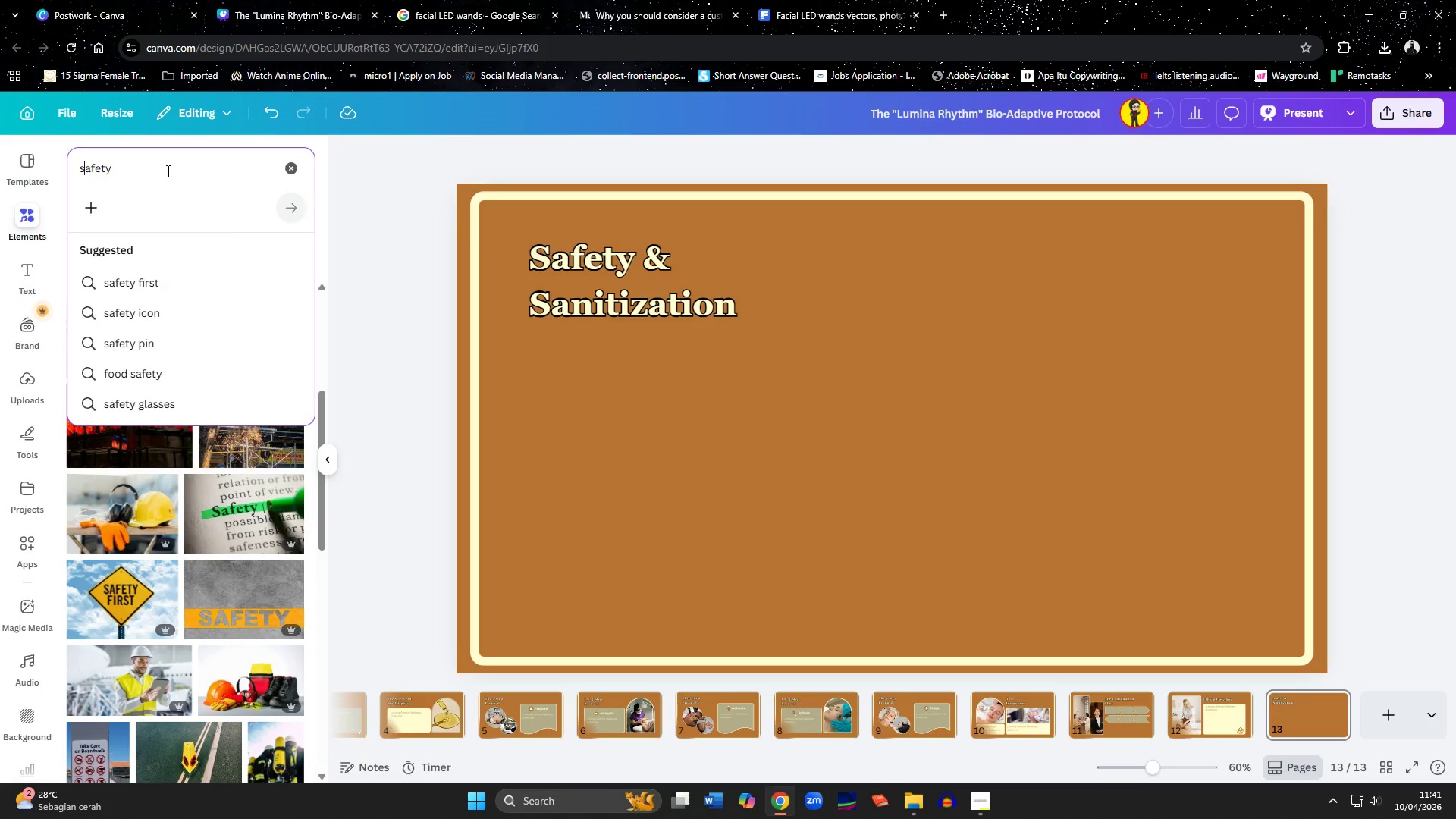 
key(ArrowLeft)
 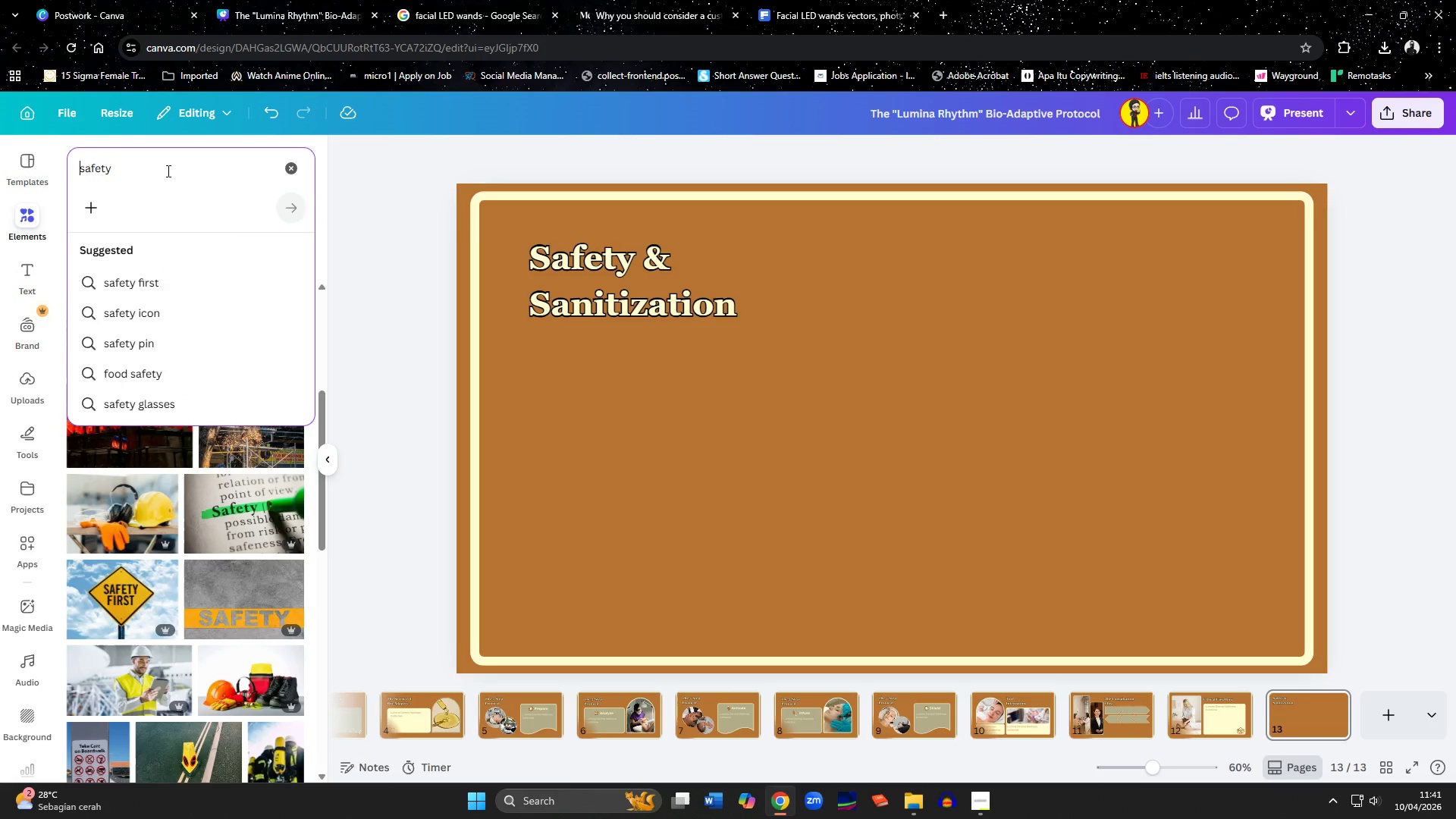 
key(ArrowLeft)
 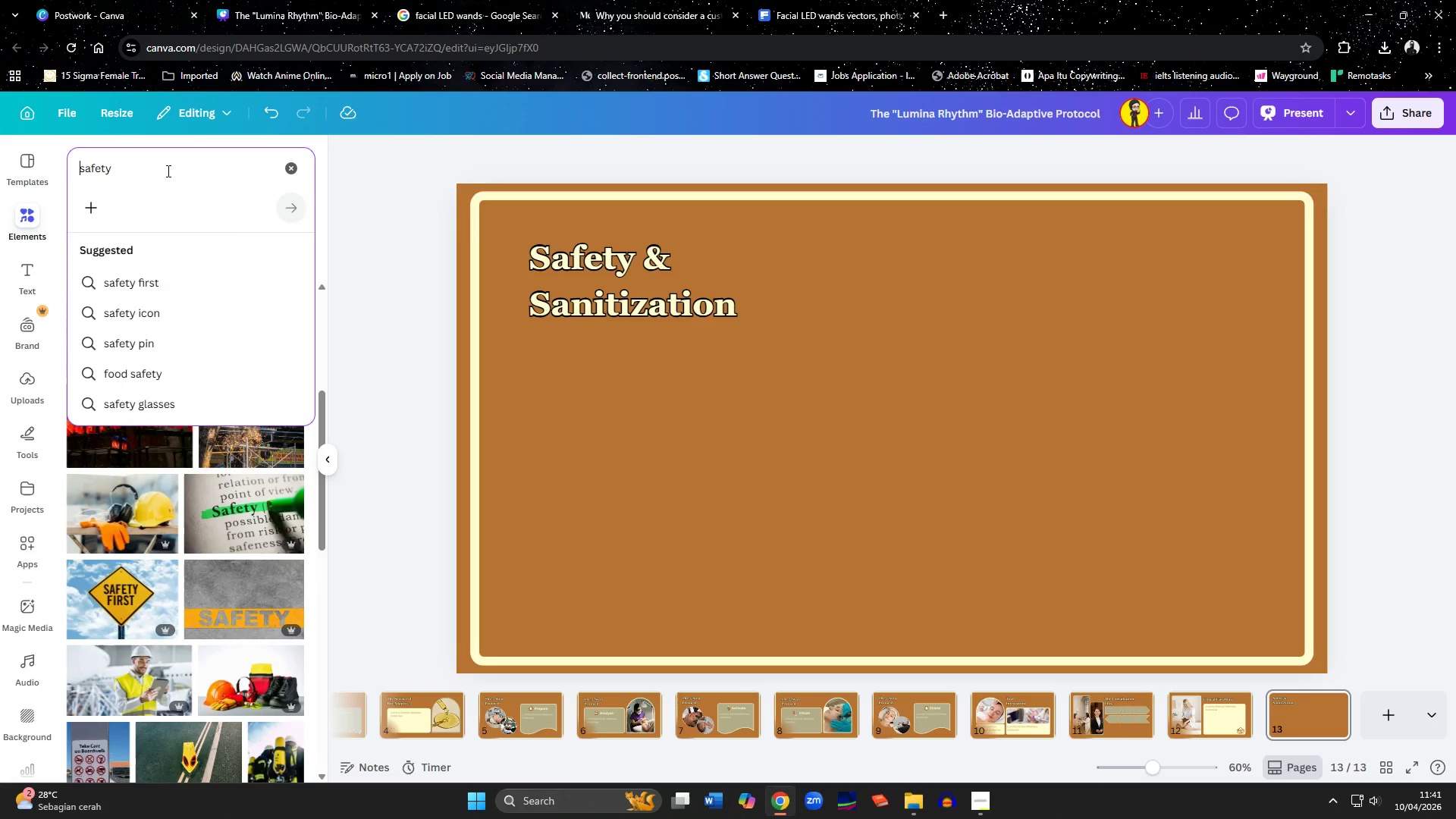 
hold_key(key=ShiftLeft, duration=0.39)
 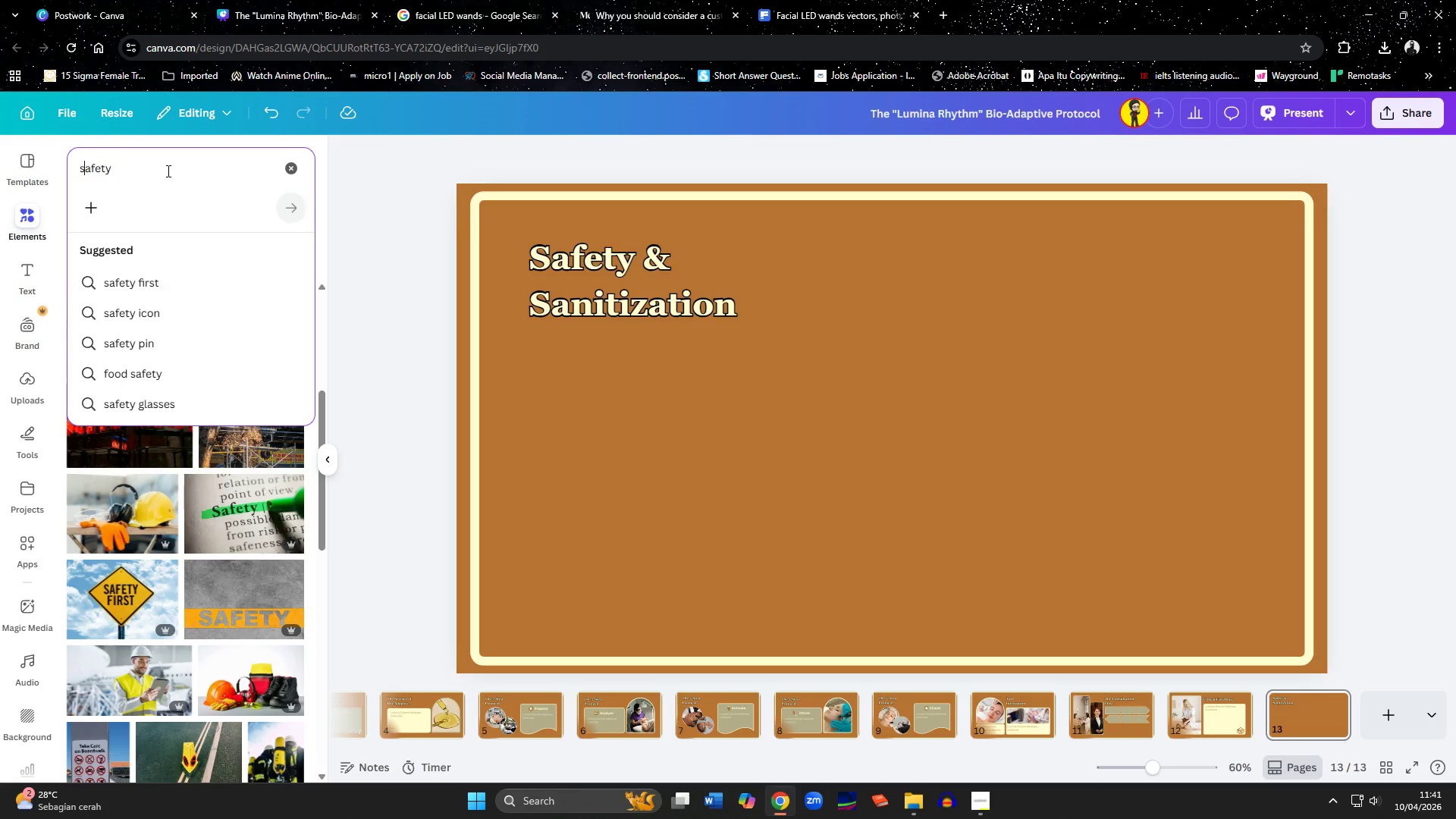 
key(ArrowRight)
 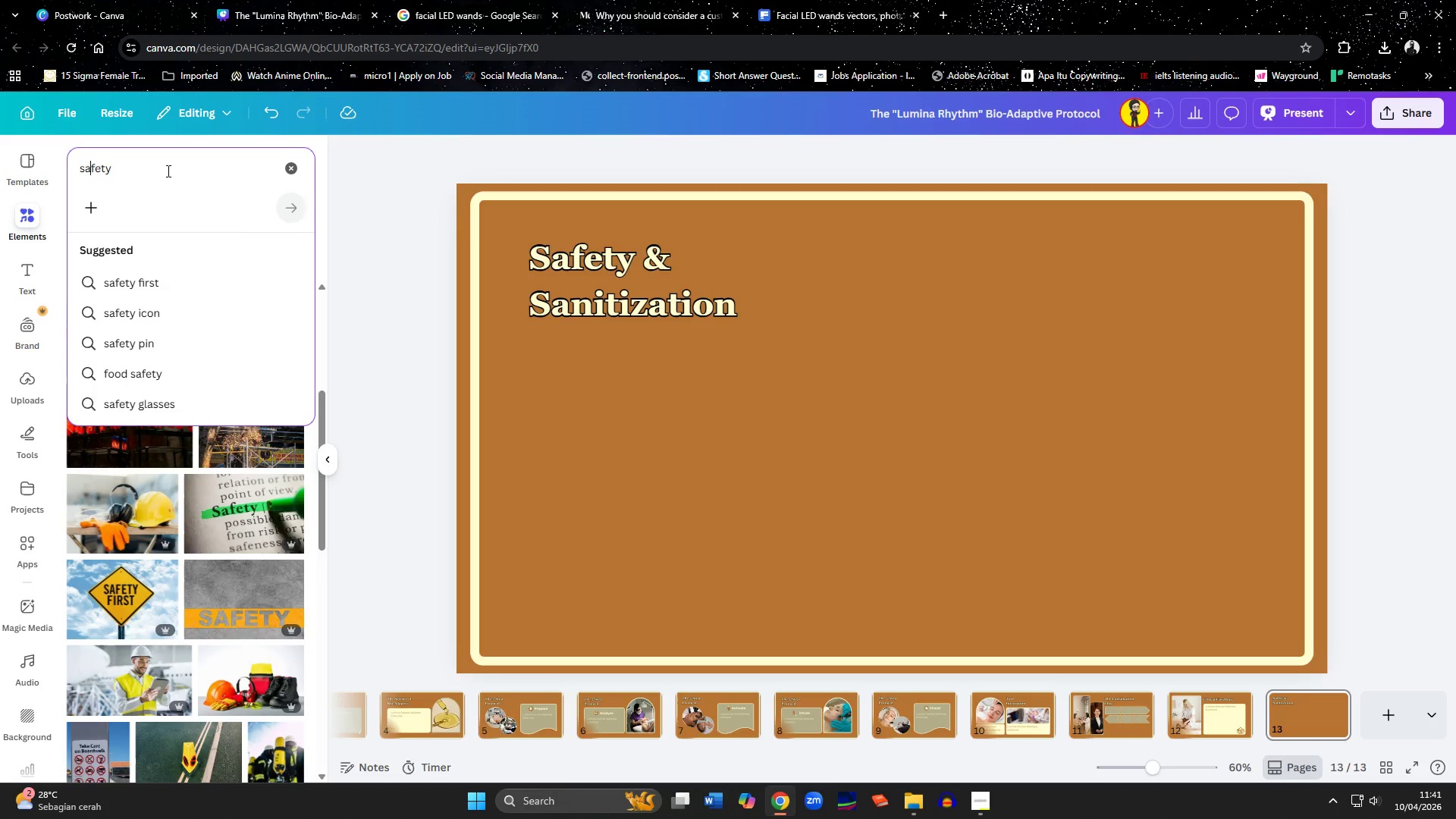 
key(ArrowRight)
 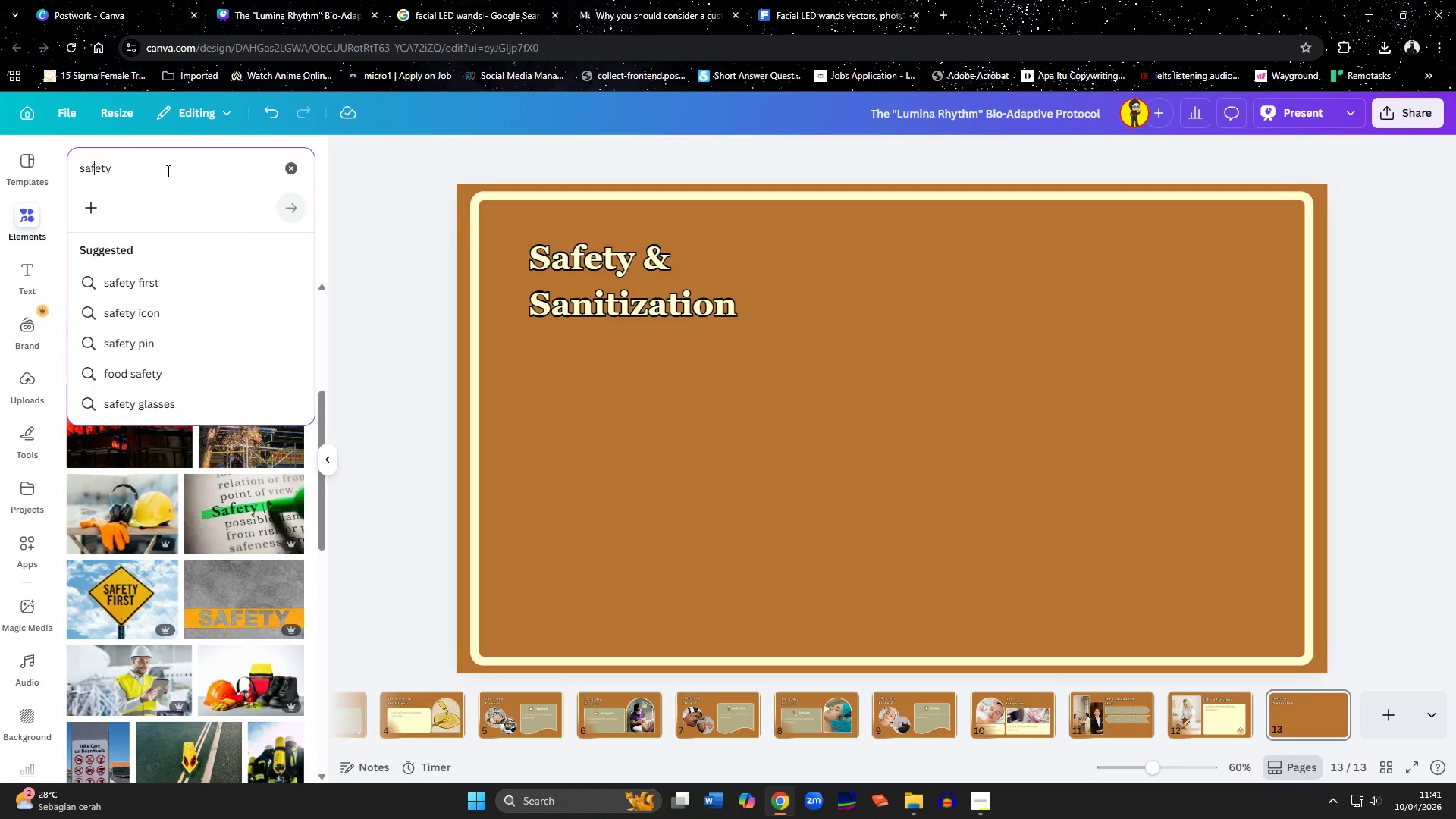 
key(ArrowRight)
 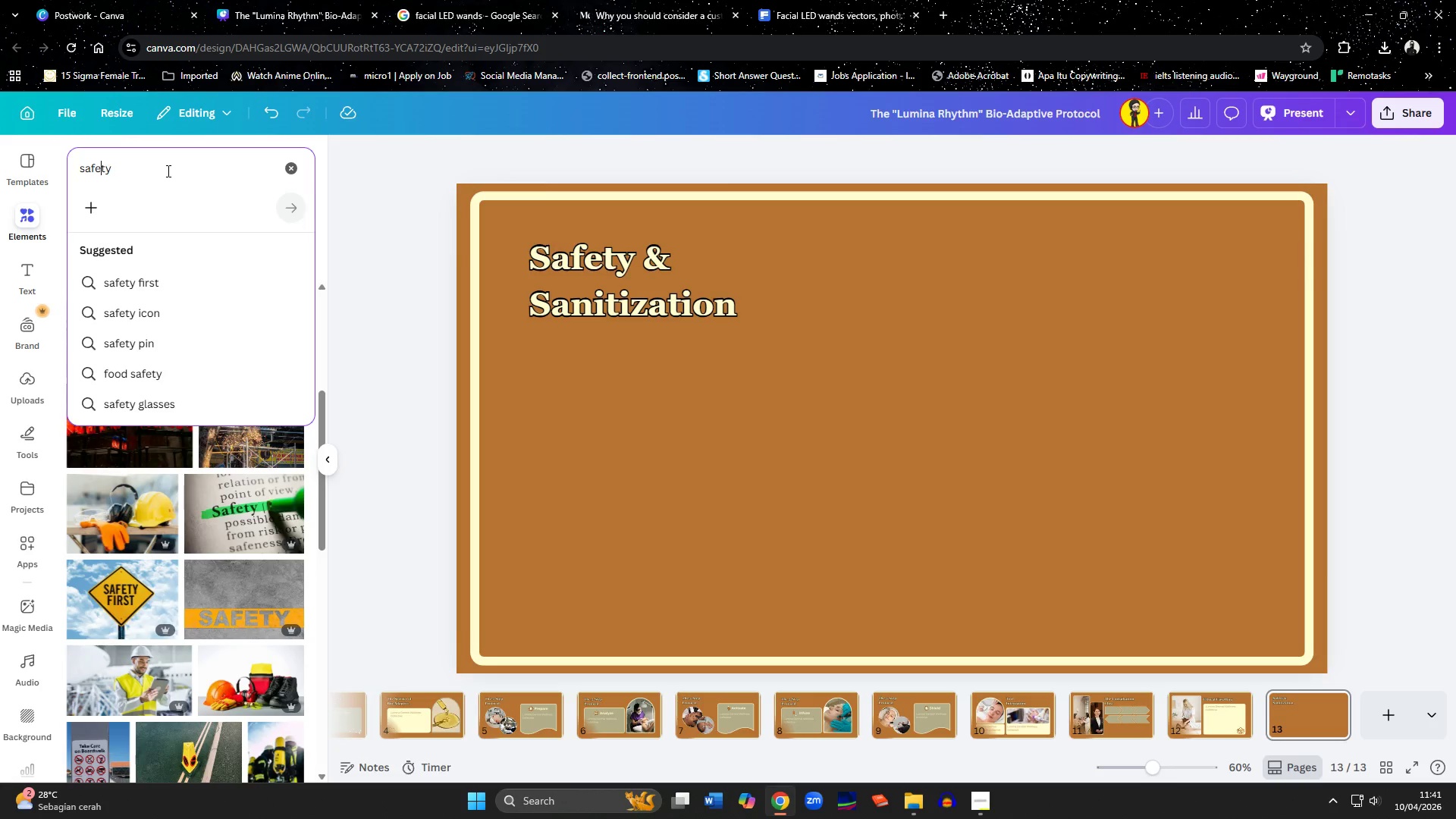 
key(ArrowRight)
 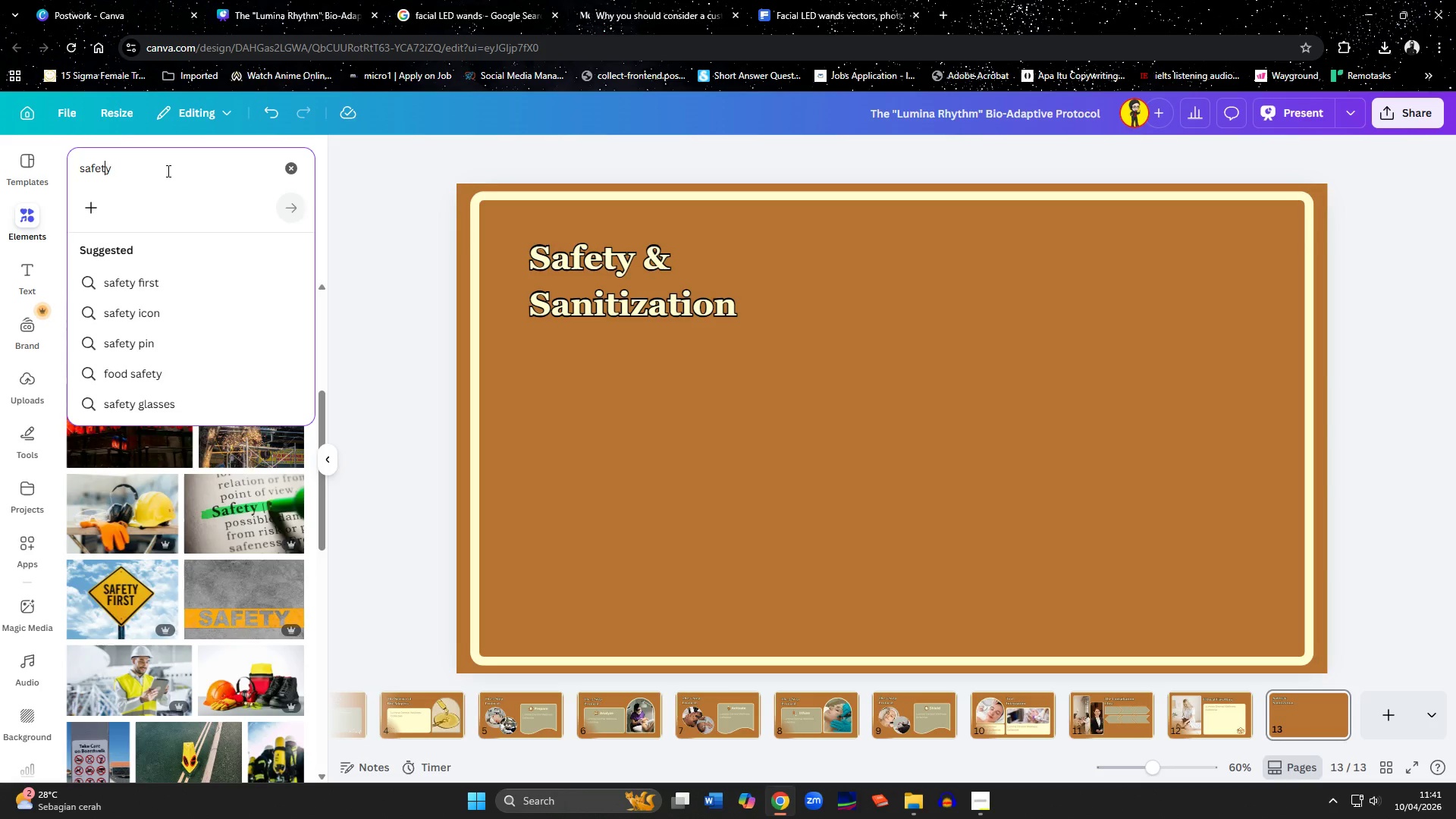 
key(ArrowRight)
 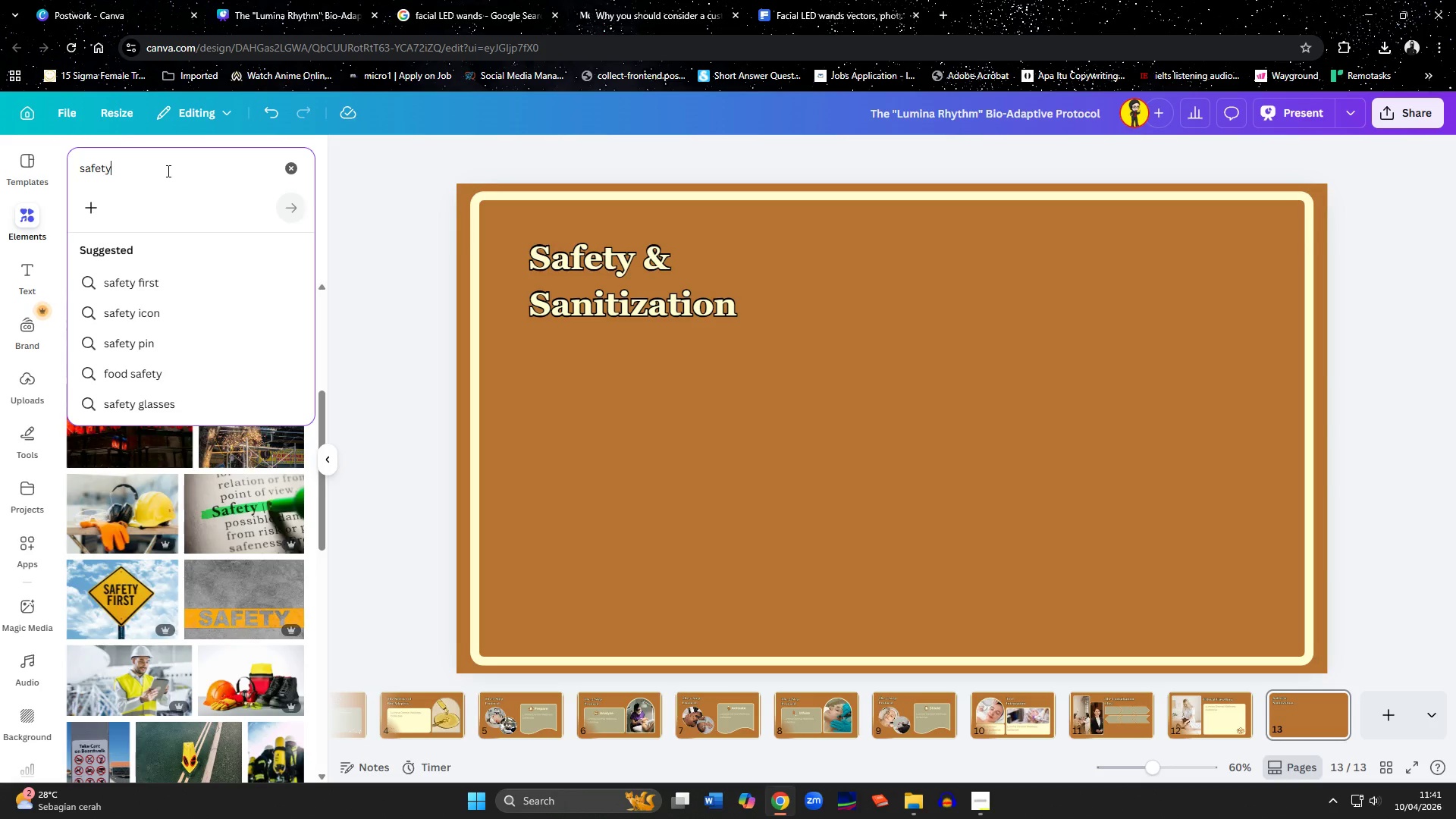 
key(ArrowRight)
 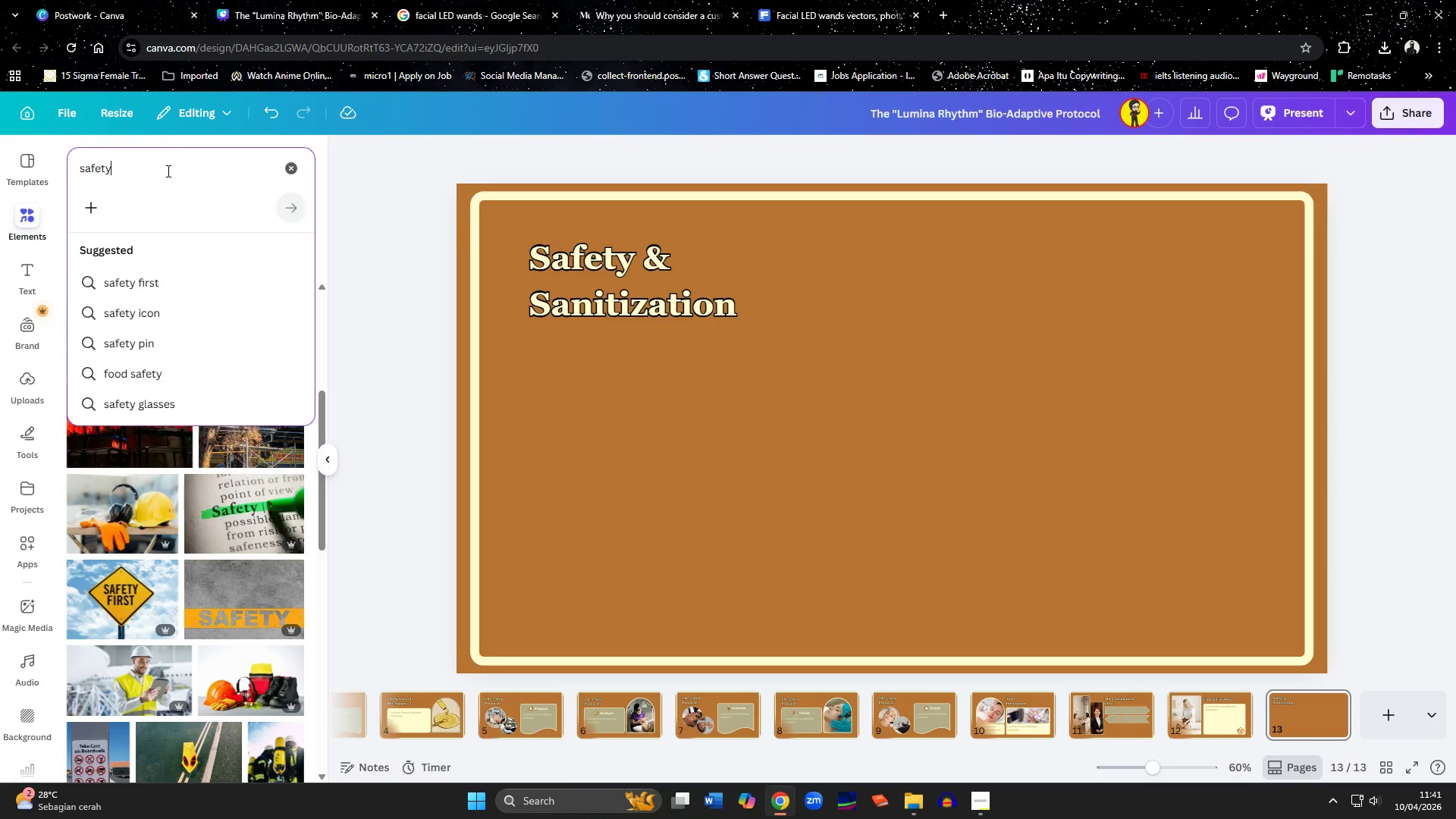 
type( measurement dermatologist)
 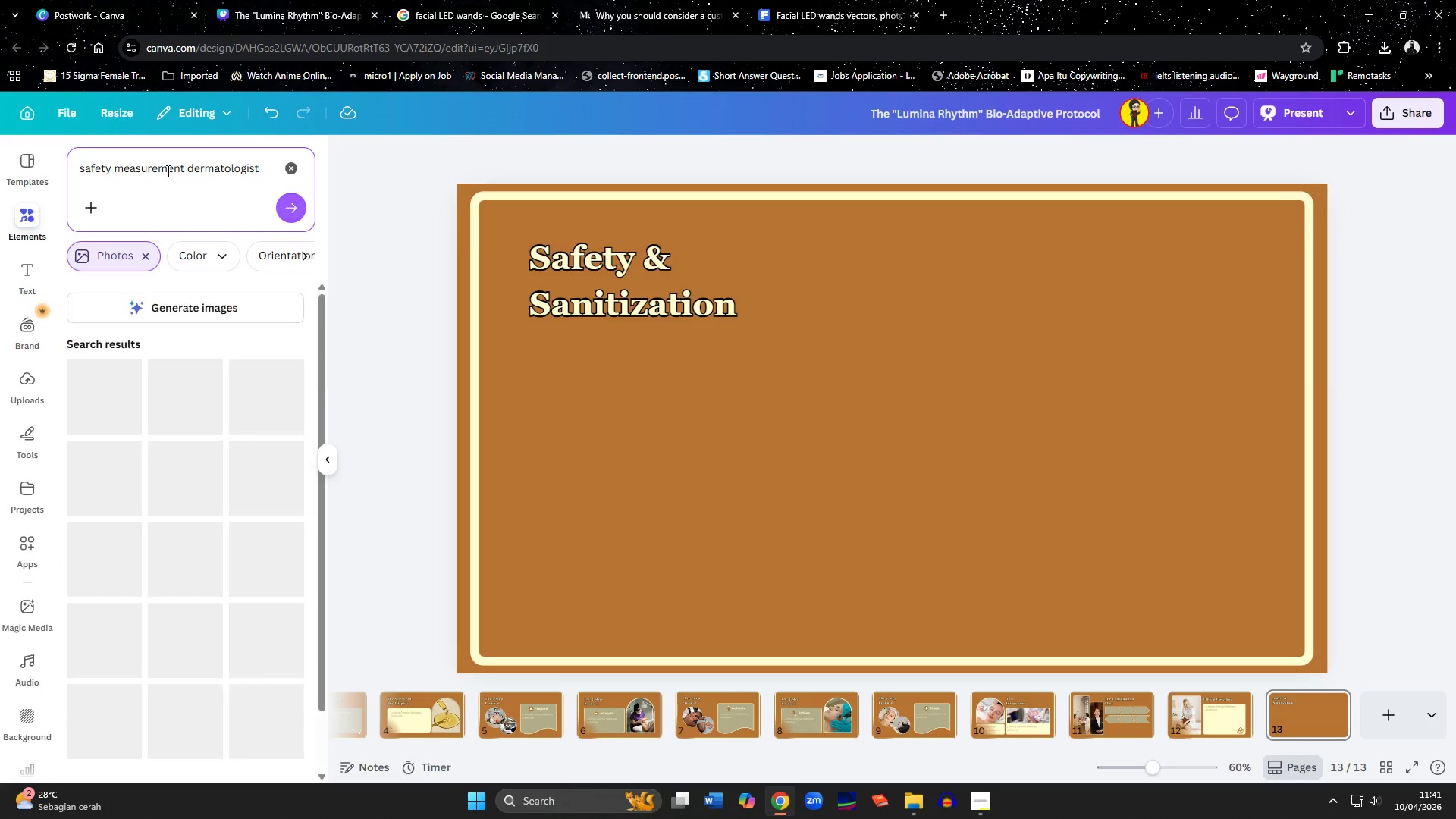 
key(Enter)
 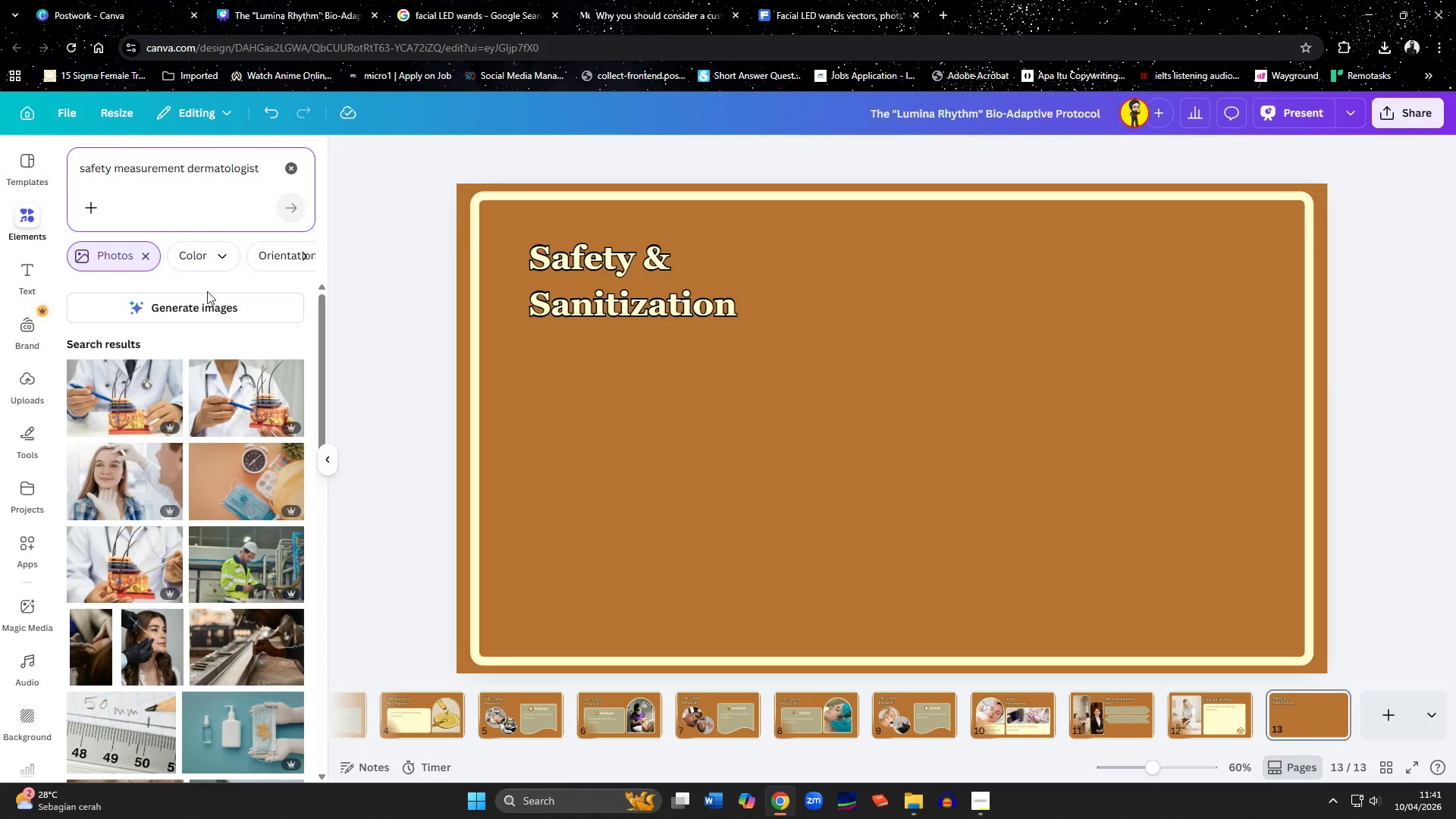 
scroll: coordinate [166, 451], scroll_direction: down, amount: 9.0
 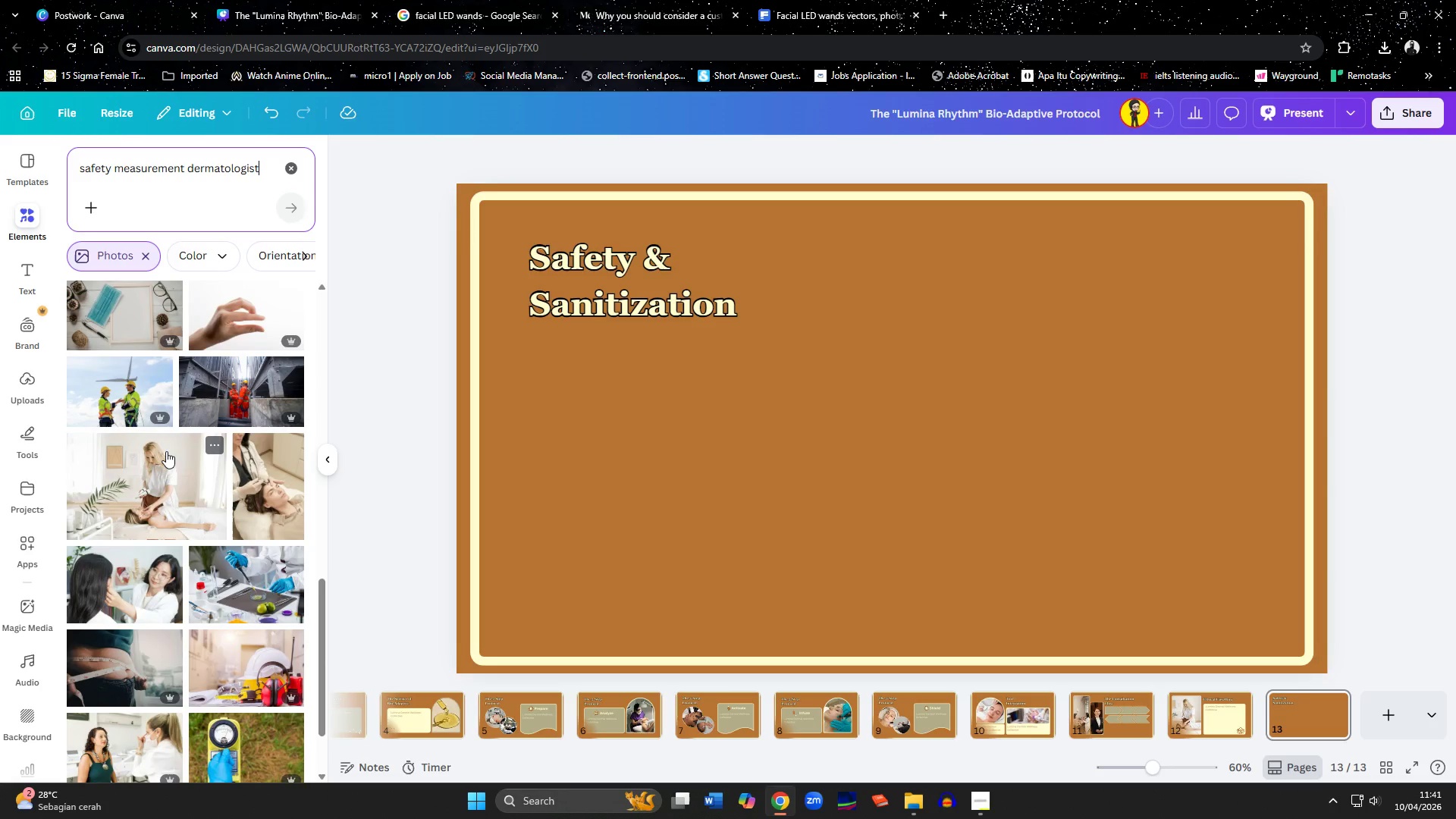 
scroll: coordinate [202, 525], scroll_direction: down, amount: 11.0
 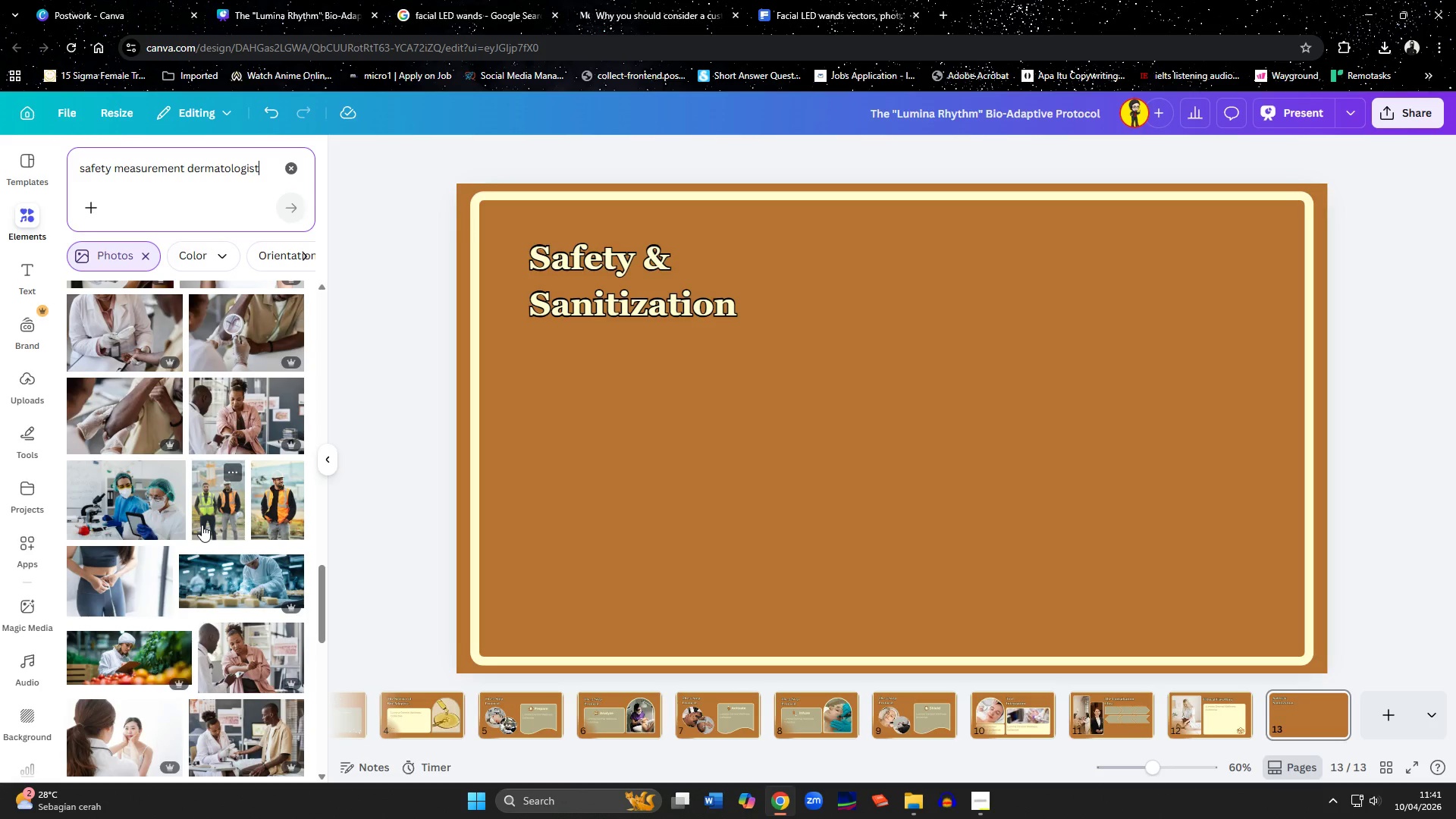 
scroll: coordinate [202, 525], scroll_direction: up, amount: 7.0
 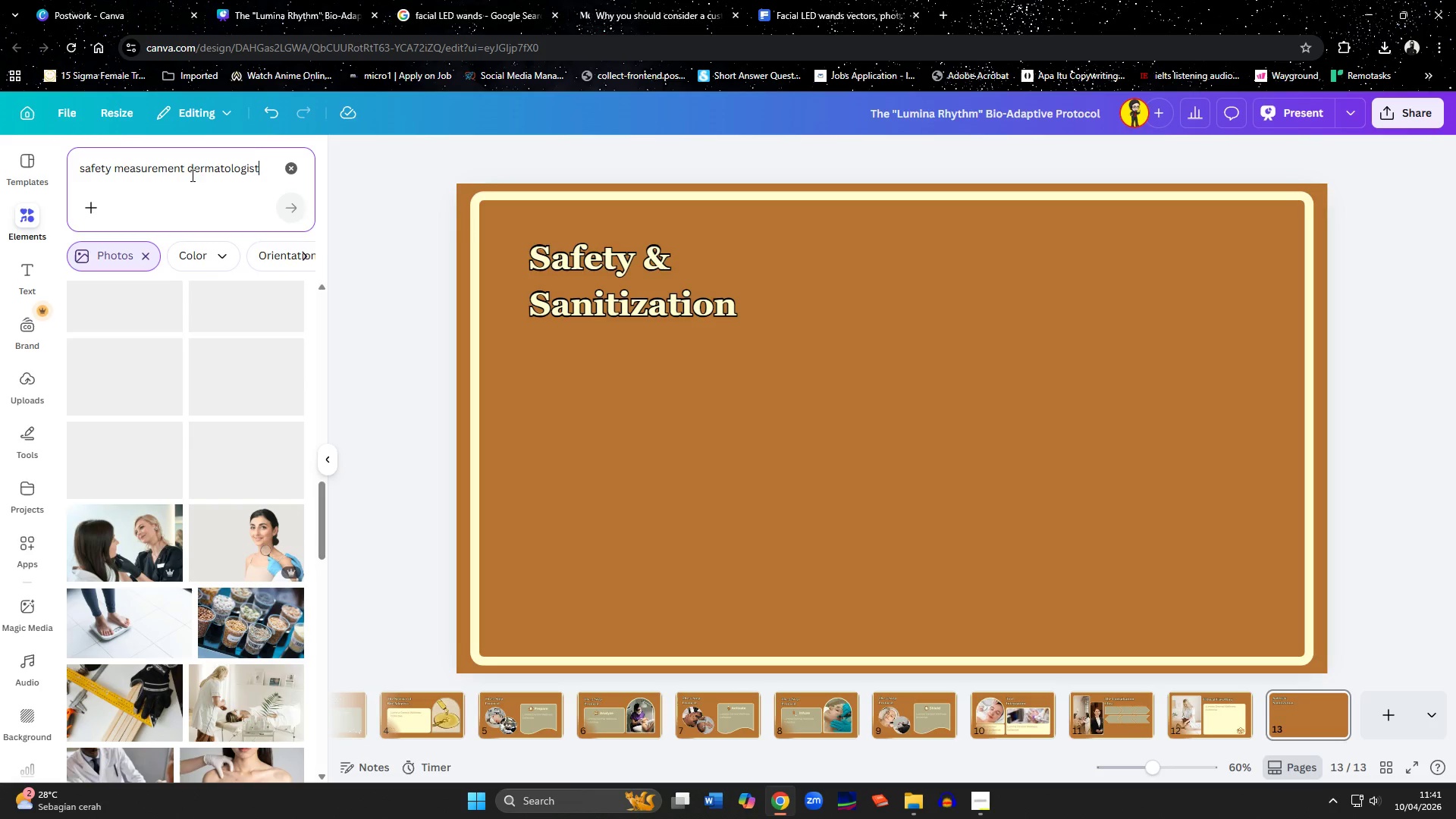 
left_click([191, 175])
 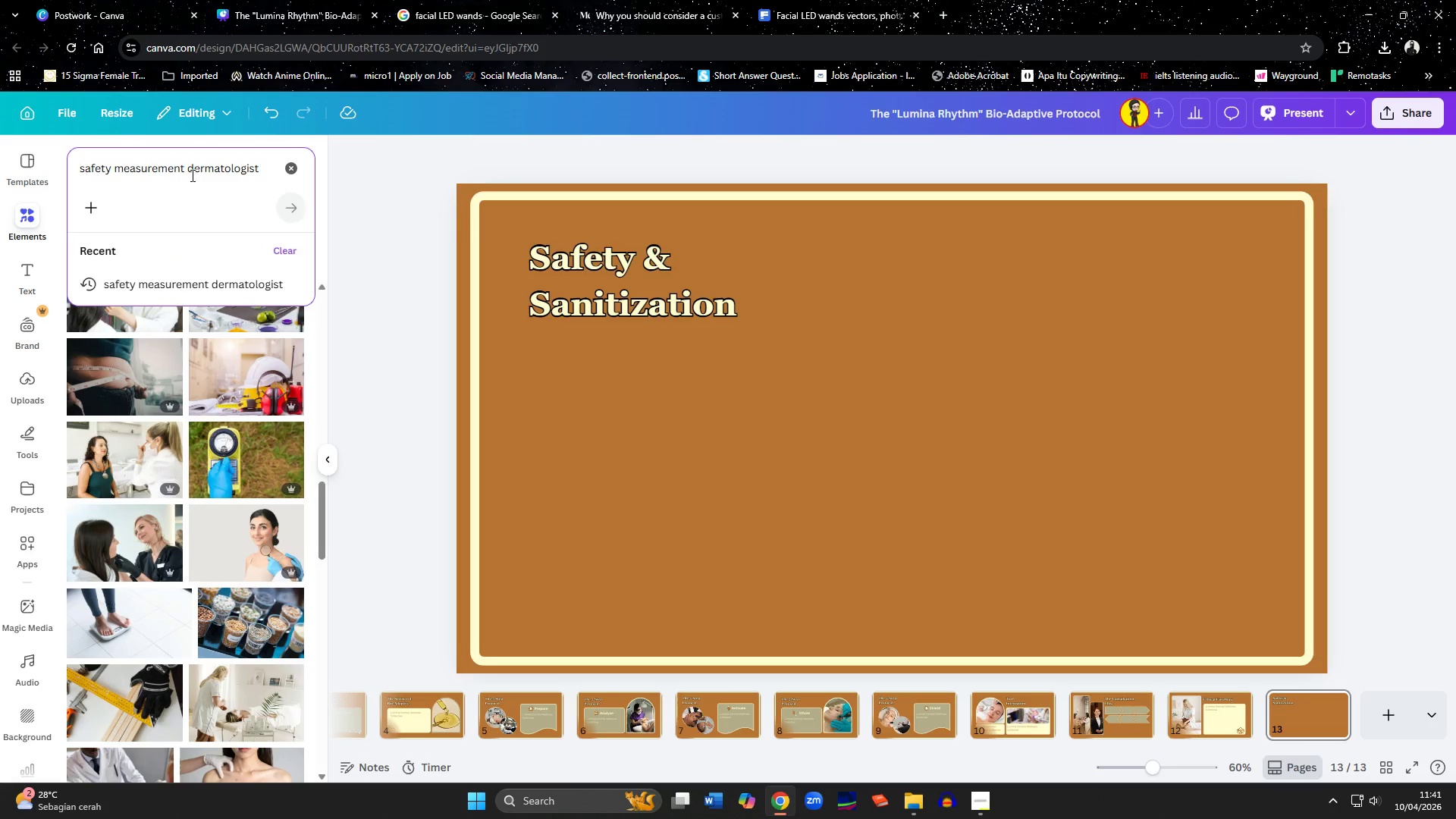 
key(Control+ControlLeft)
 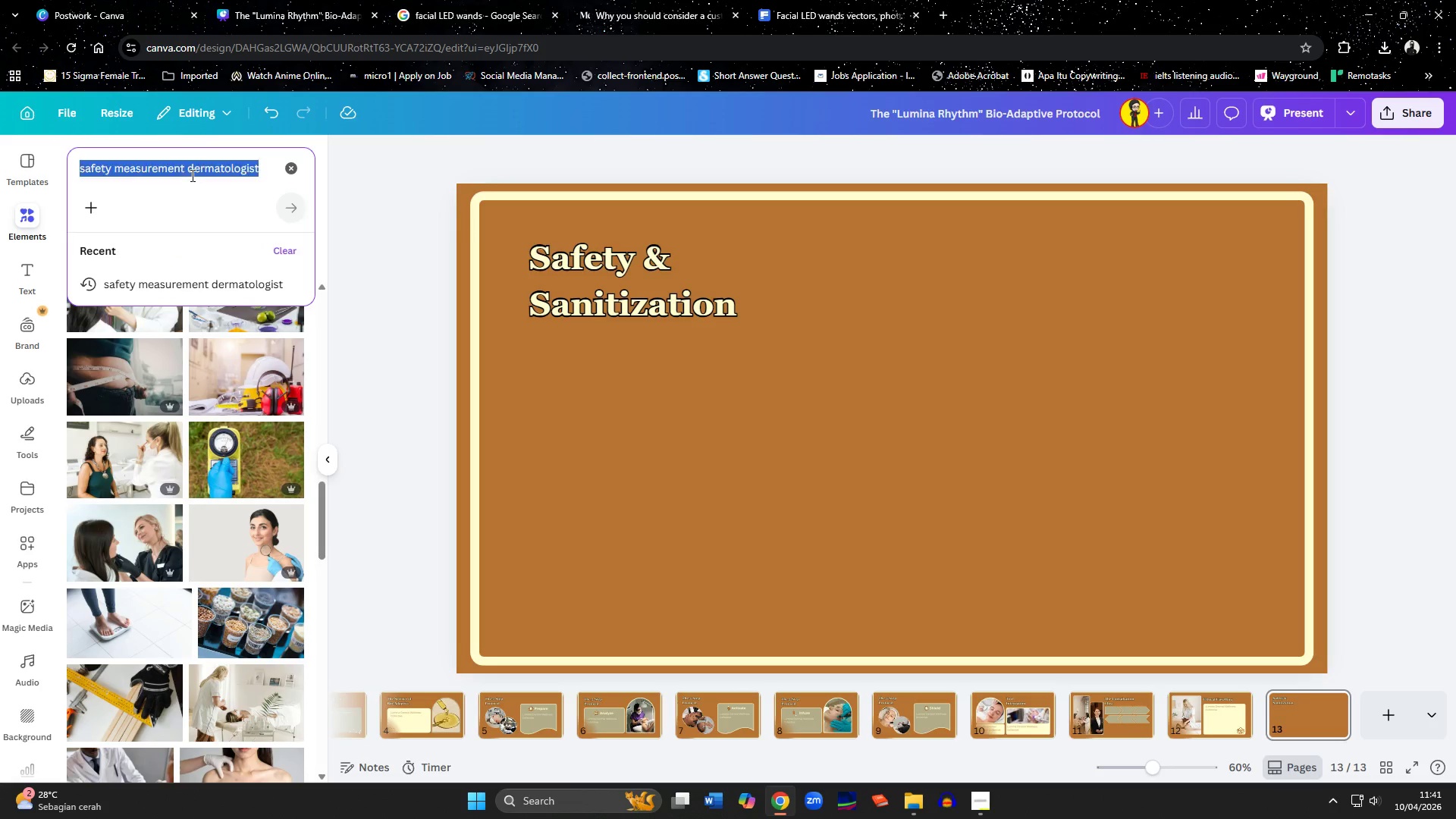 
key(Control+A)
 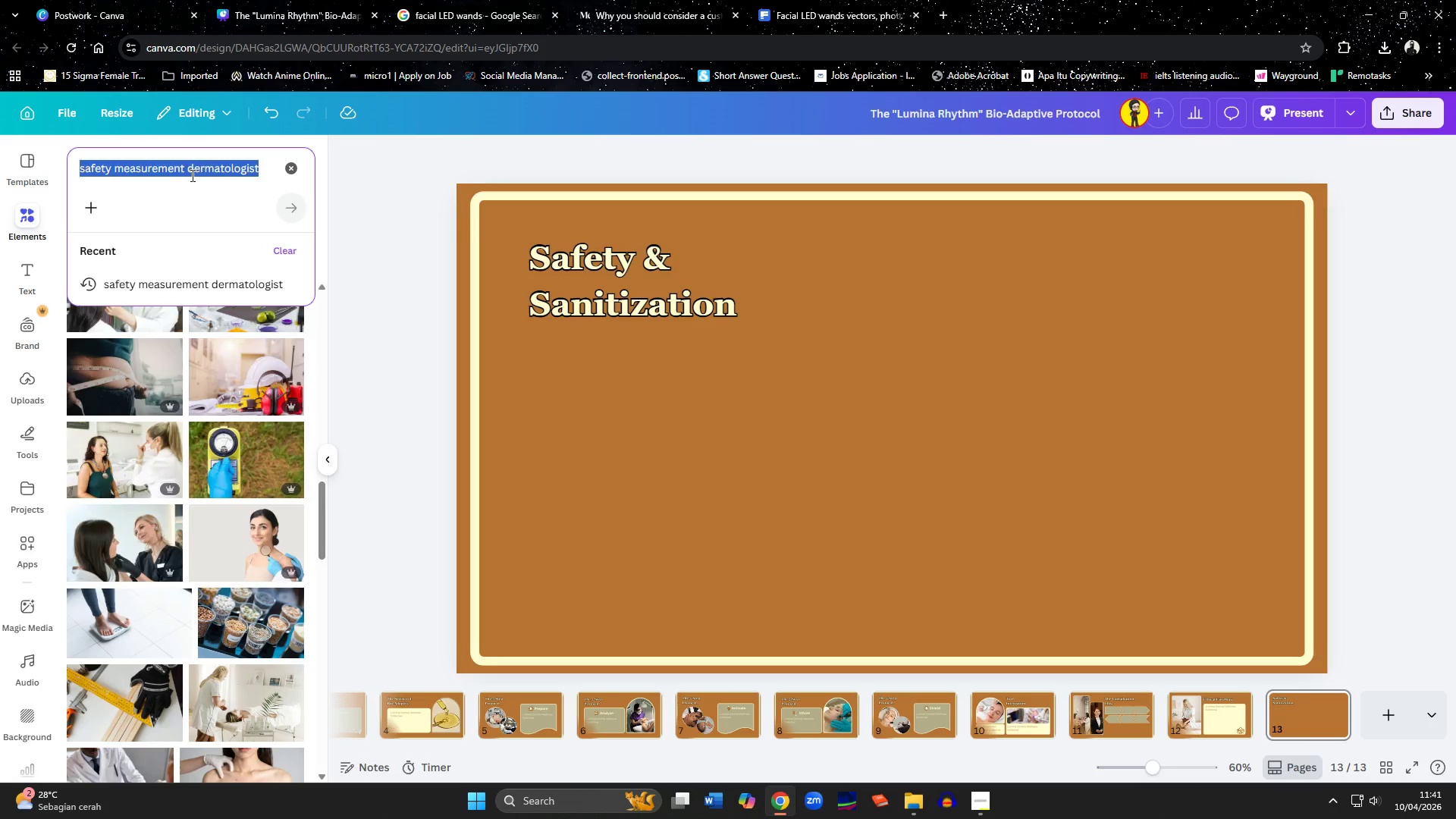 
type(sanitization)
 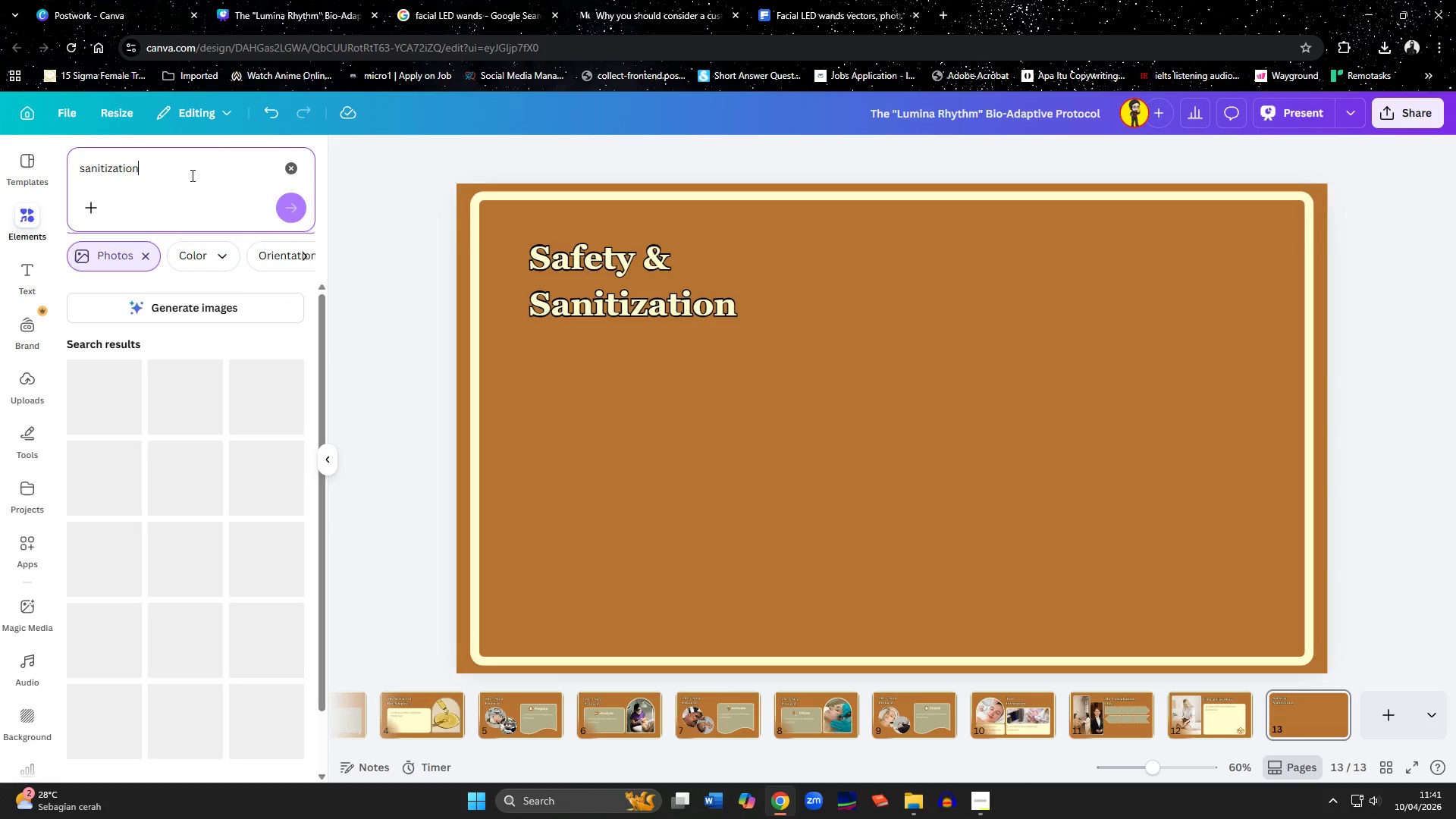 
key(Enter)
 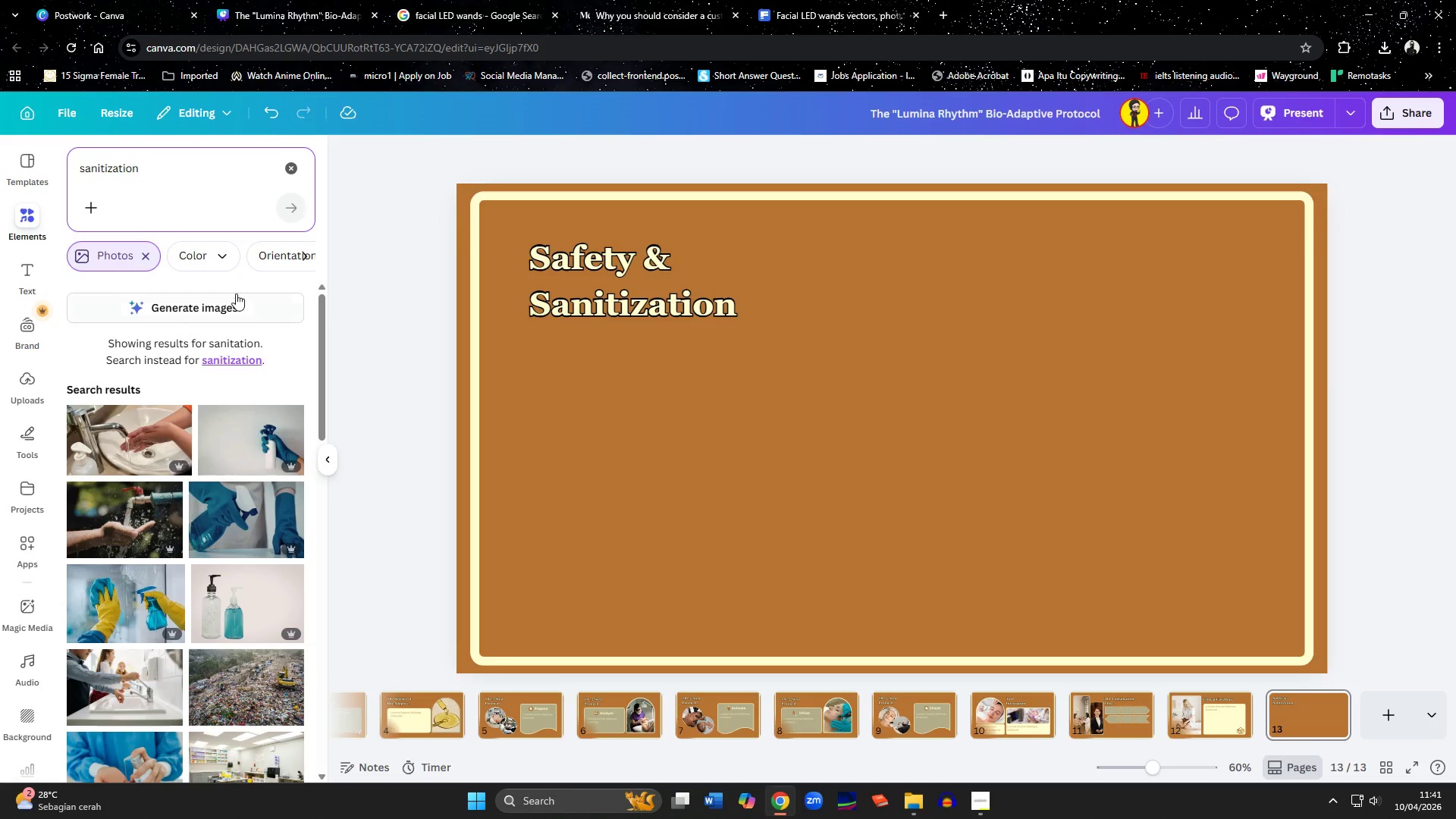 
scroll: coordinate [199, 402], scroll_direction: down, amount: 8.0
 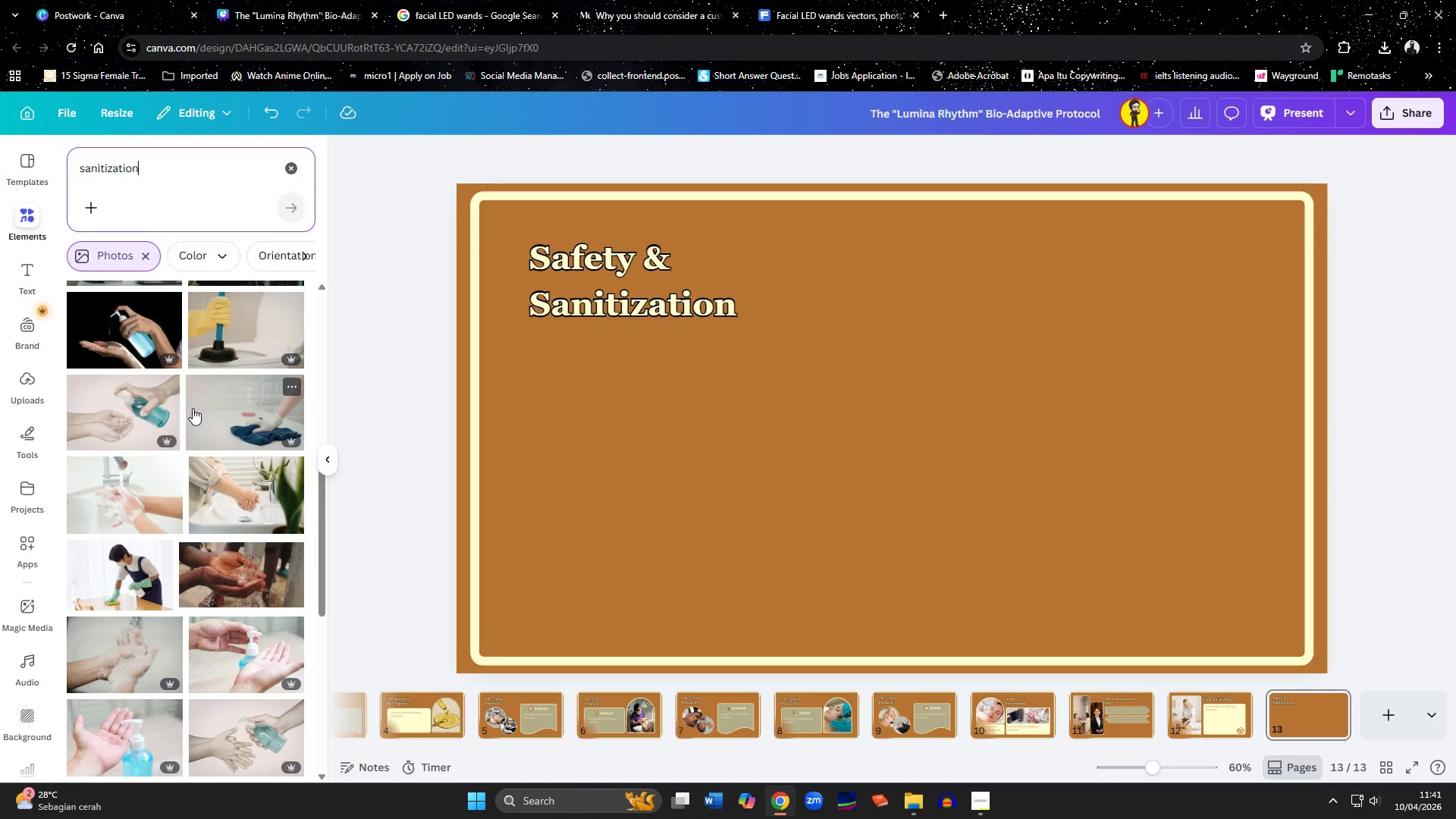 
scroll: coordinate [140, 496], scroll_direction: down, amount: 9.0
 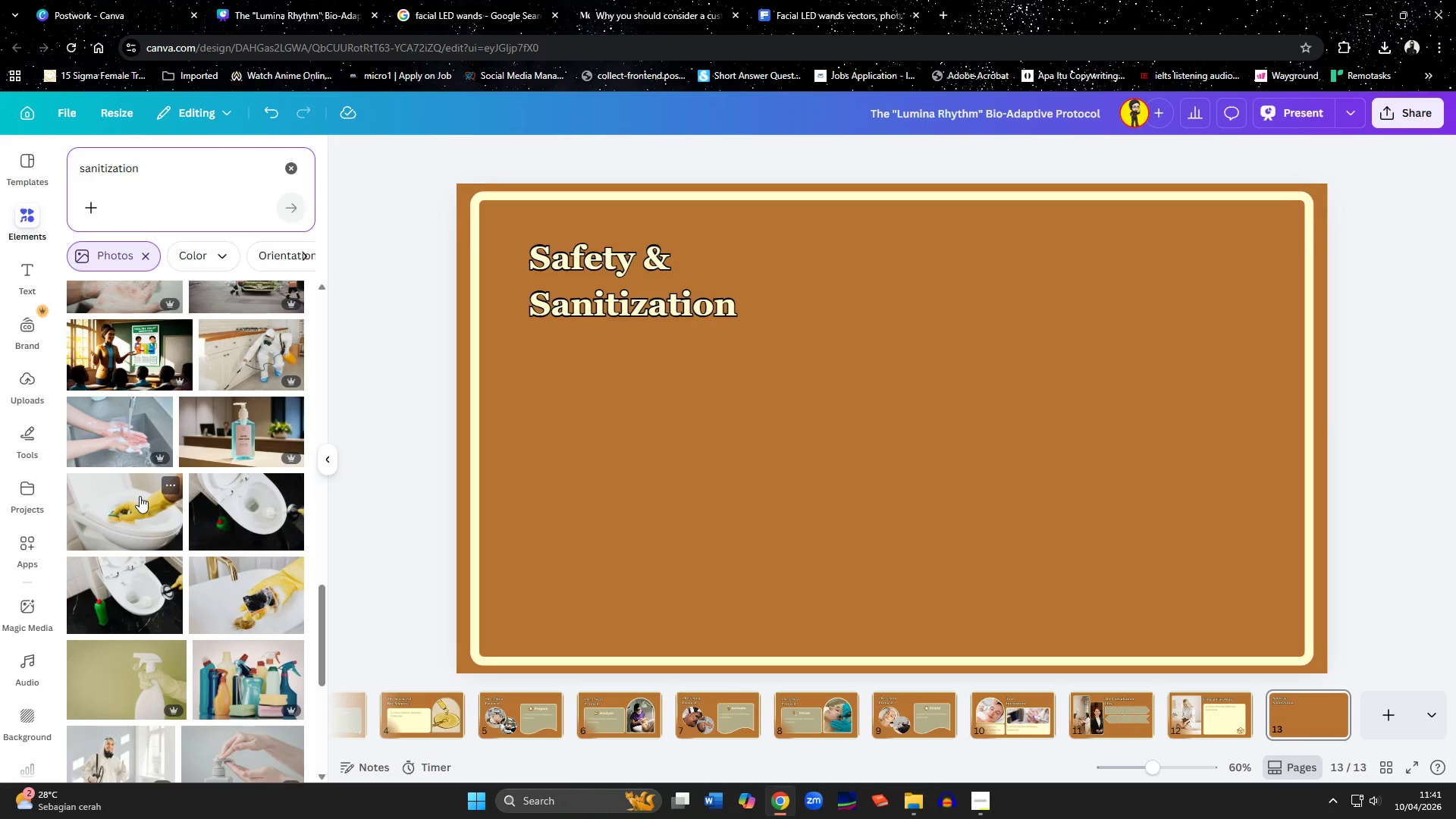 
scroll: coordinate [143, 503], scroll_direction: down, amount: 4.0
 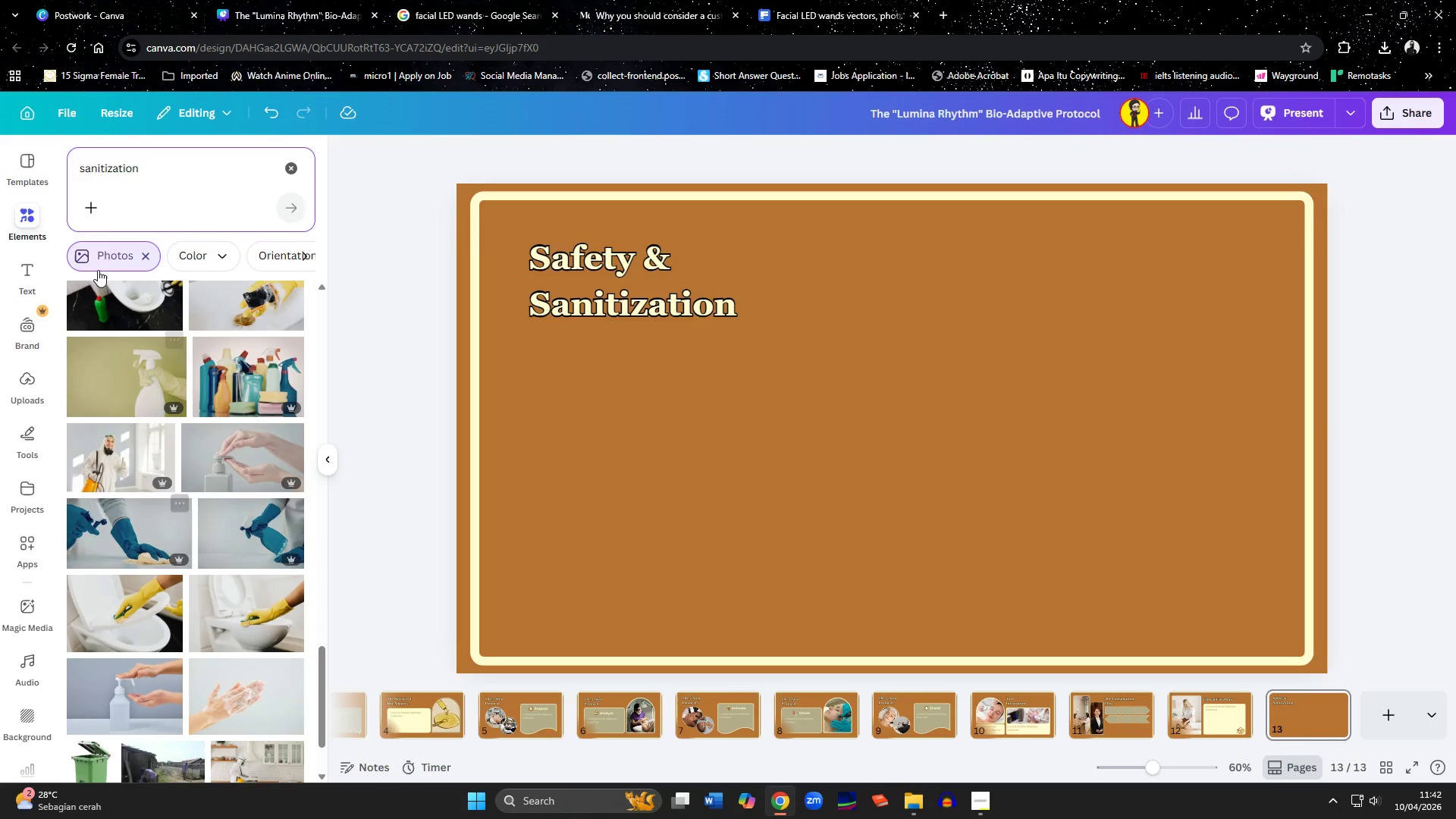 
left_click([107, 190])
 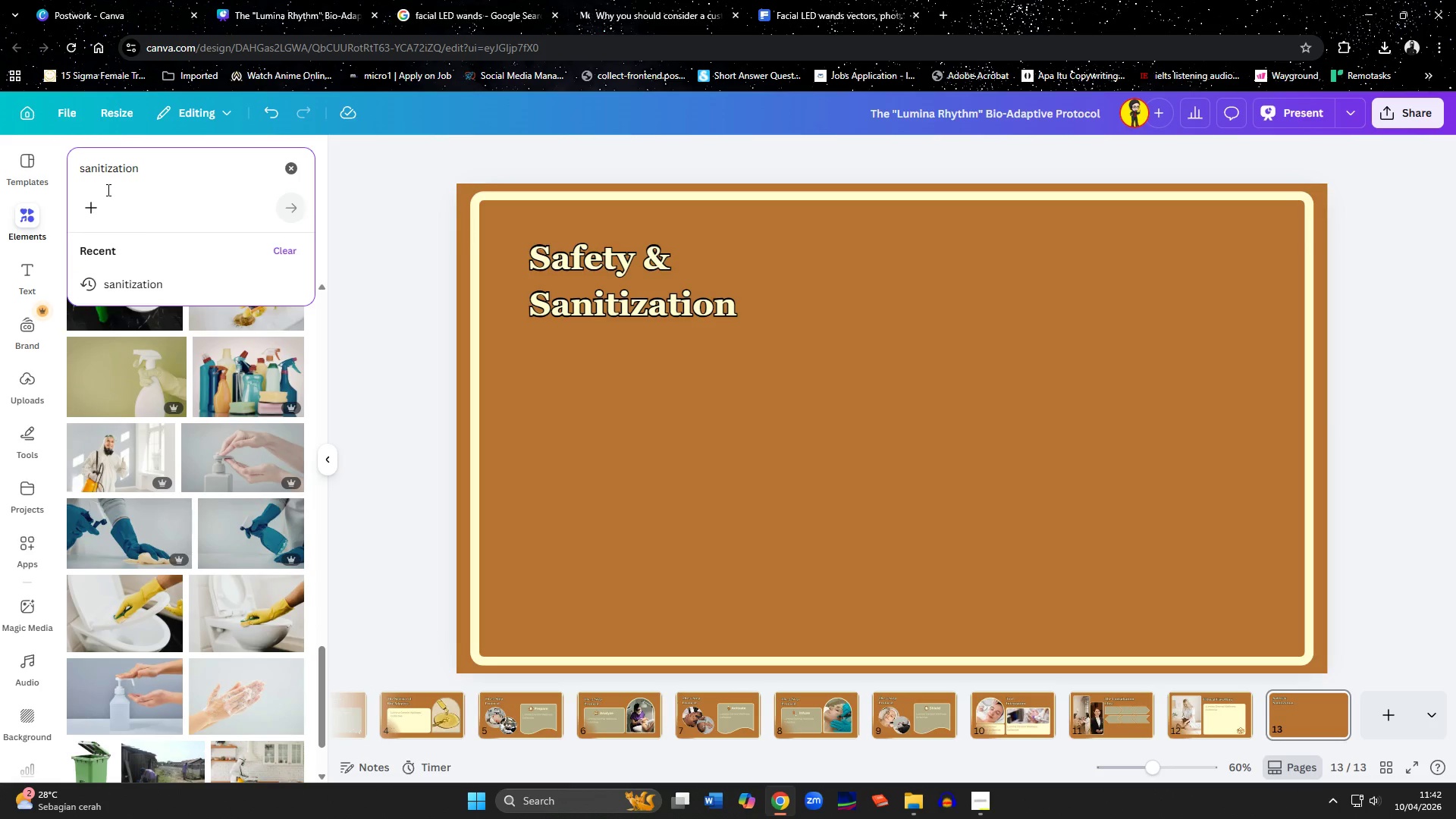 
type([Home]spa )
 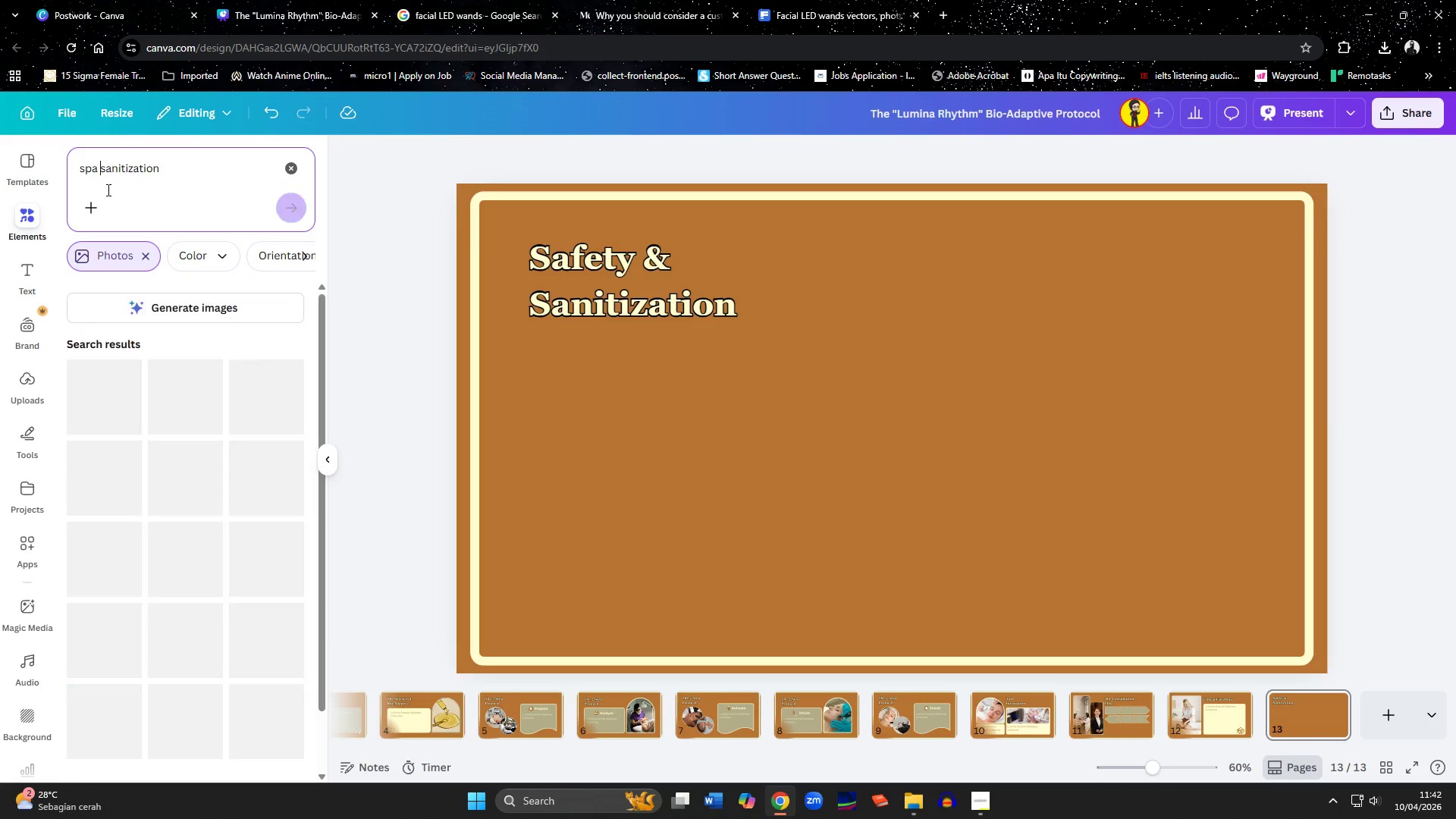 
key(Enter)
 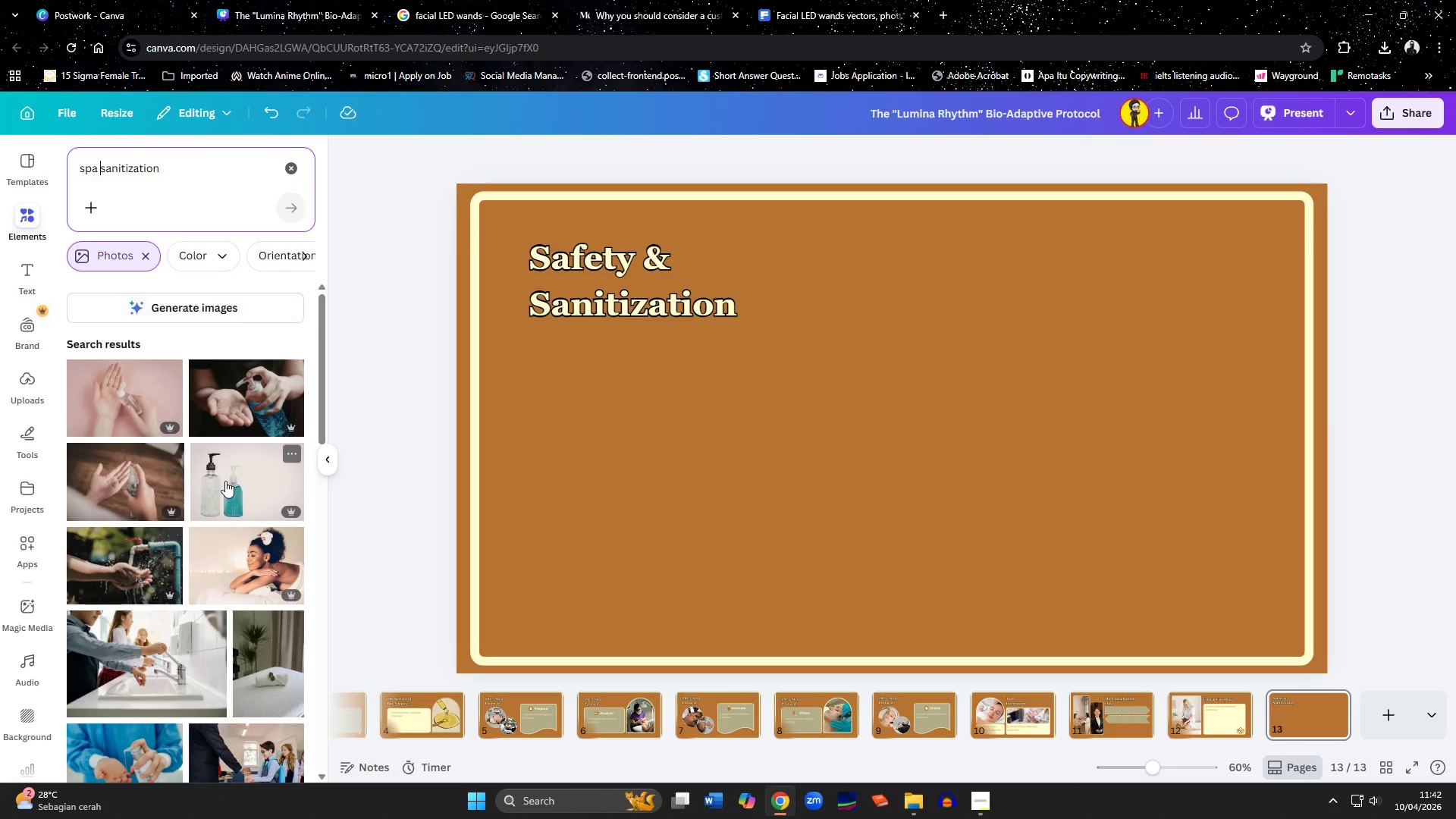 
mouse_move([190, 450])
 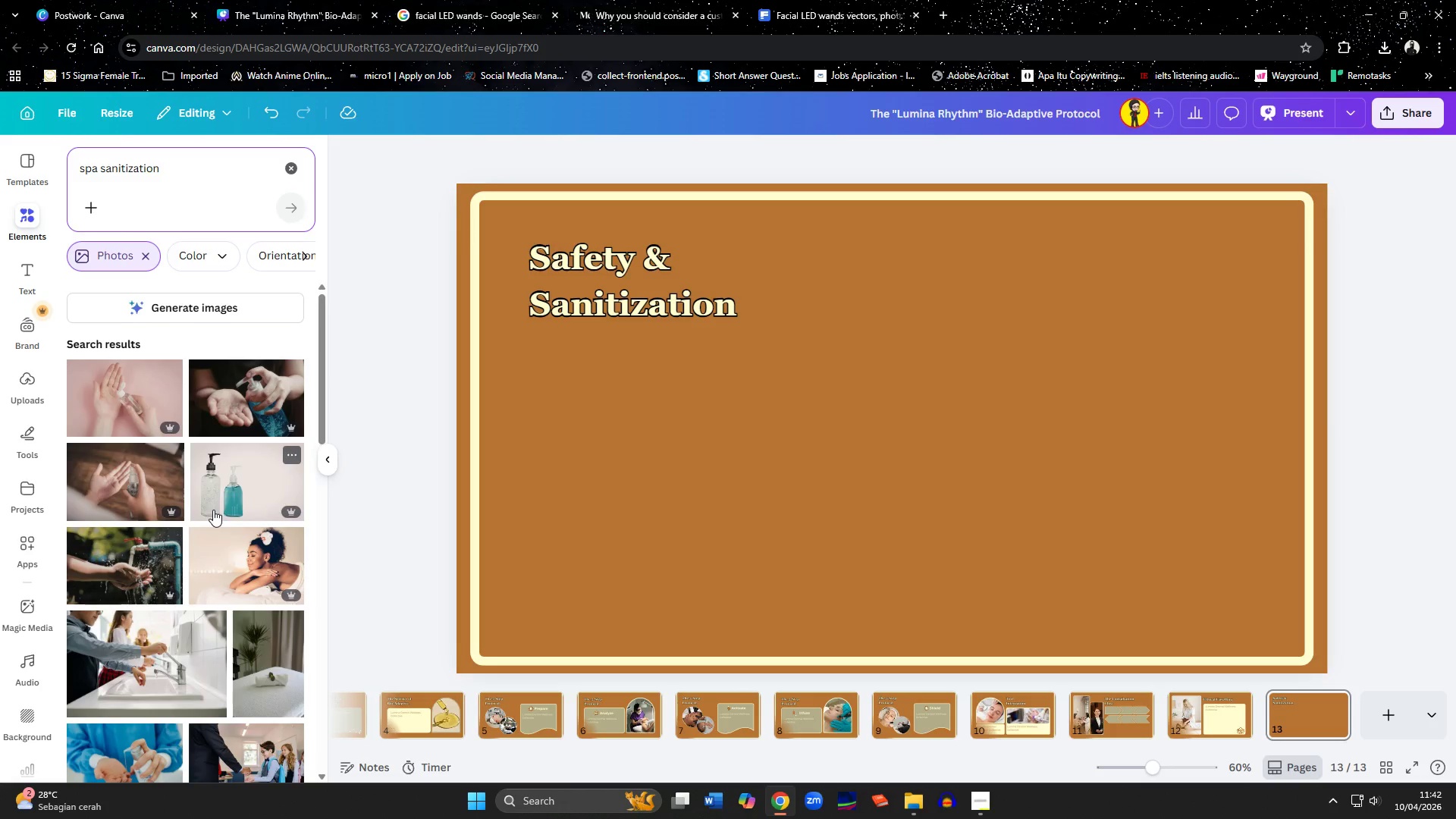 
scroll: coordinate [197, 513], scroll_direction: down, amount: 9.0
 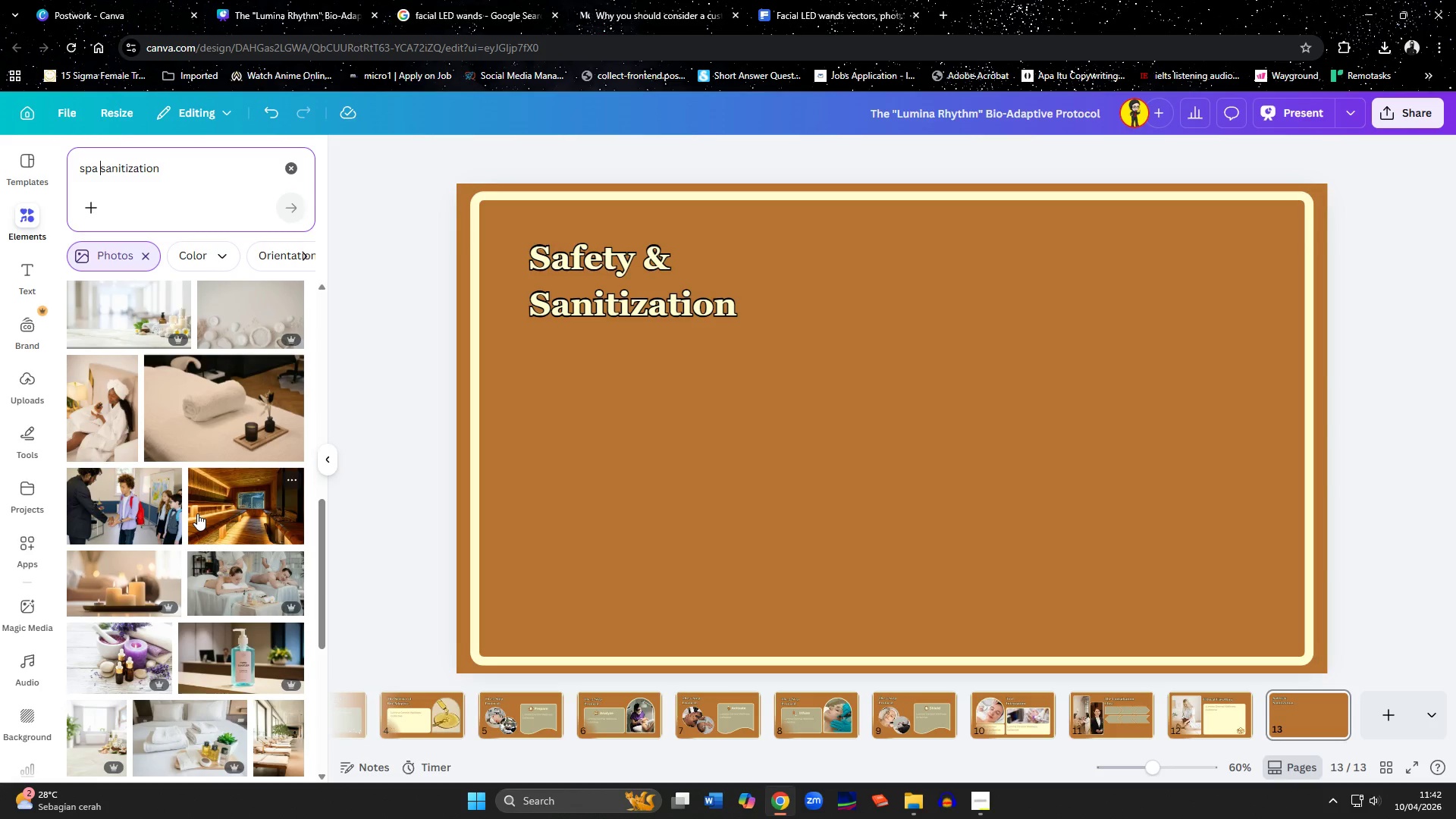 
scroll: coordinate [197, 513], scroll_direction: down, amount: 11.0
 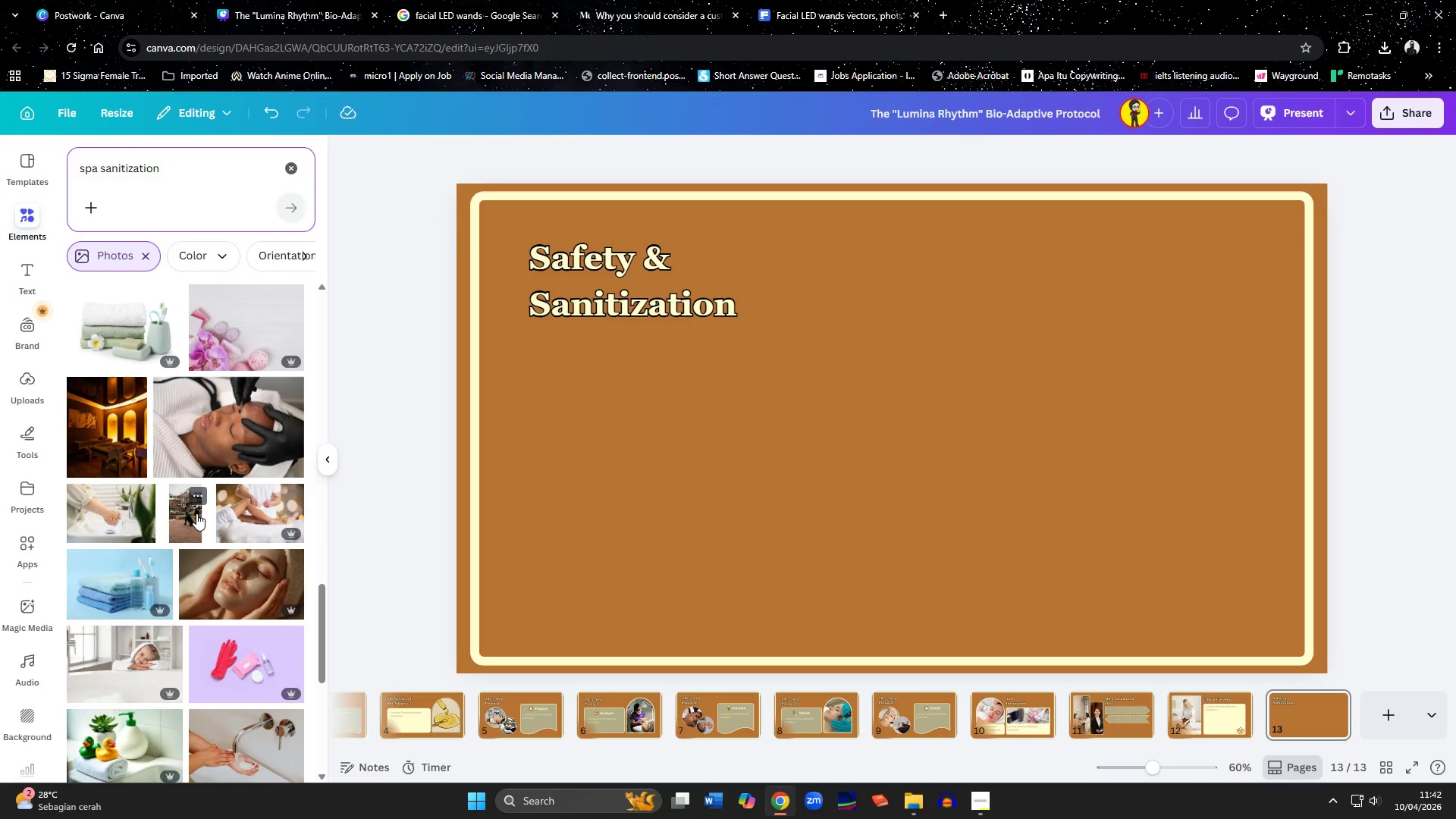 
scroll: coordinate [254, 484], scroll_direction: down, amount: 15.0
 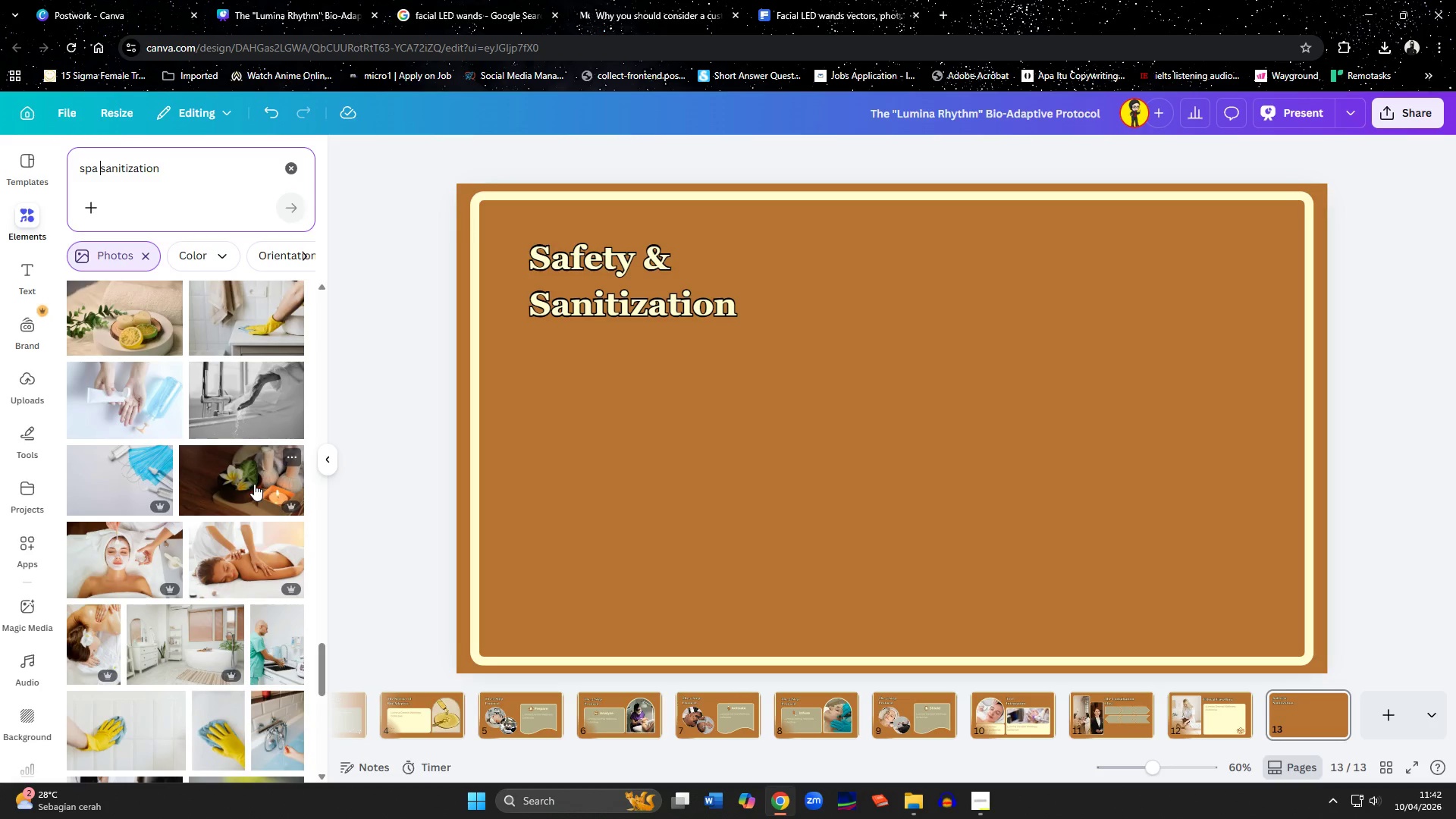 
scroll: coordinate [255, 536], scroll_direction: down, amount: 9.0
 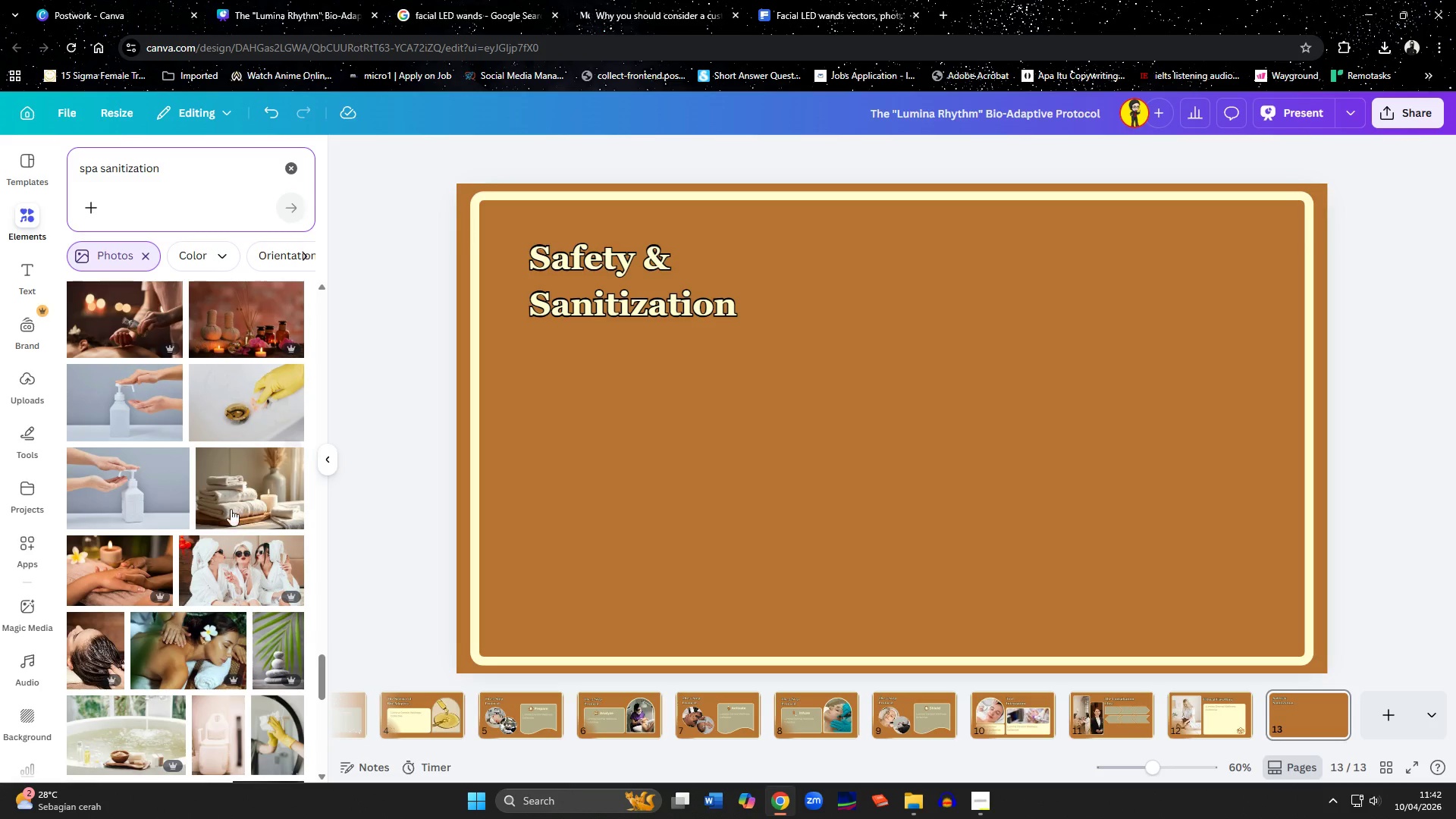 
mouse_move([249, 399])
 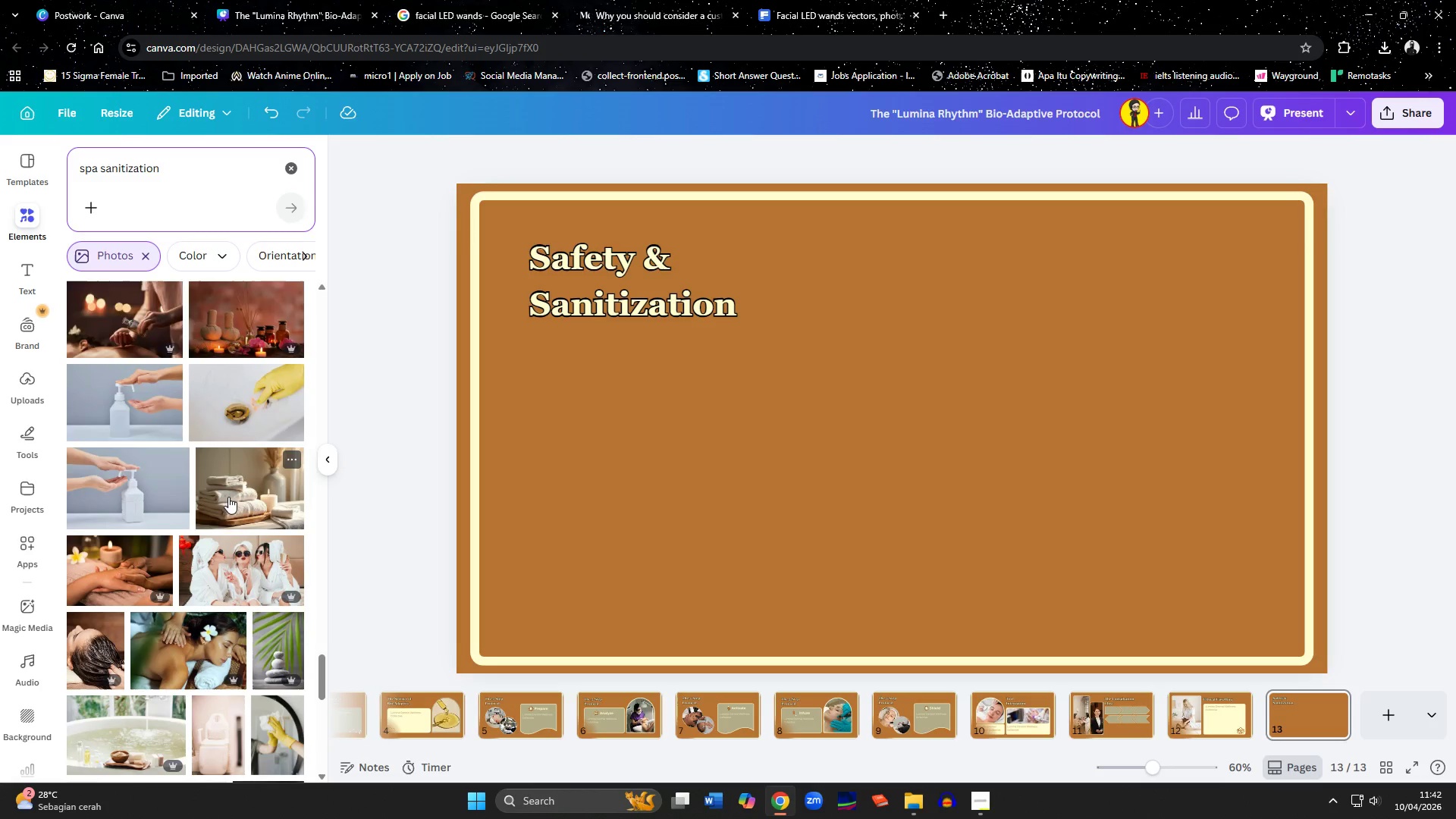 
scroll: coordinate [246, 494], scroll_direction: down, amount: 7.0
 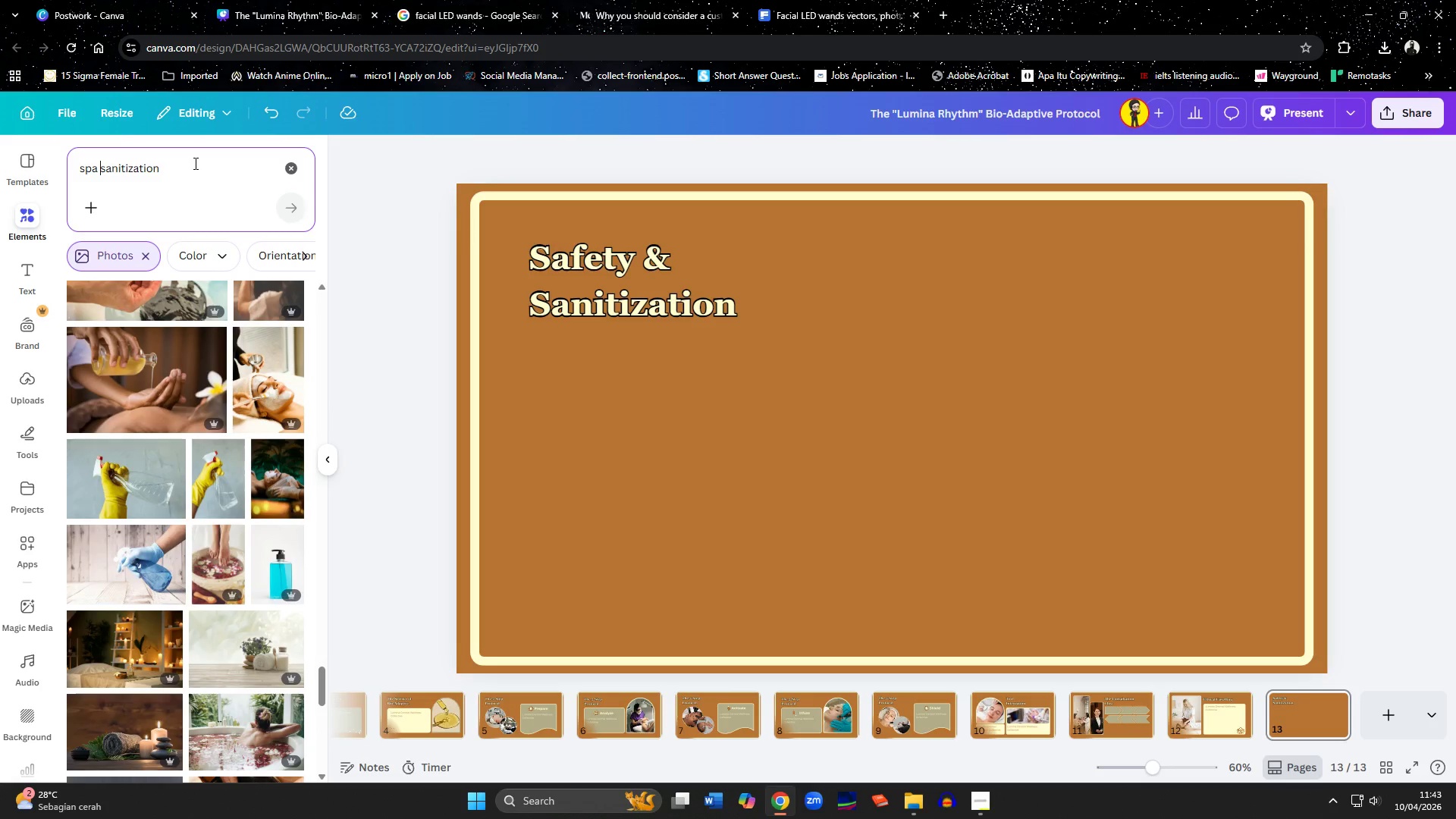 
scroll: coordinate [220, 517], scroll_direction: down, amount: 12.0
 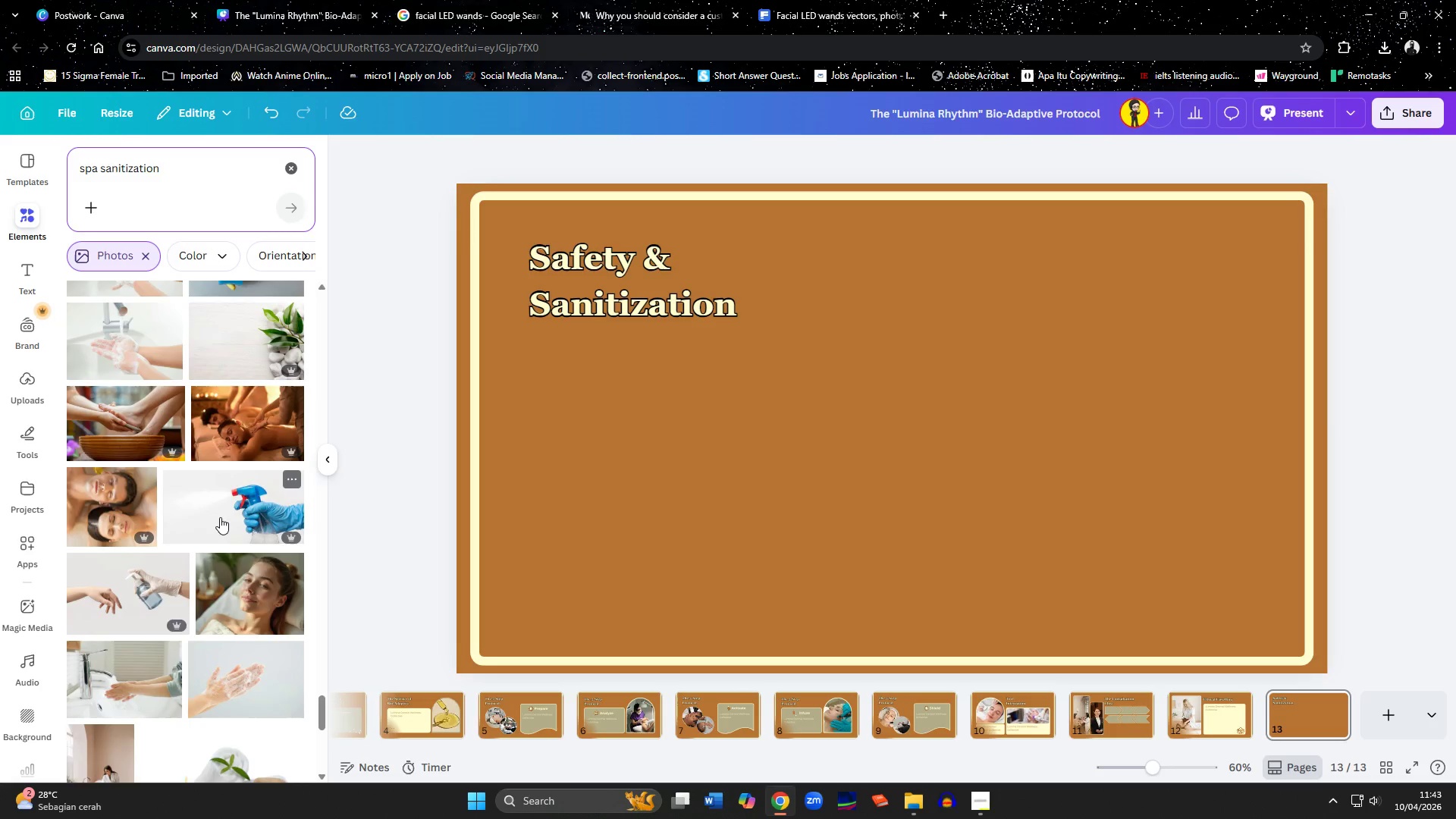 
scroll: coordinate [220, 517], scroll_direction: down, amount: 3.0
 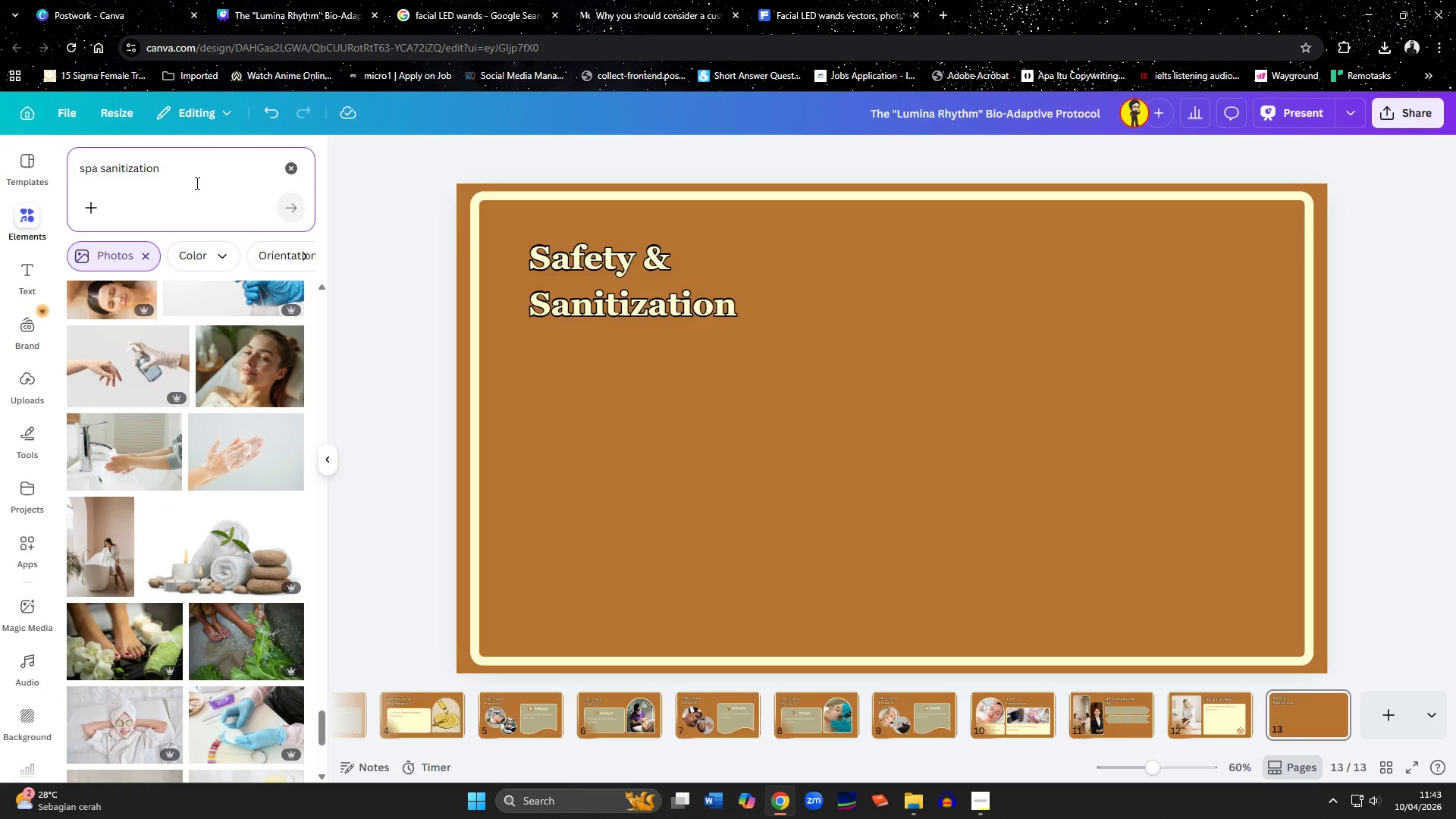 
left_click_drag(start_coordinate=[193, 180], to_coordinate=[58, 181])
 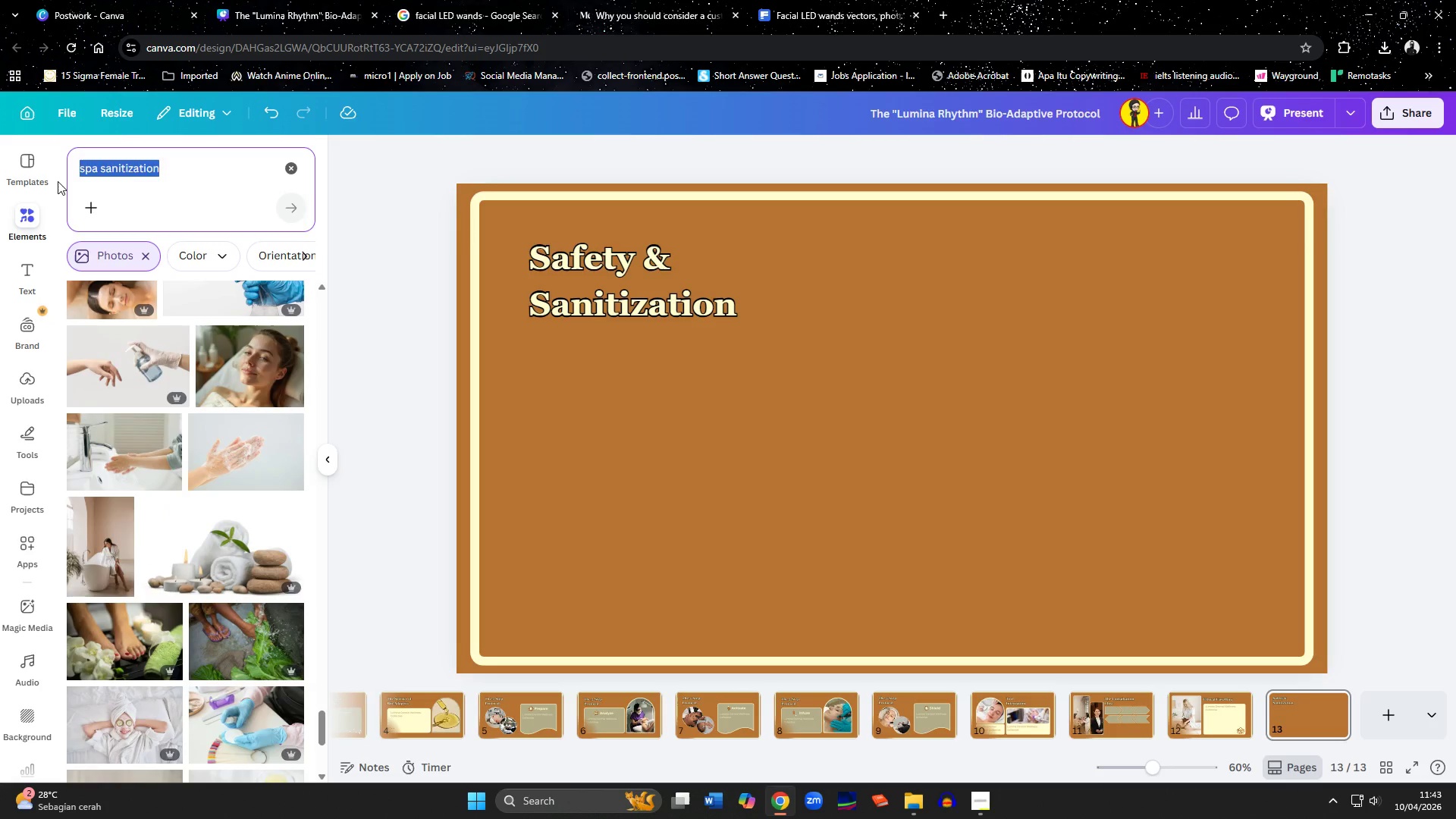 
type(cleanliness)
 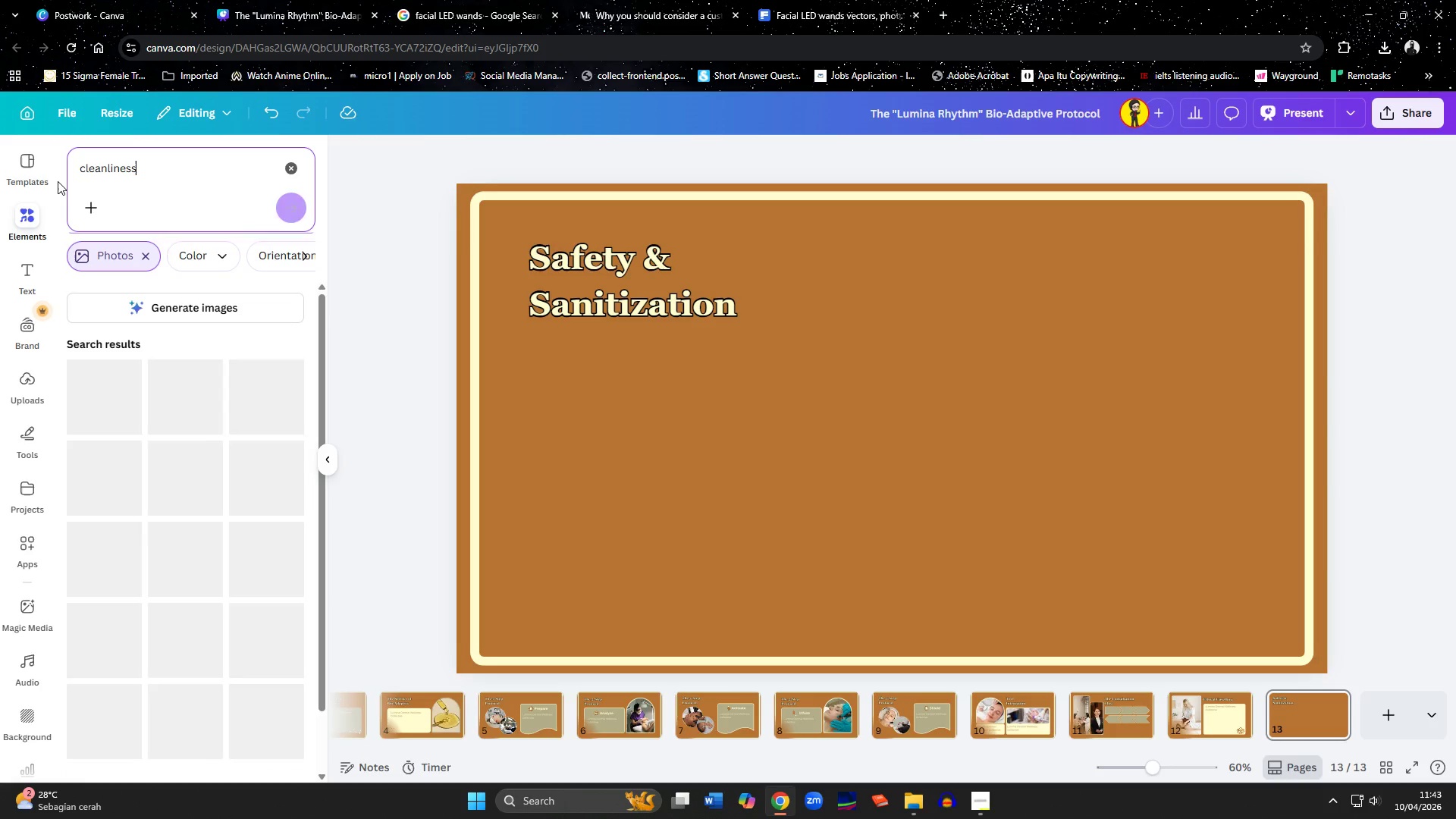 
key(Enter)
 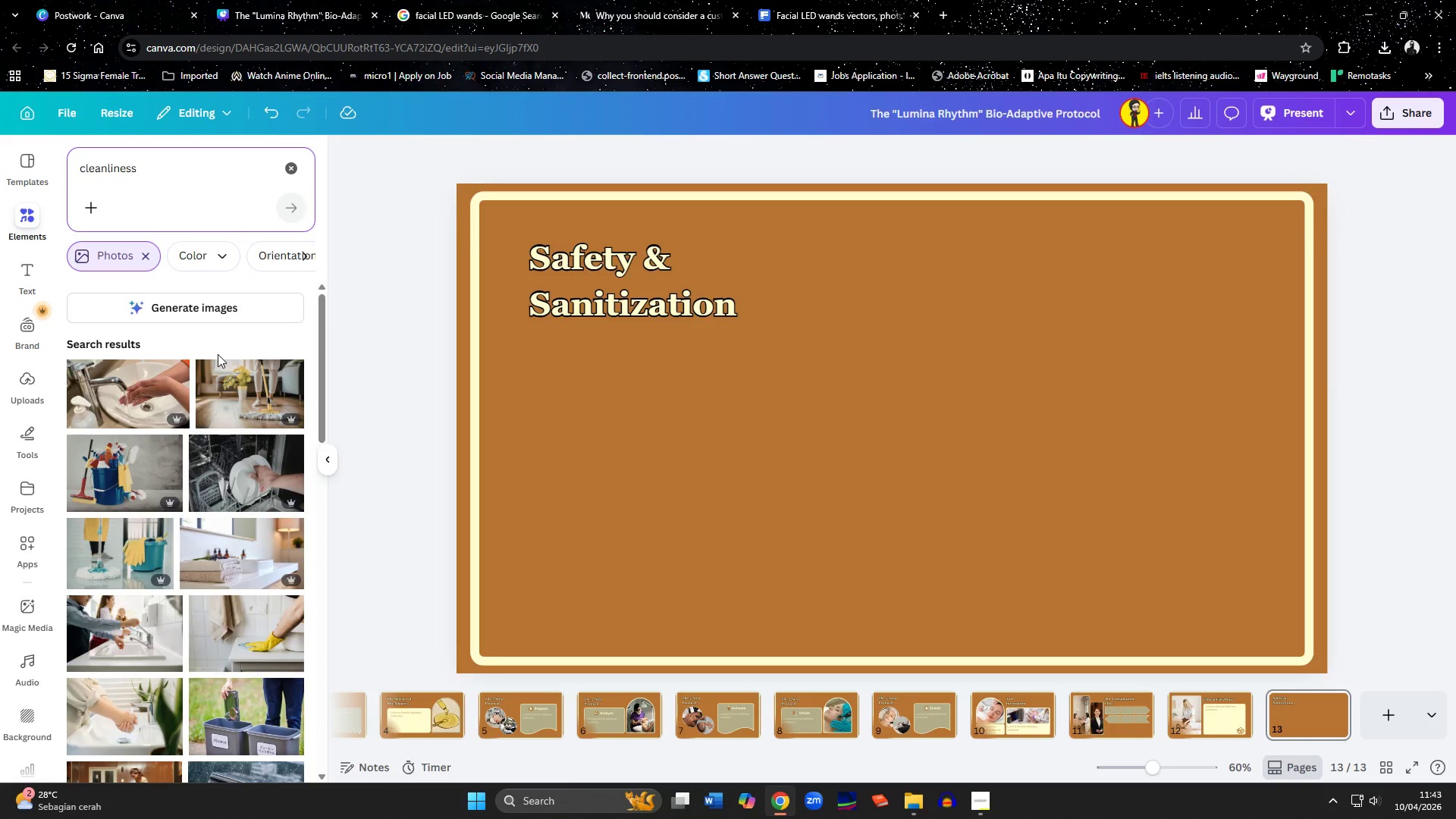 
wait(5.17)
 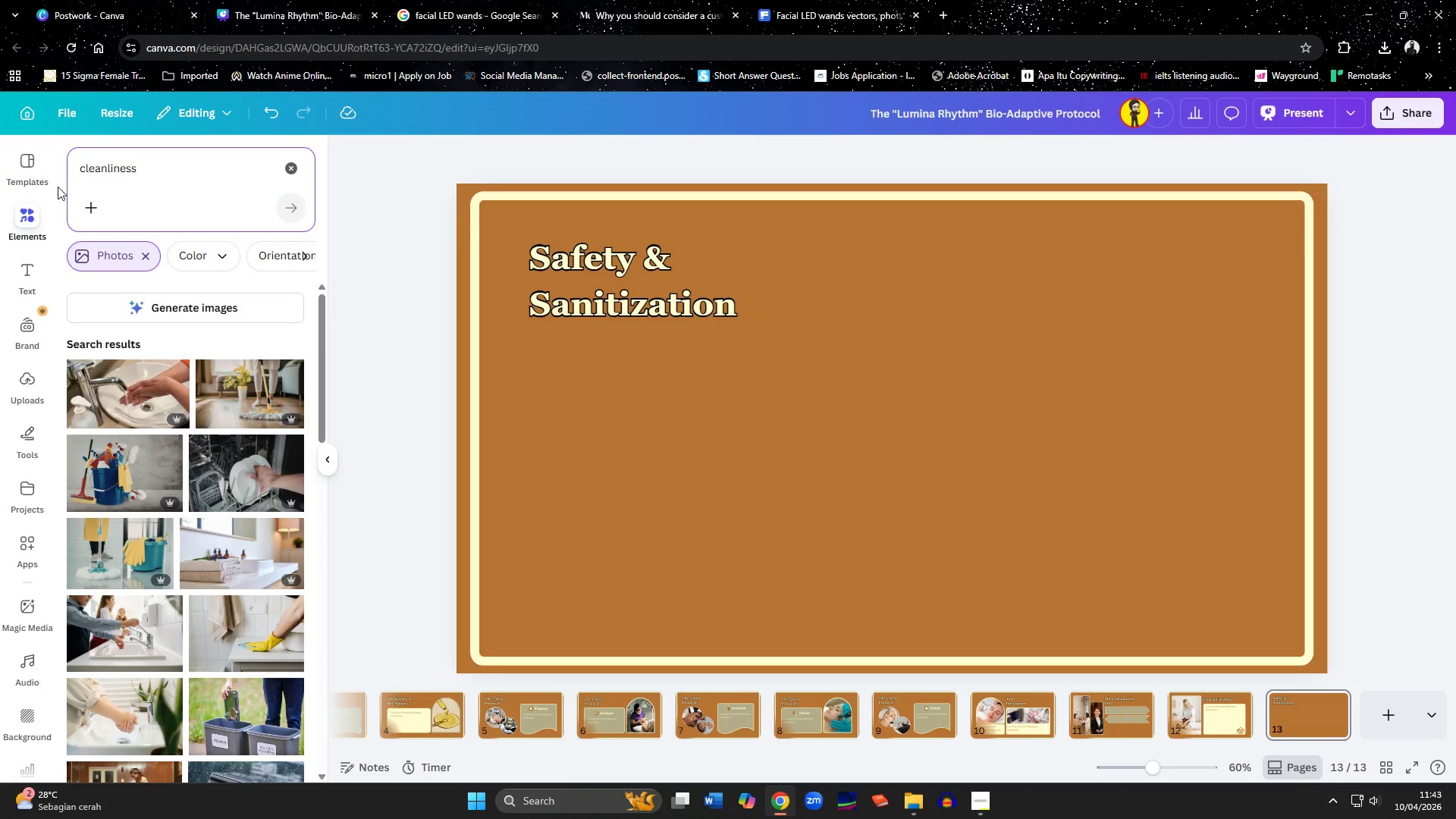 
scroll: coordinate [212, 536], scroll_direction: down, amount: 9.0
 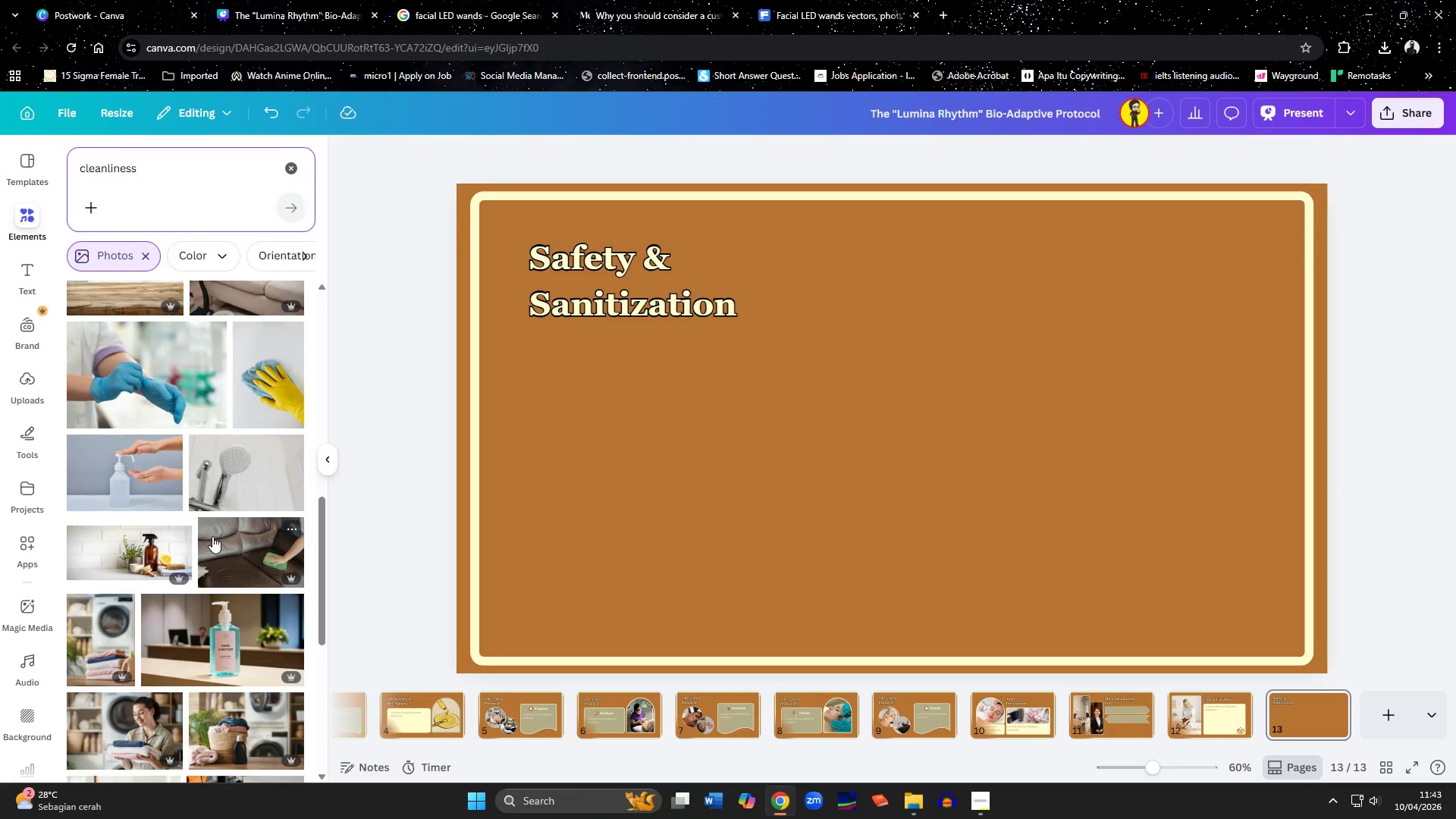 
wait(5.68)
 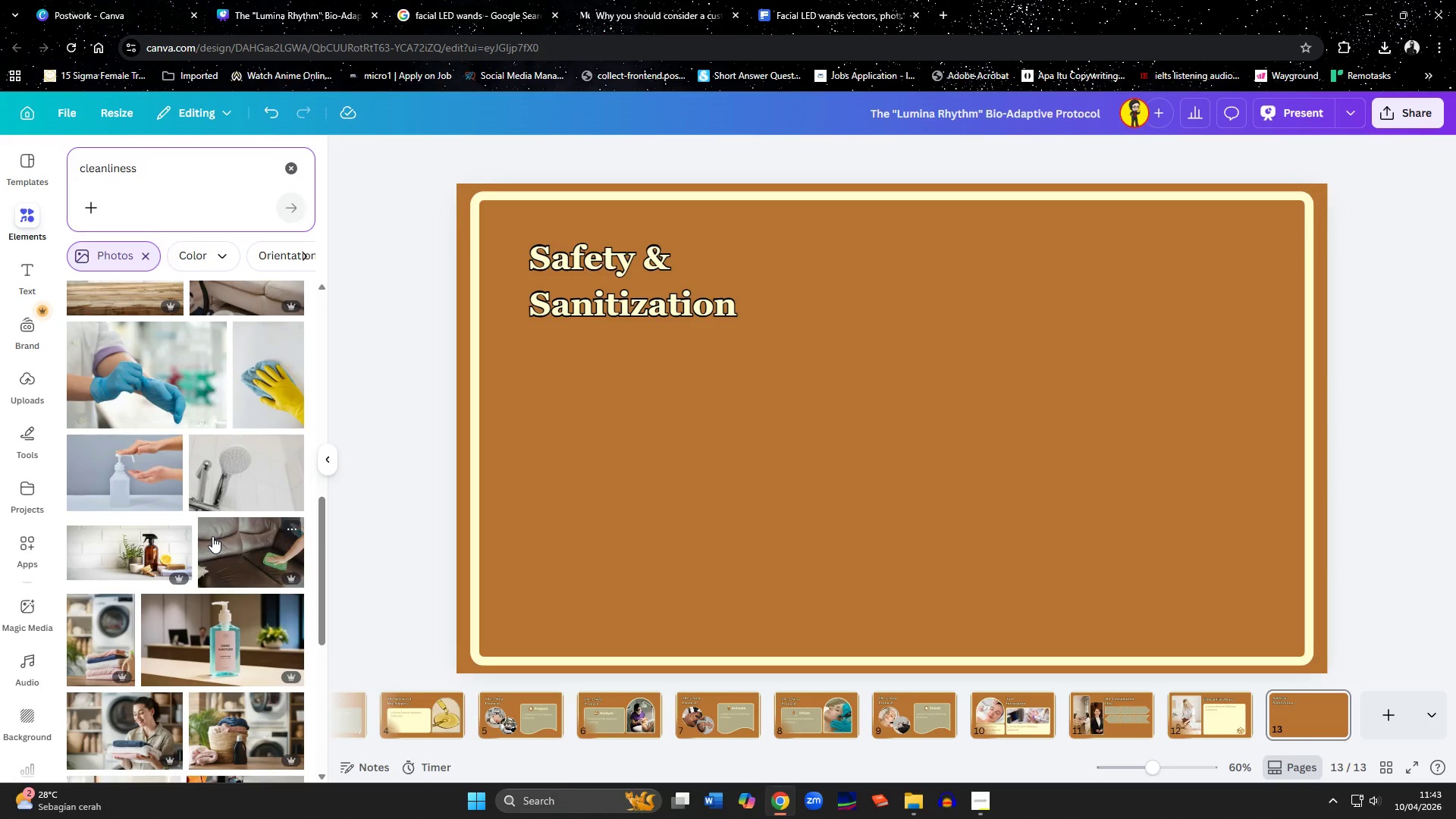 
left_click([155, 488])
 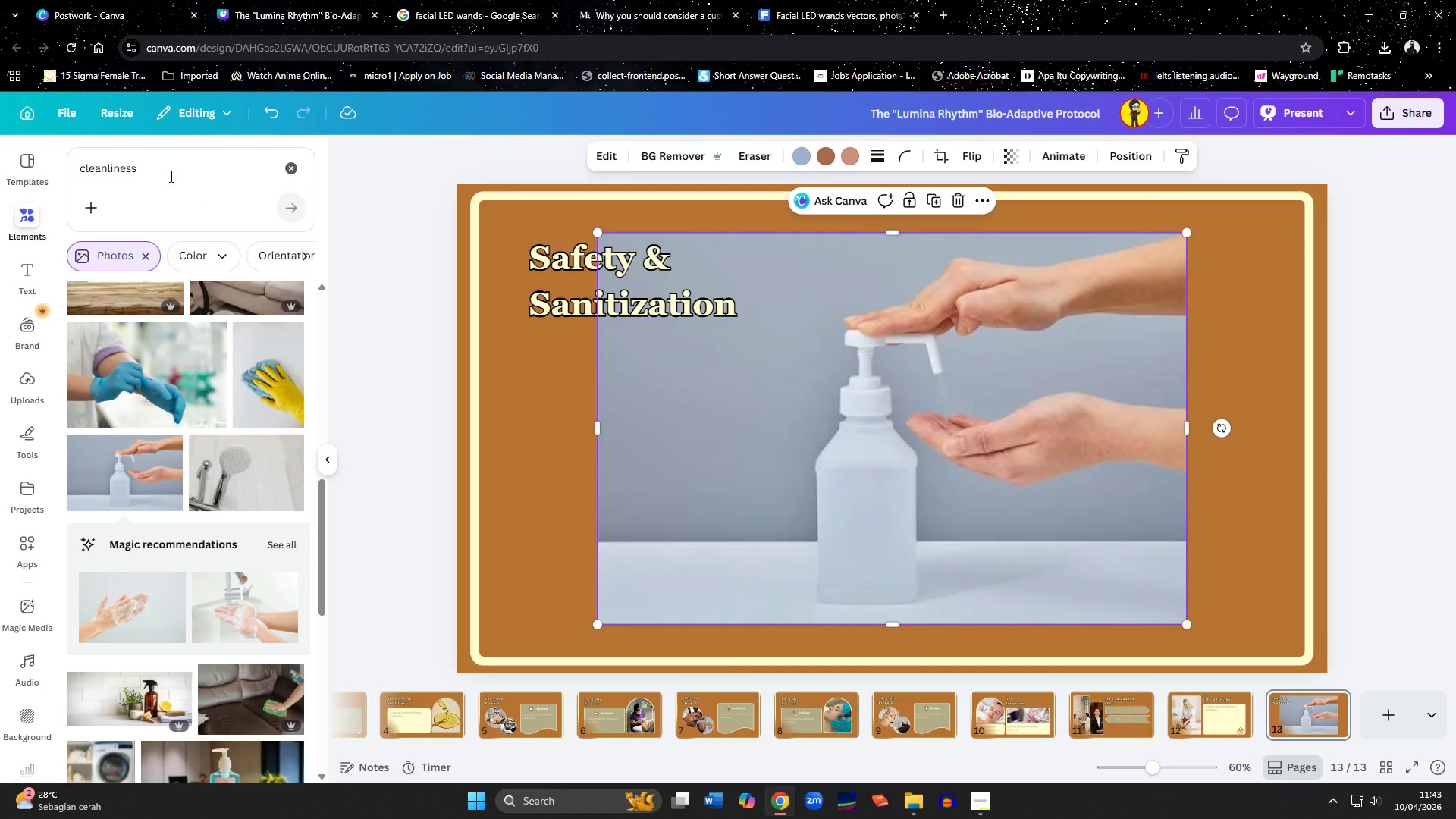 
left_click_drag(start_coordinate=[151, 160], to_coordinate=[23, 171])
 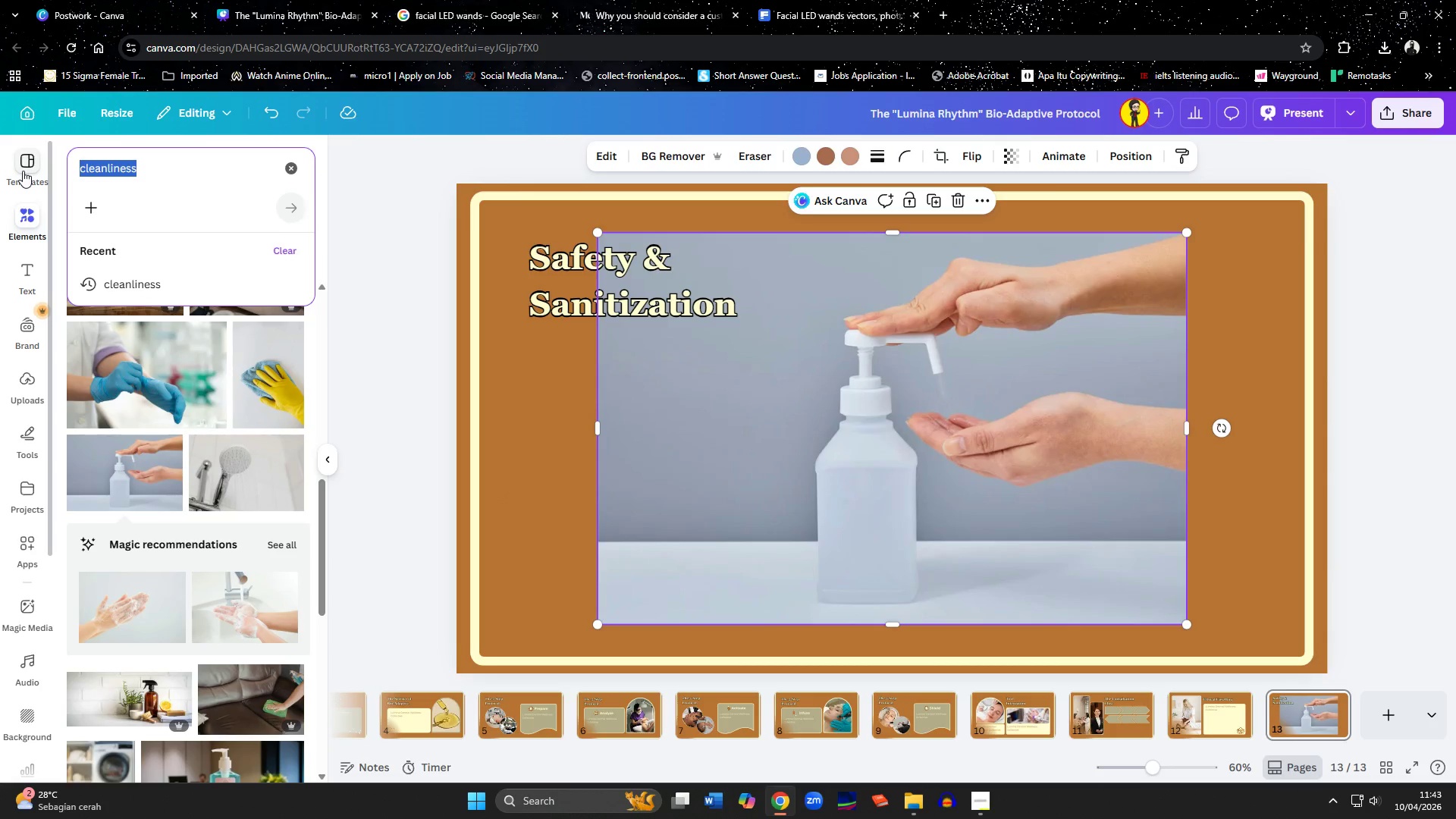 
type(facial with mask on)
 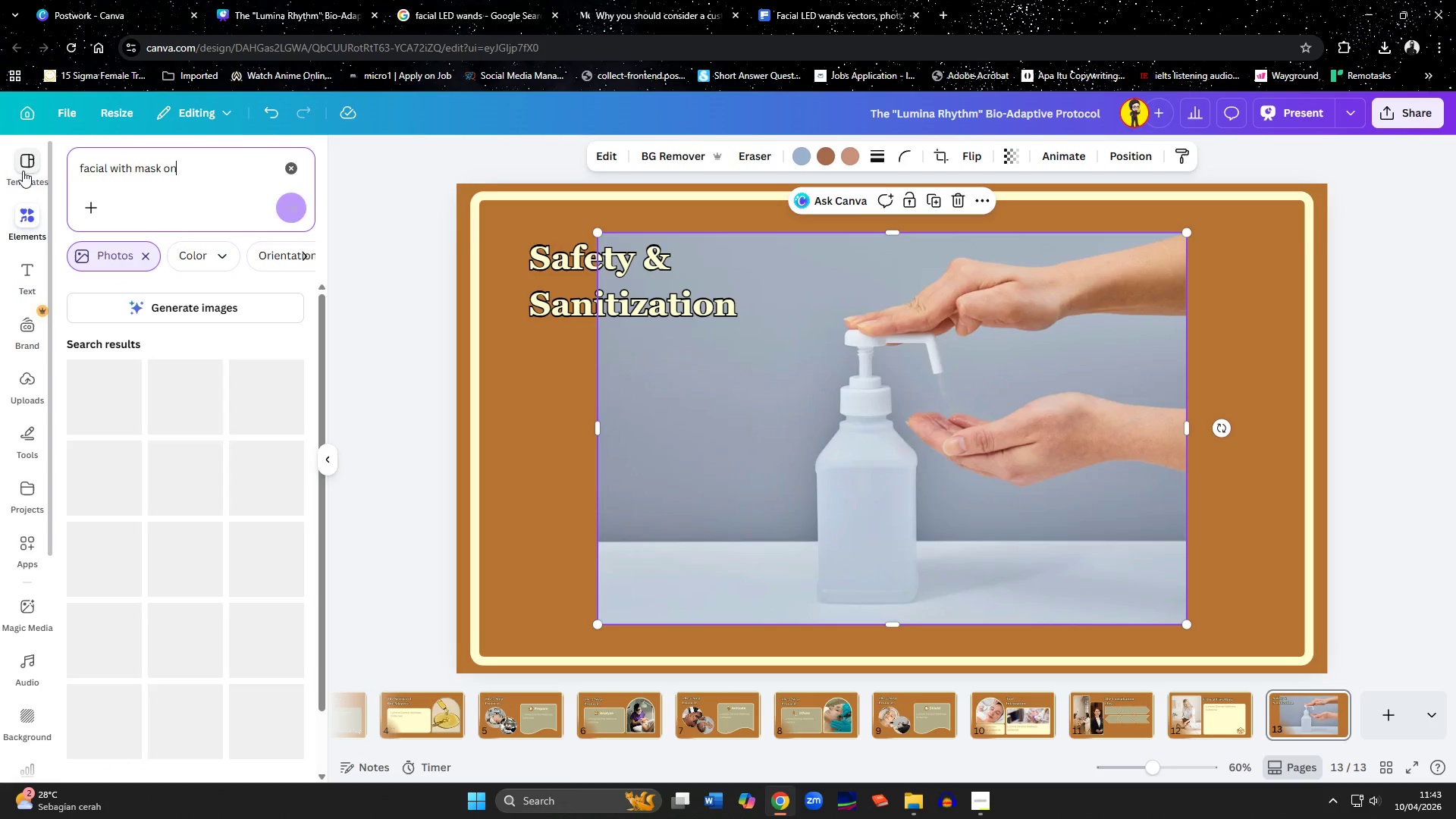 
key(Enter)
 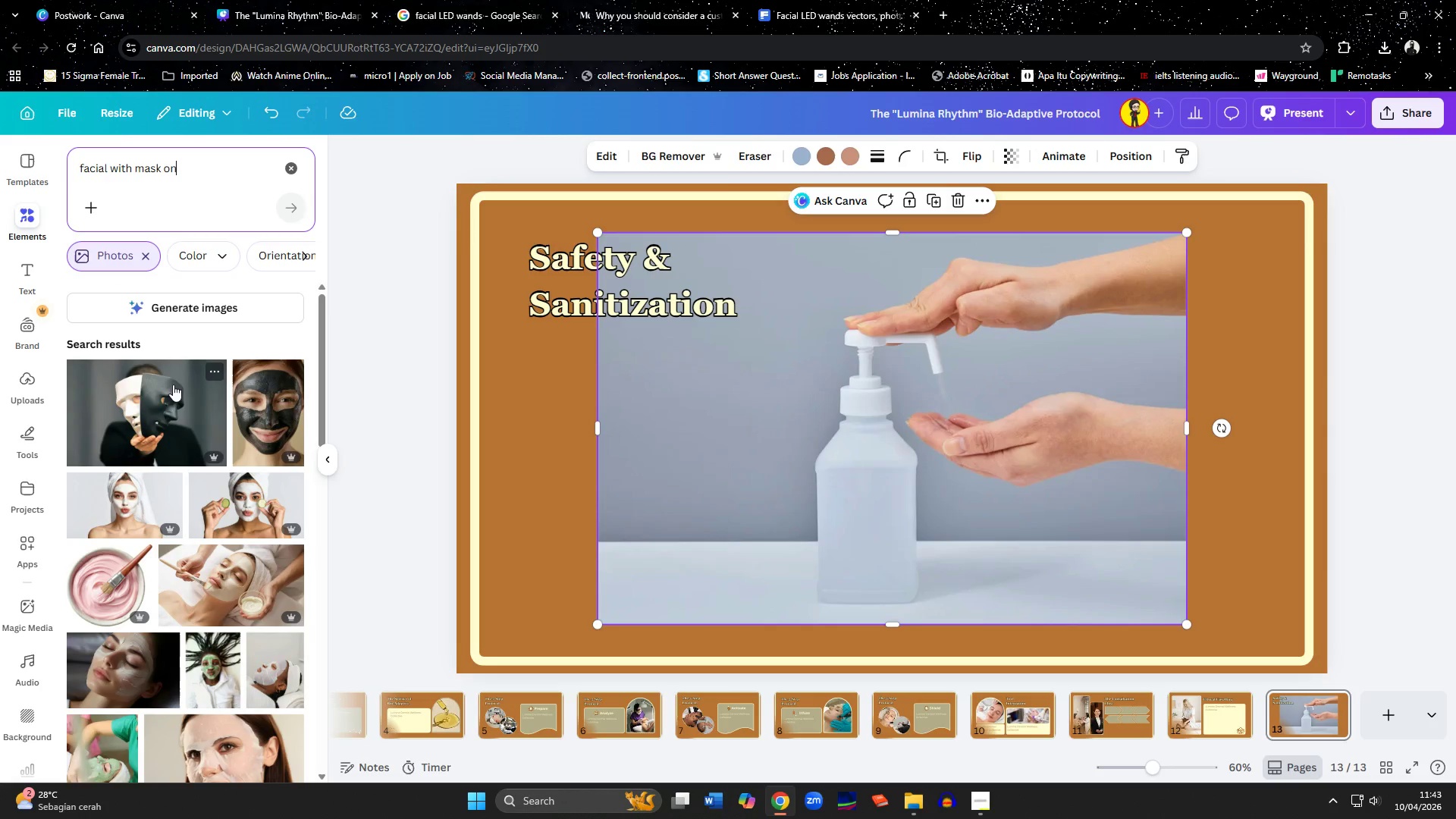 
scroll: coordinate [158, 391], scroll_direction: down, amount: 8.0
 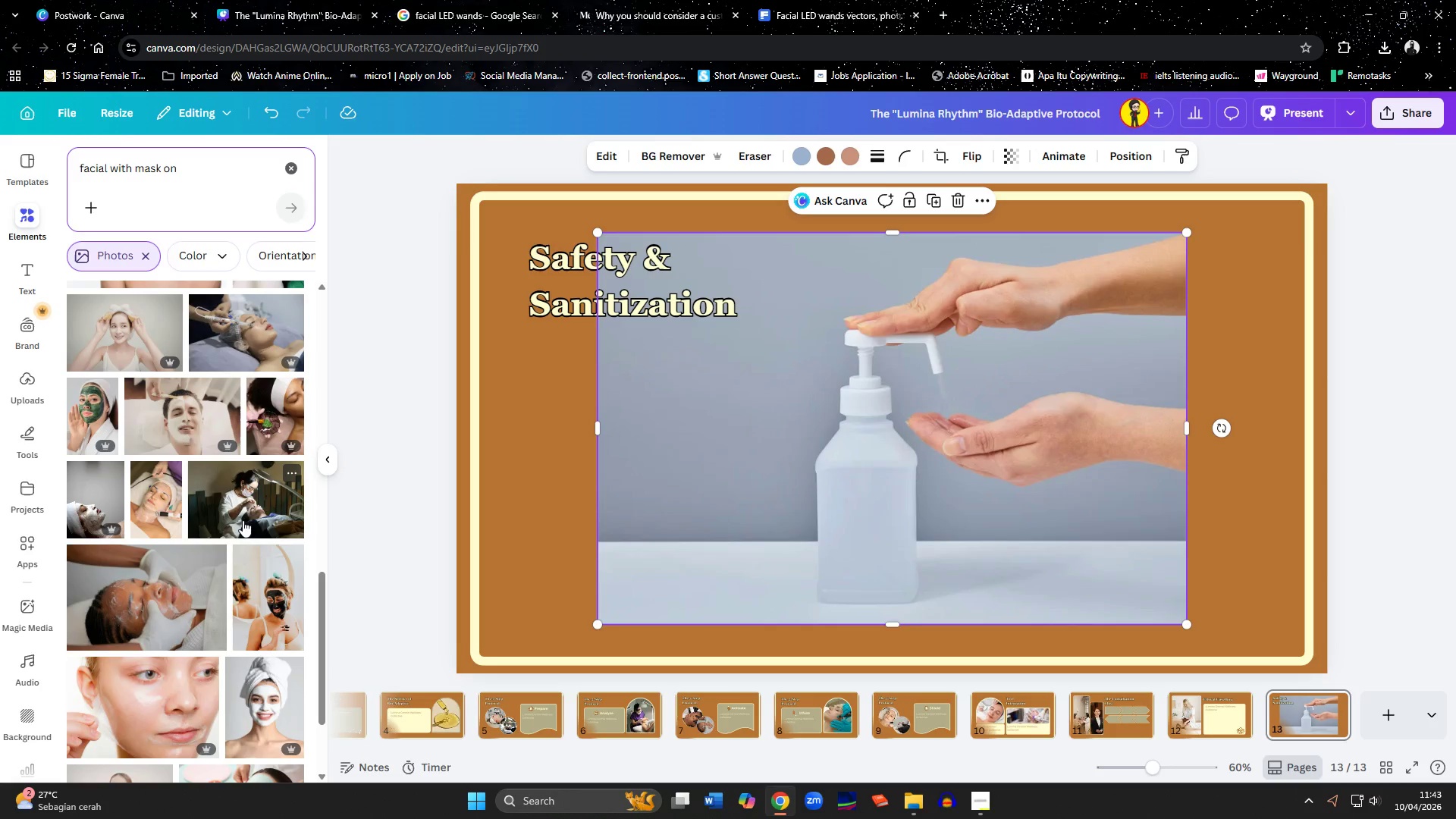 
left_click([293, 465])
 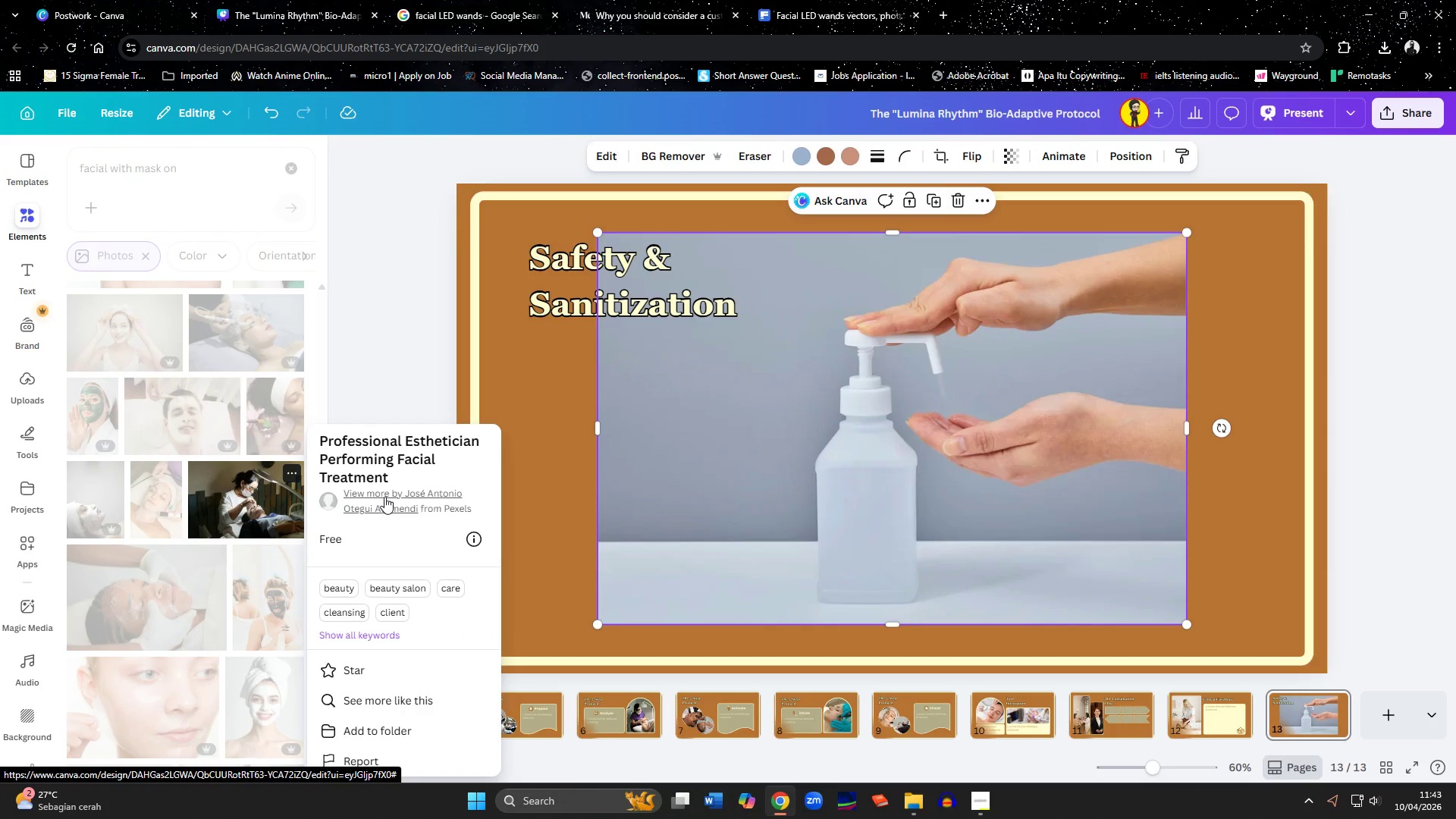 
left_click([384, 497])
 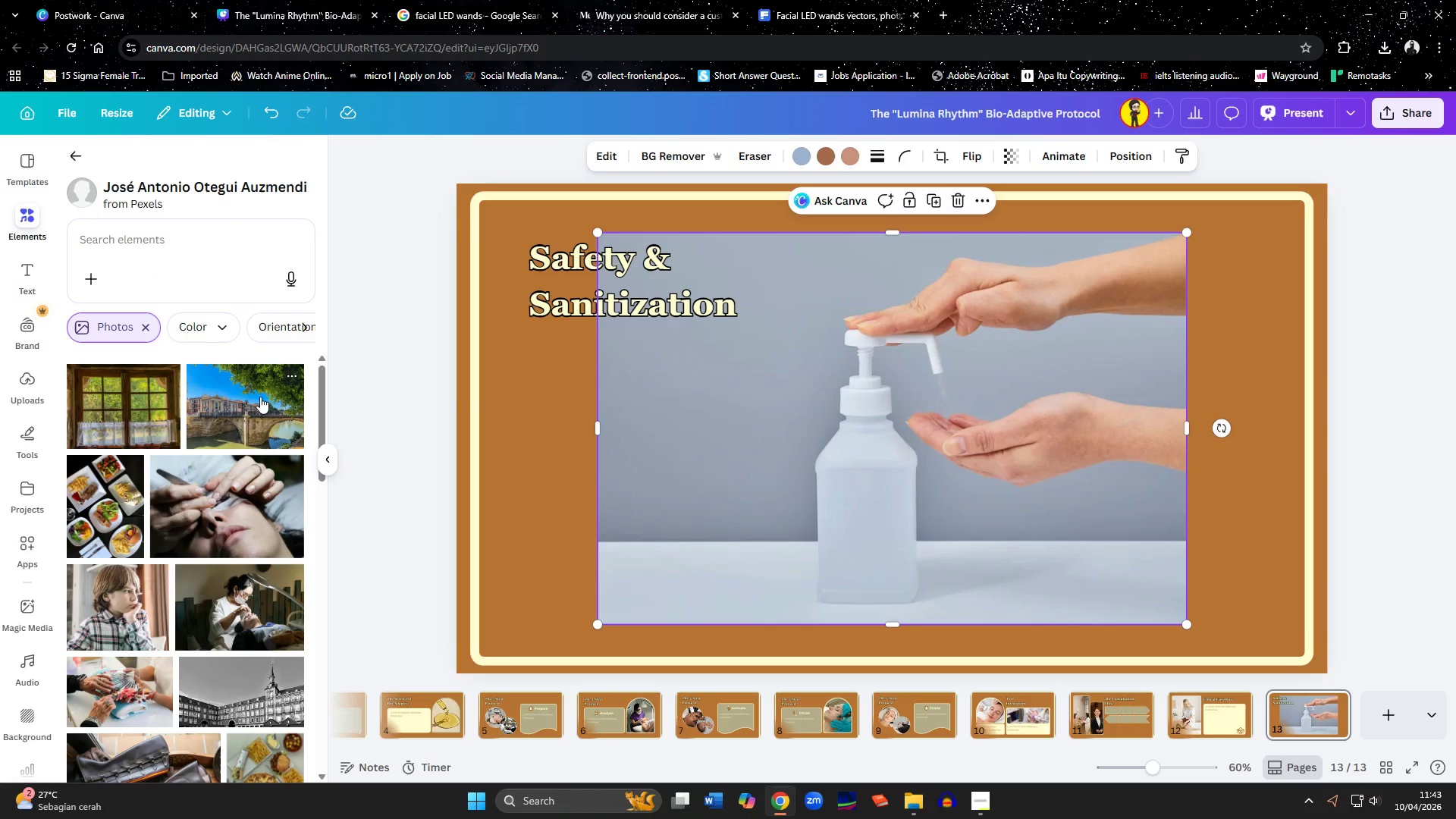 
scroll: coordinate [215, 609], scroll_direction: down, amount: 14.0
 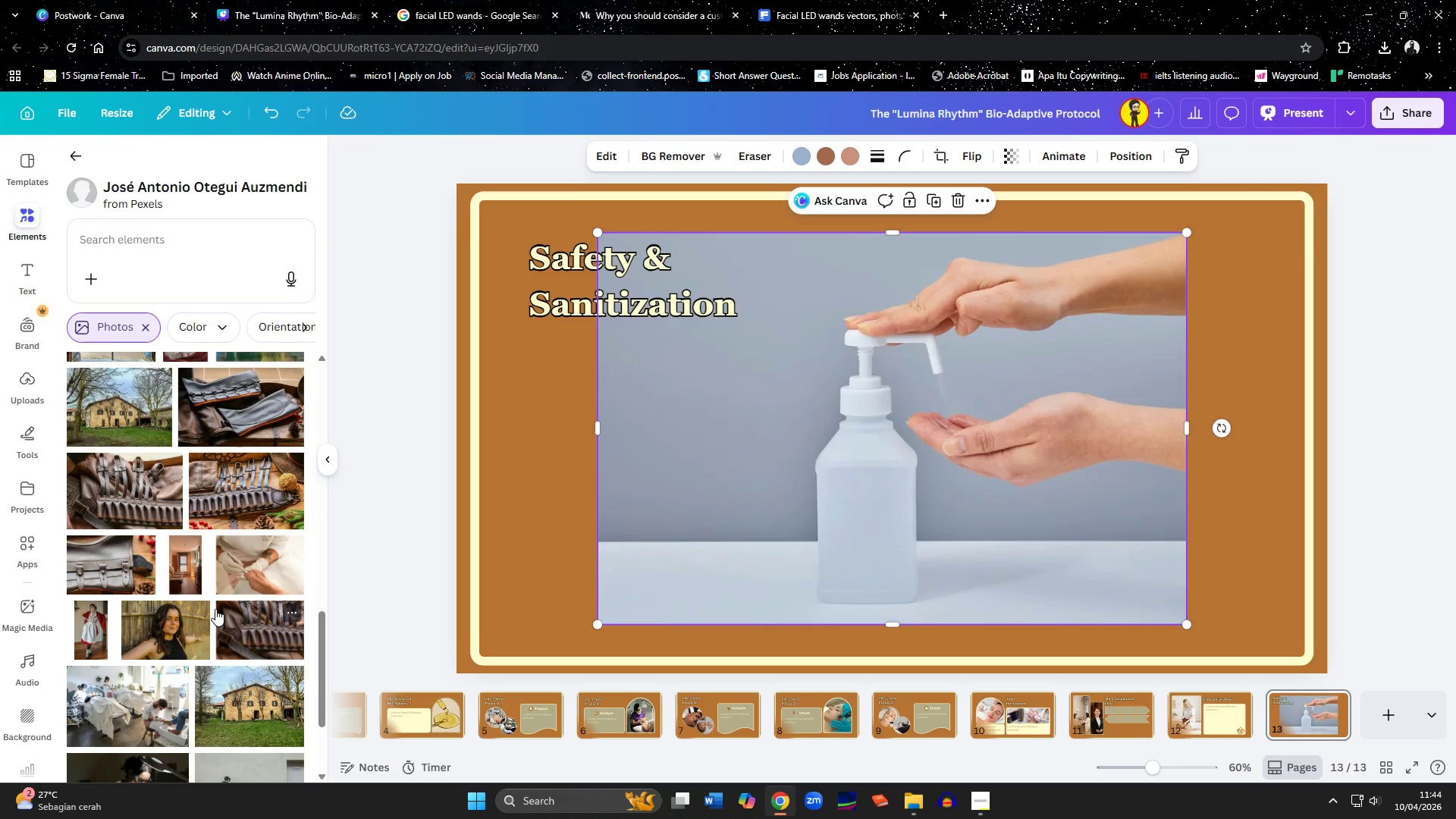 
scroll: coordinate [215, 609], scroll_direction: down, amount: 2.0
 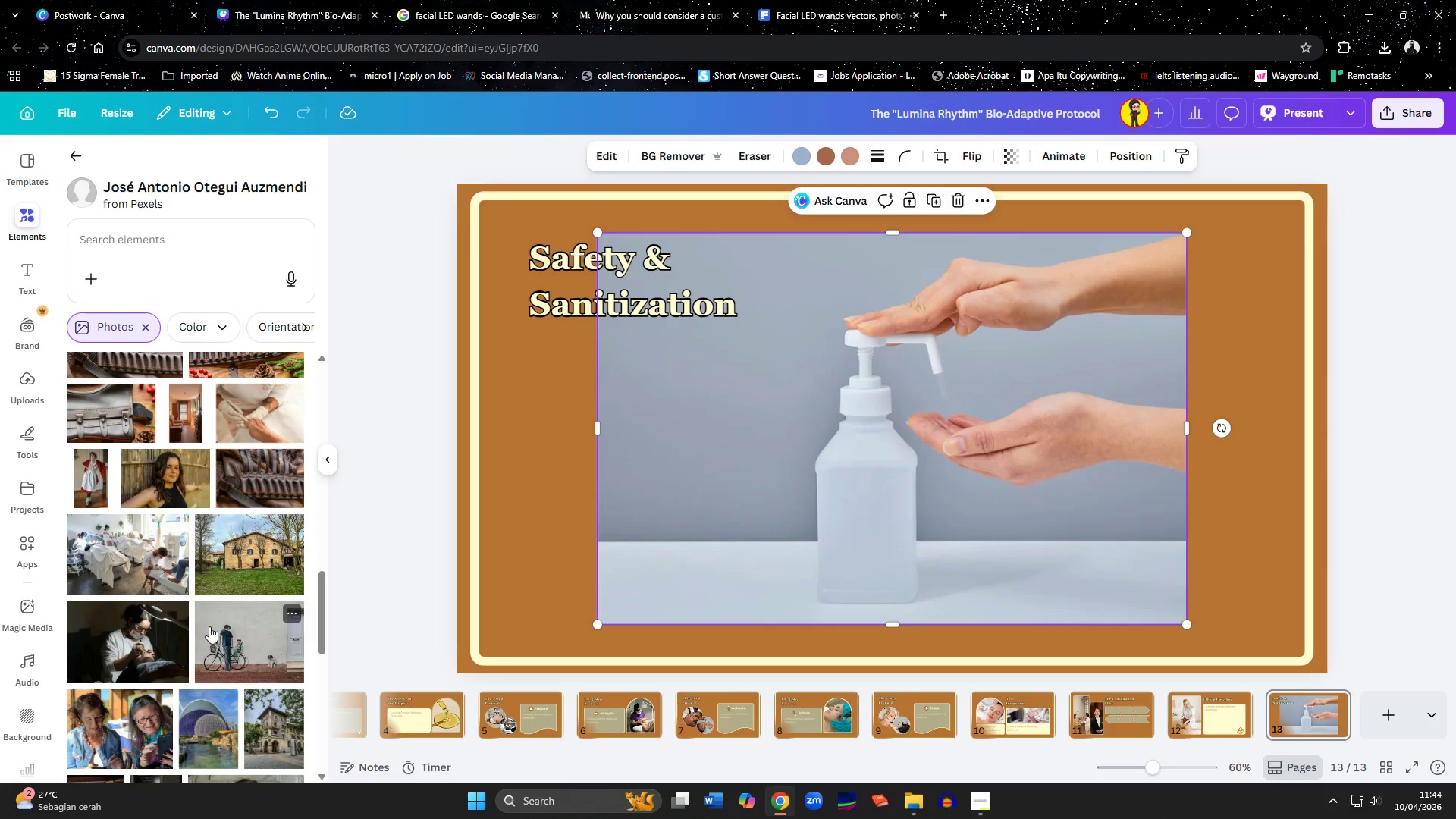 
left_click([136, 653])
 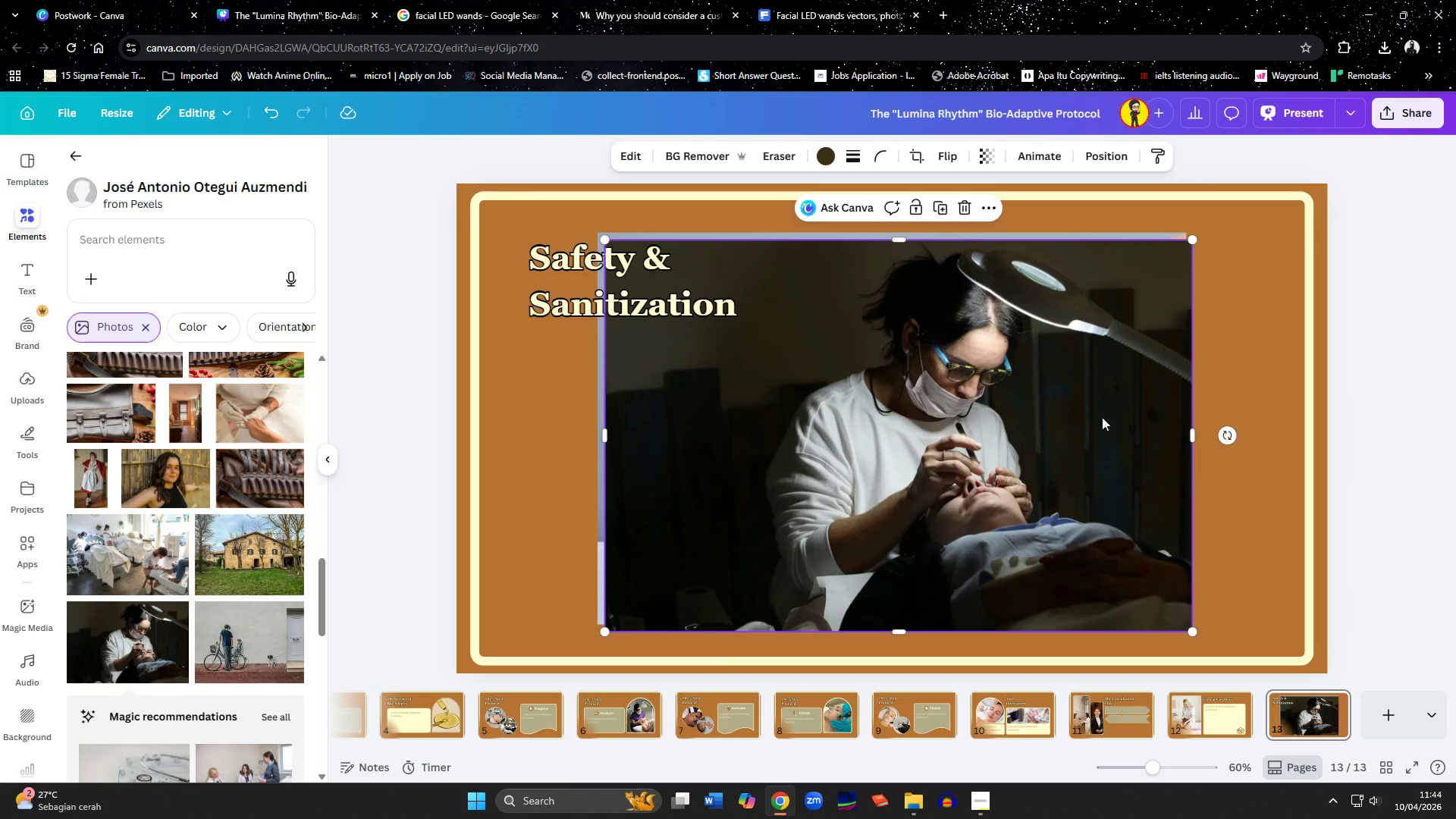 
left_click_drag(start_coordinate=[1129, 450], to_coordinate=[804, 448])
 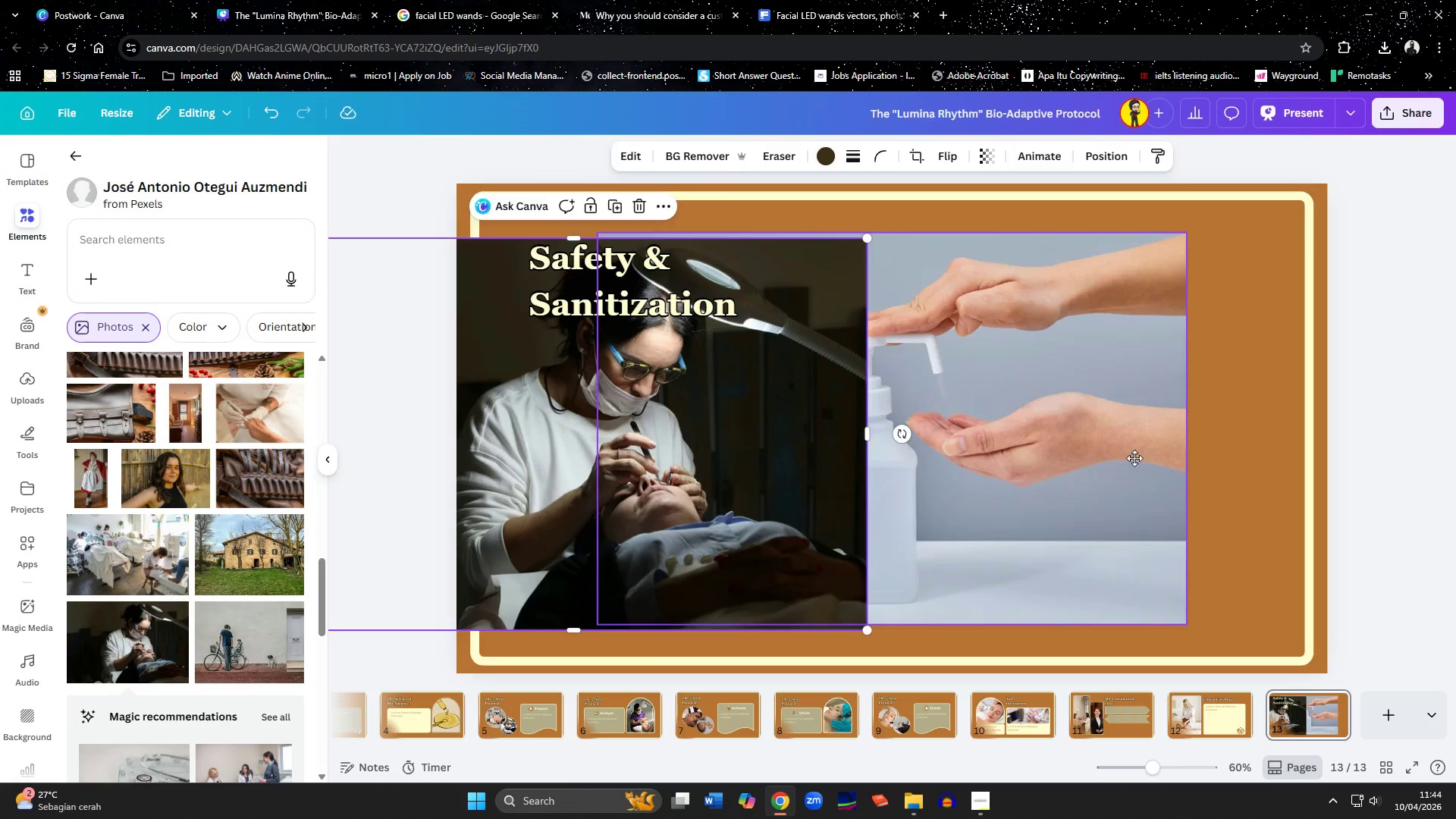 
left_click_drag(start_coordinate=[1062, 456], to_coordinate=[1221, 458])
 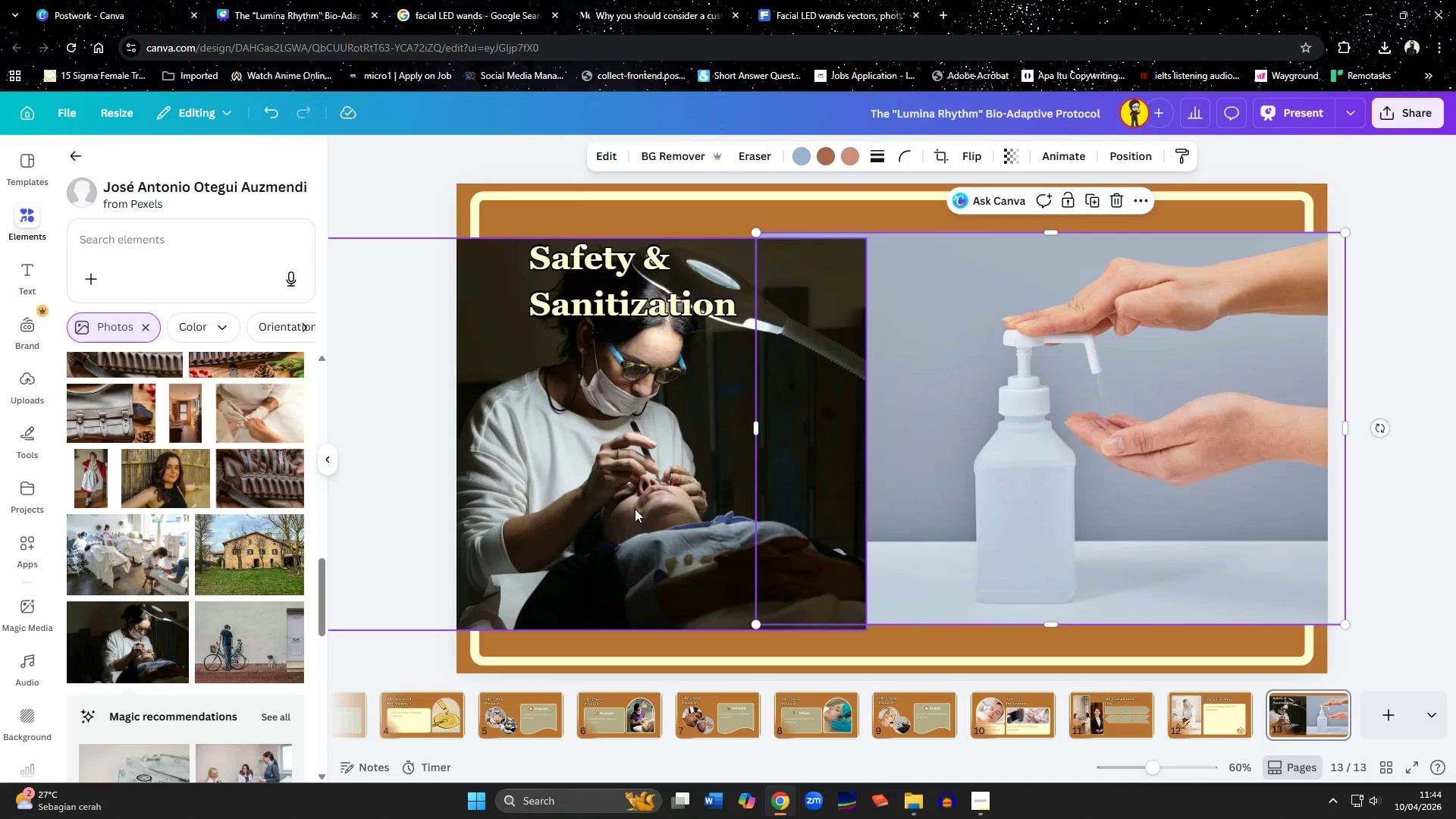 
left_click_drag(start_coordinate=[635, 509], to_coordinate=[679, 509])
 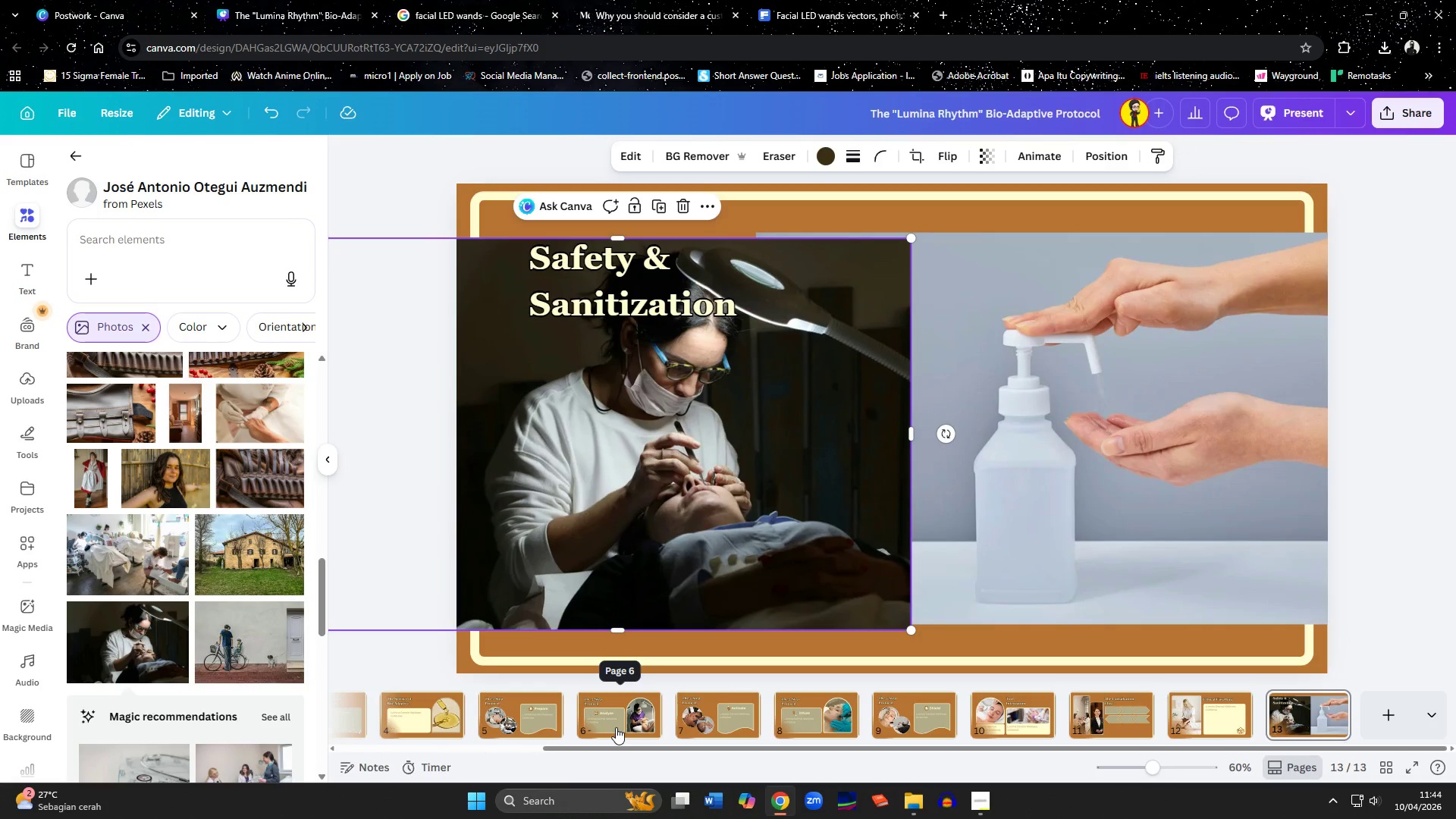 
wait(6.36)
 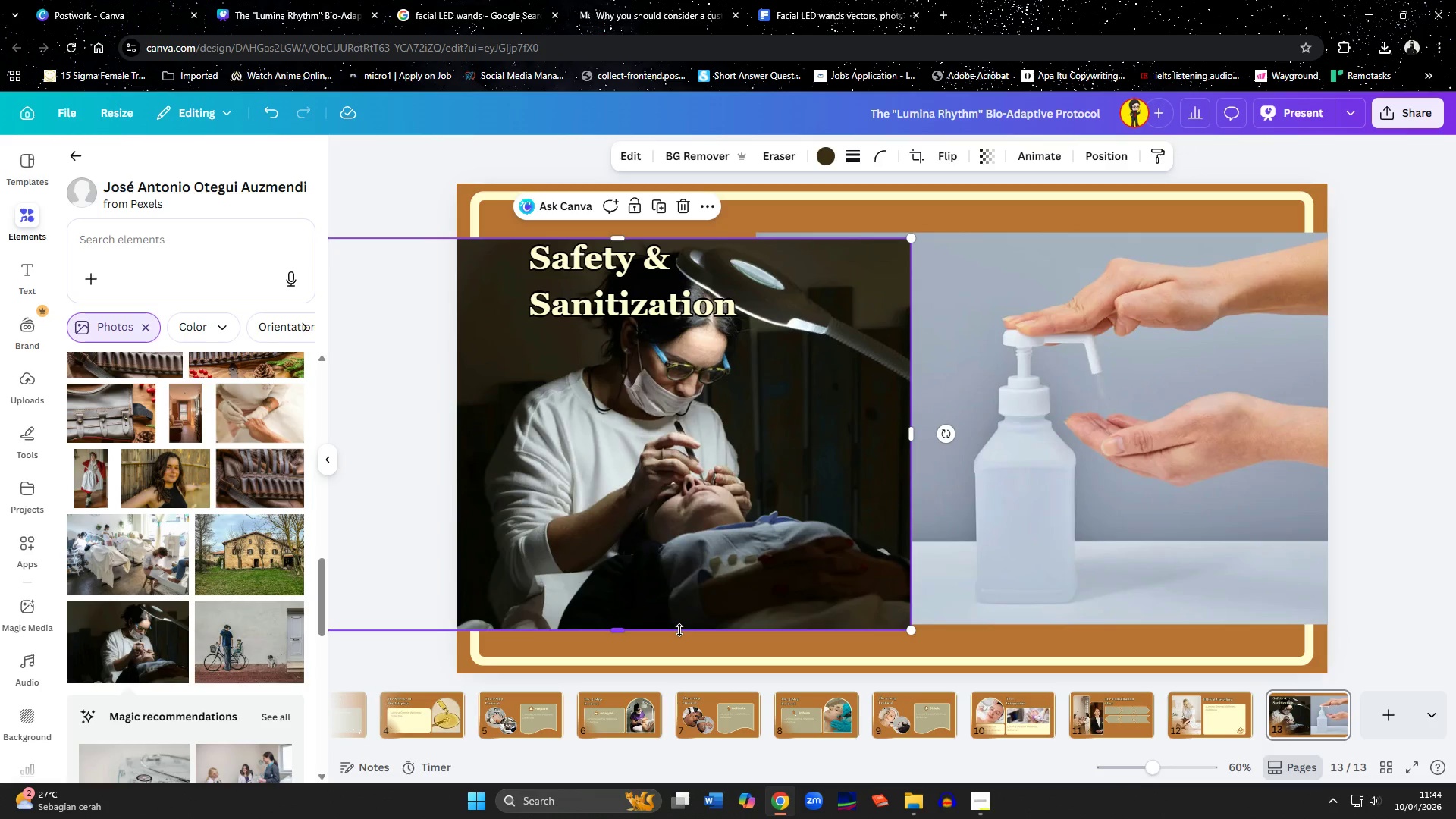 
scroll: coordinate [616, 727], scroll_direction: up, amount: 3.0
 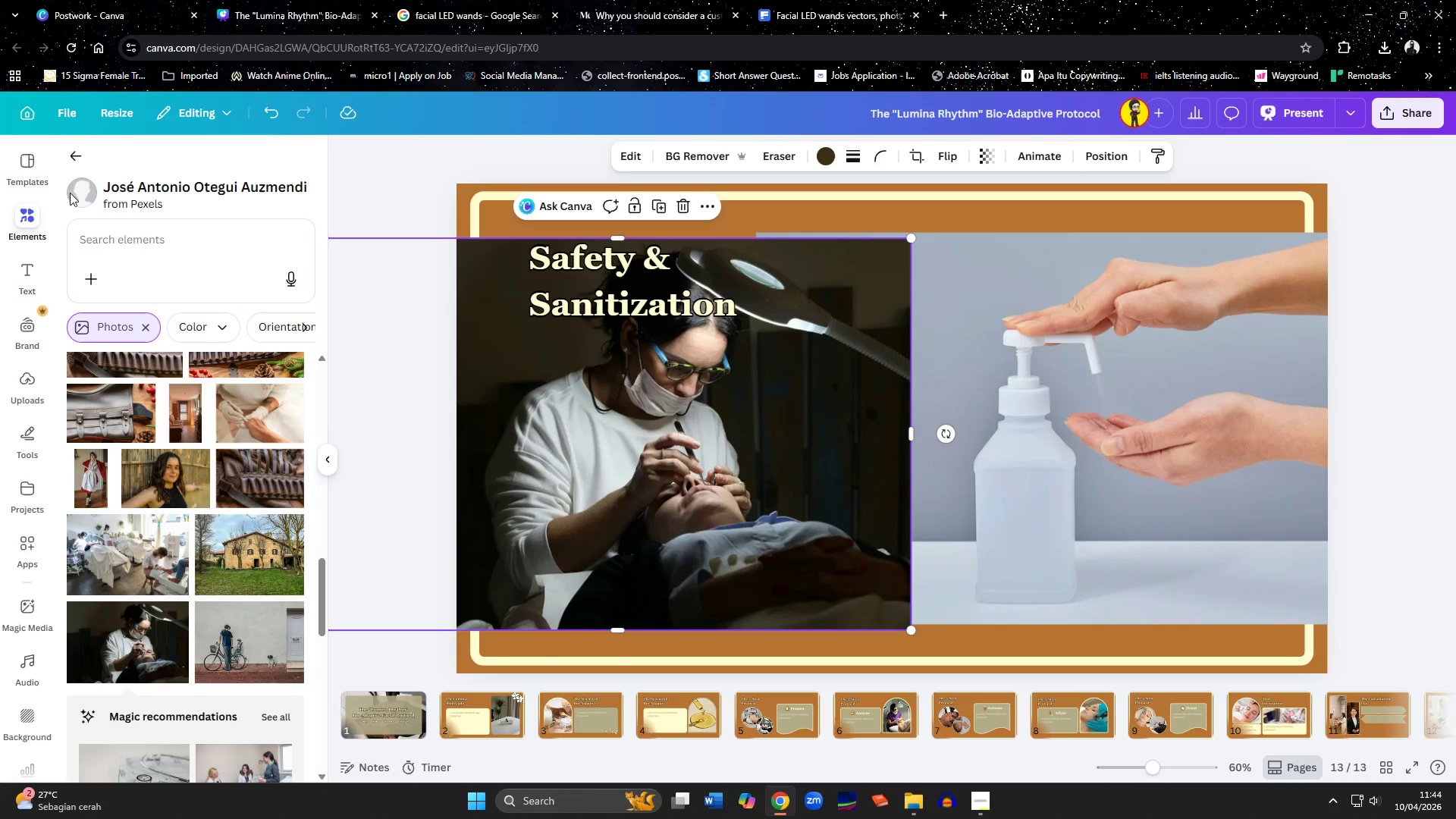 
left_click([77, 158])
 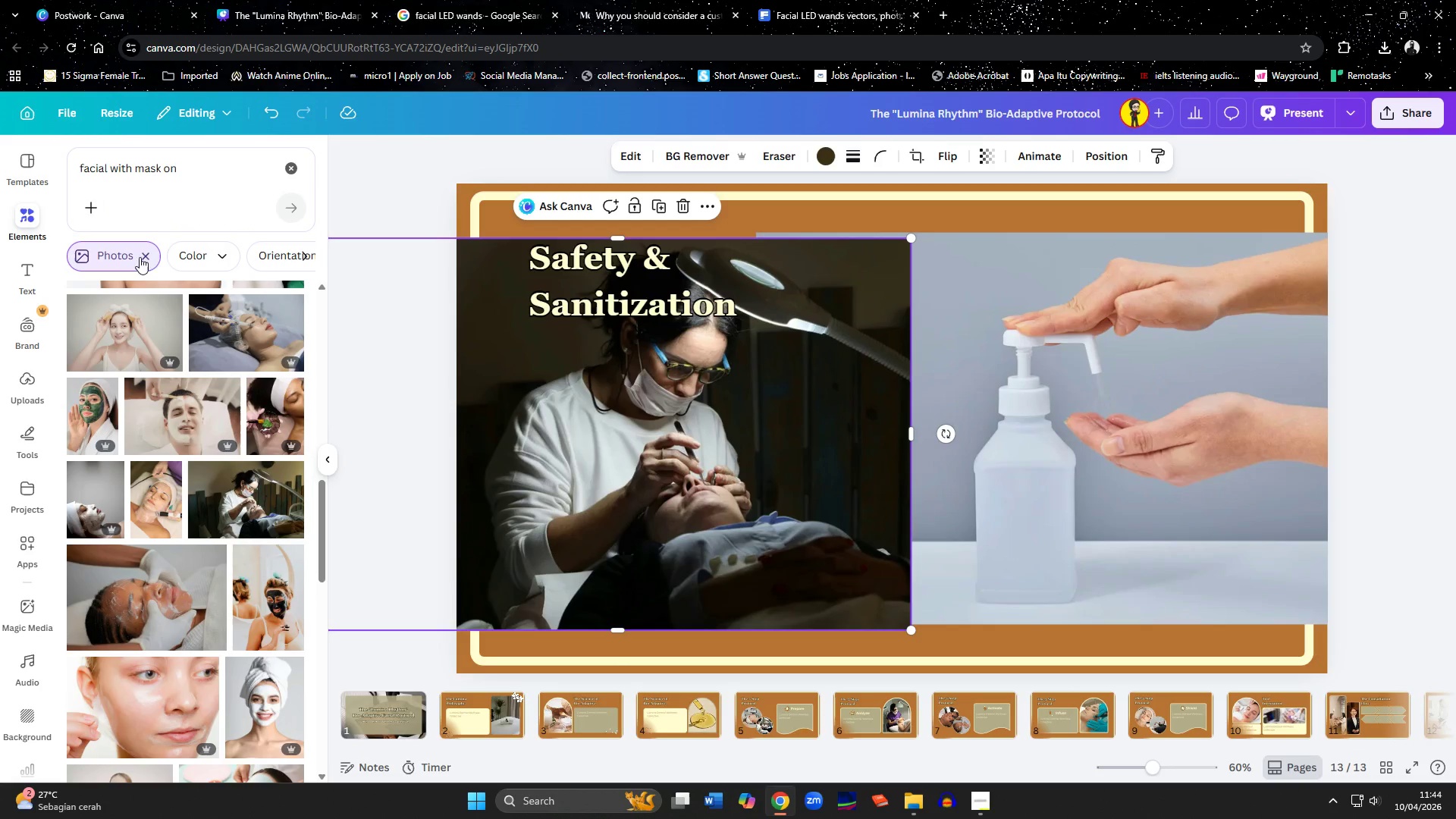 
left_click([150, 253])
 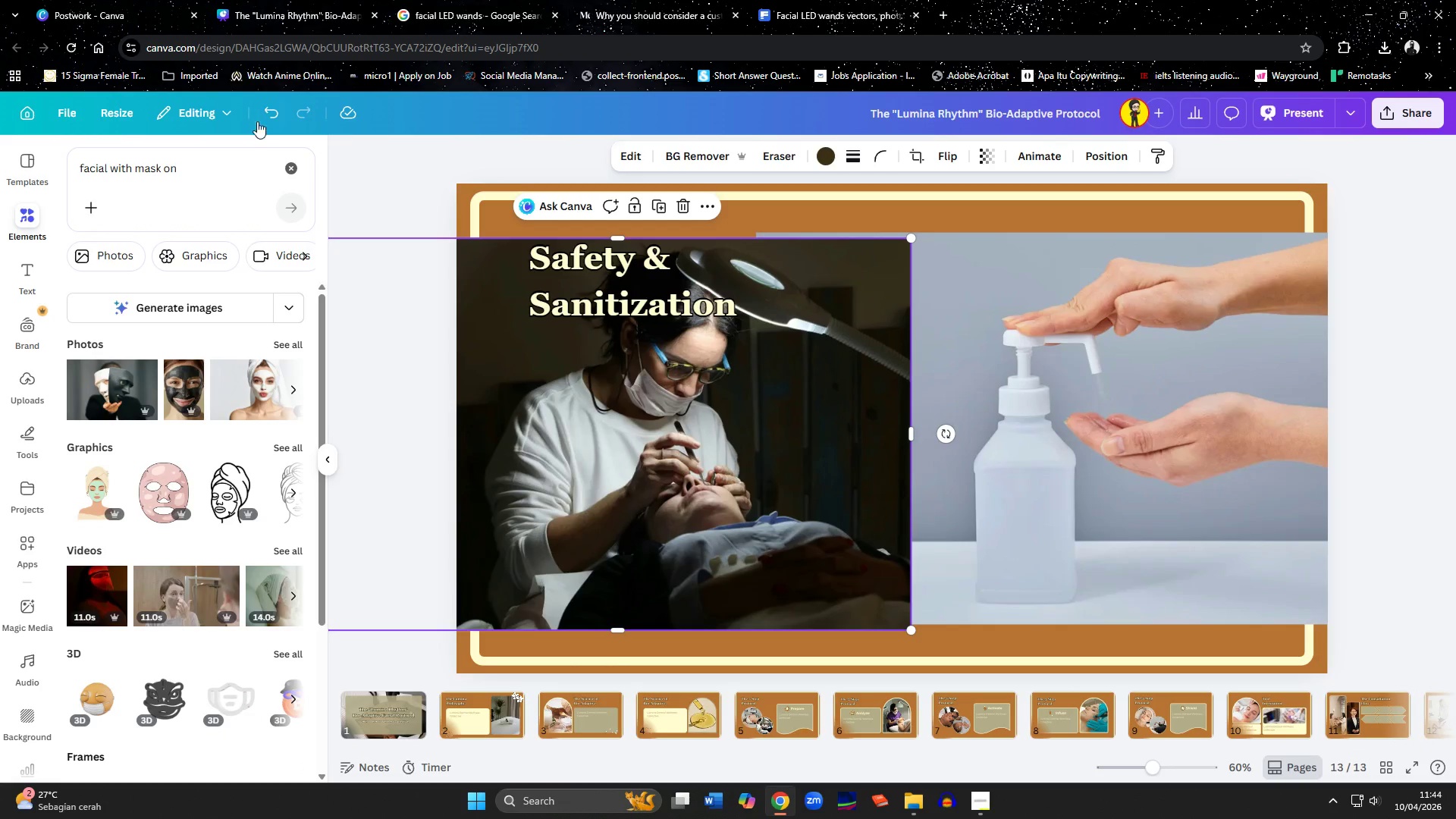 
left_click([293, 165])
 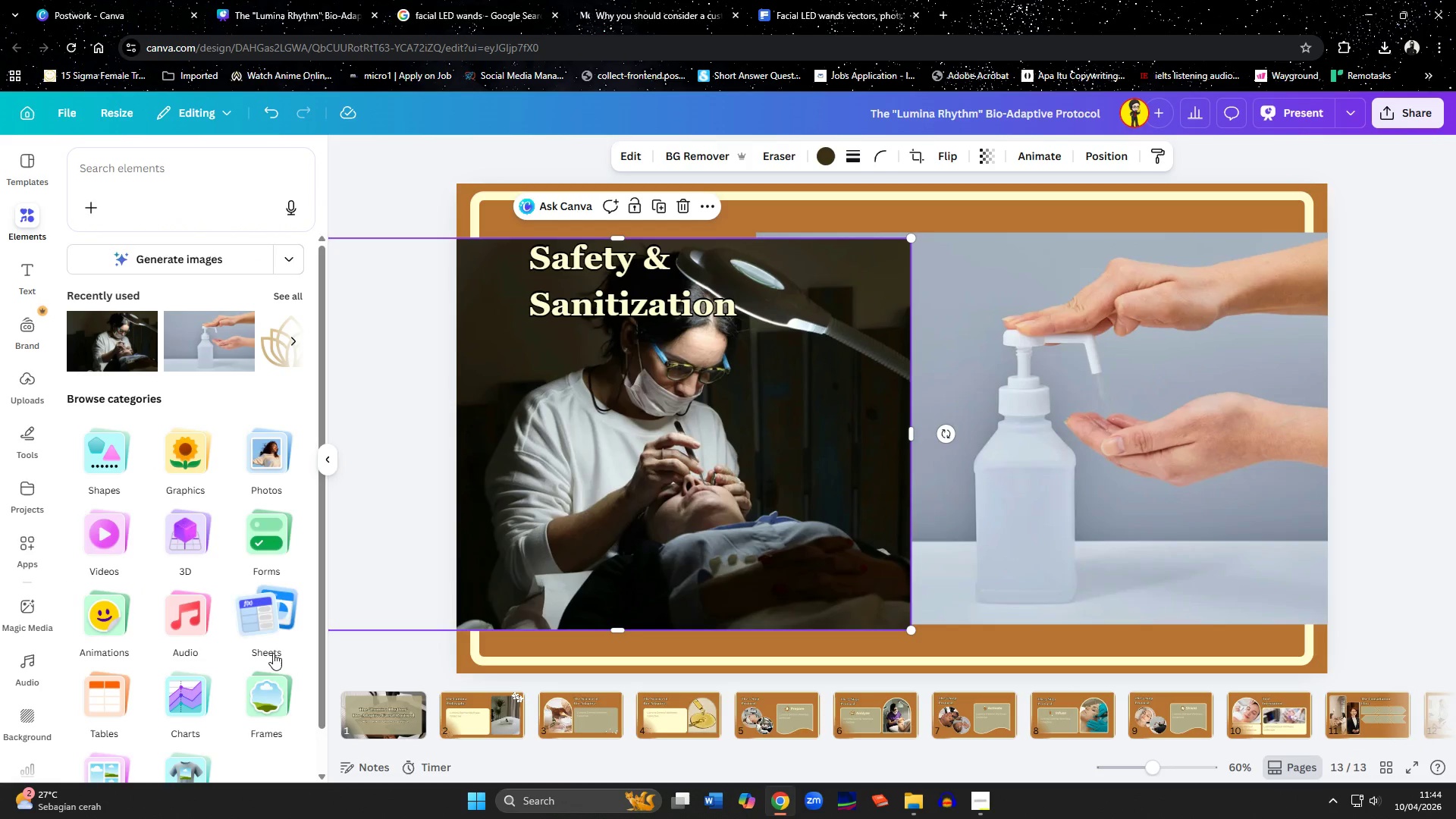 
left_click([278, 698])
 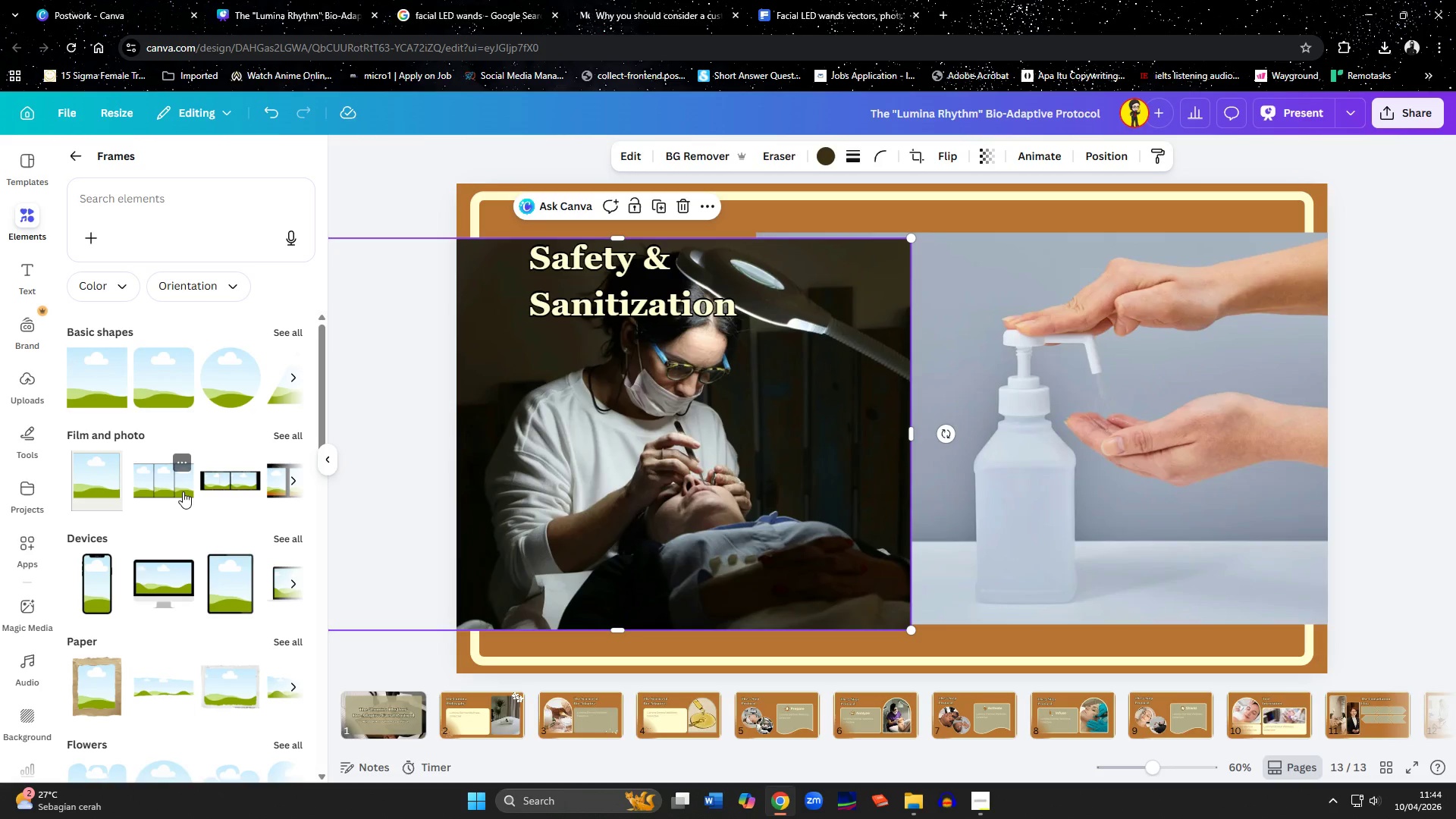 
scroll: coordinate [190, 576], scroll_direction: down, amount: 11.0
 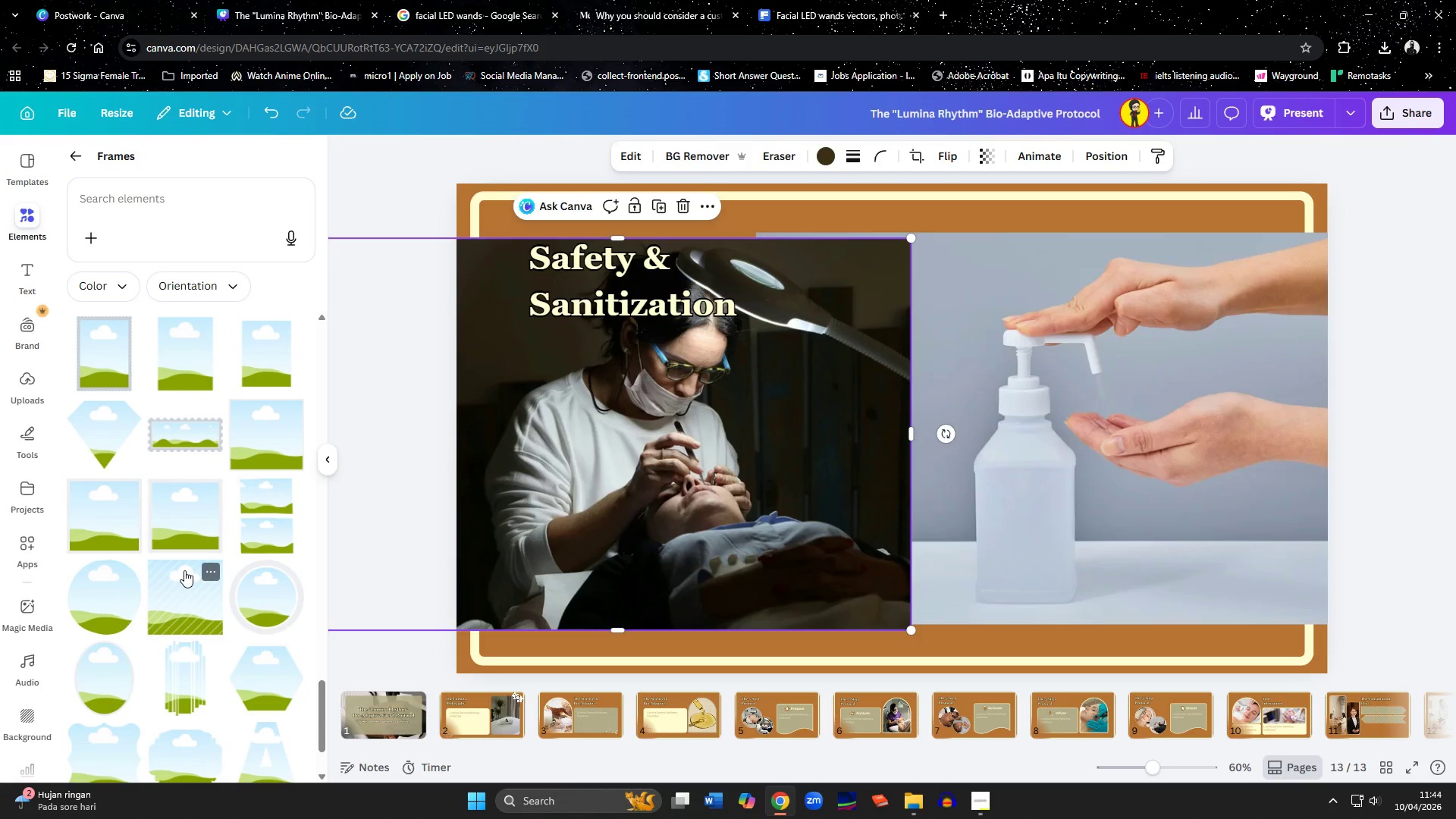 
scroll: coordinate [184, 570], scroll_direction: down, amount: 20.0
 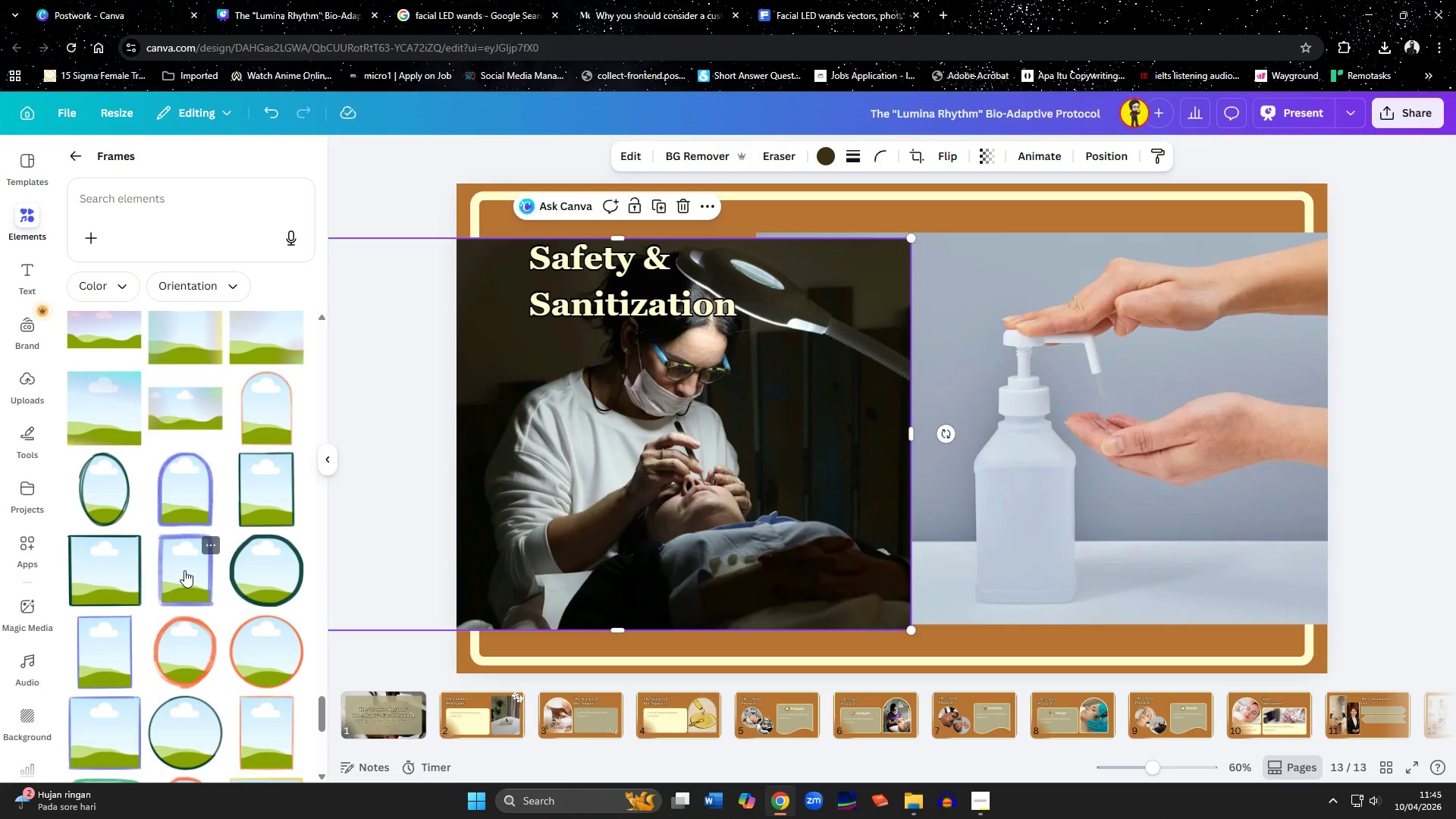 
scroll: coordinate [184, 570], scroll_direction: down, amount: 5.0
 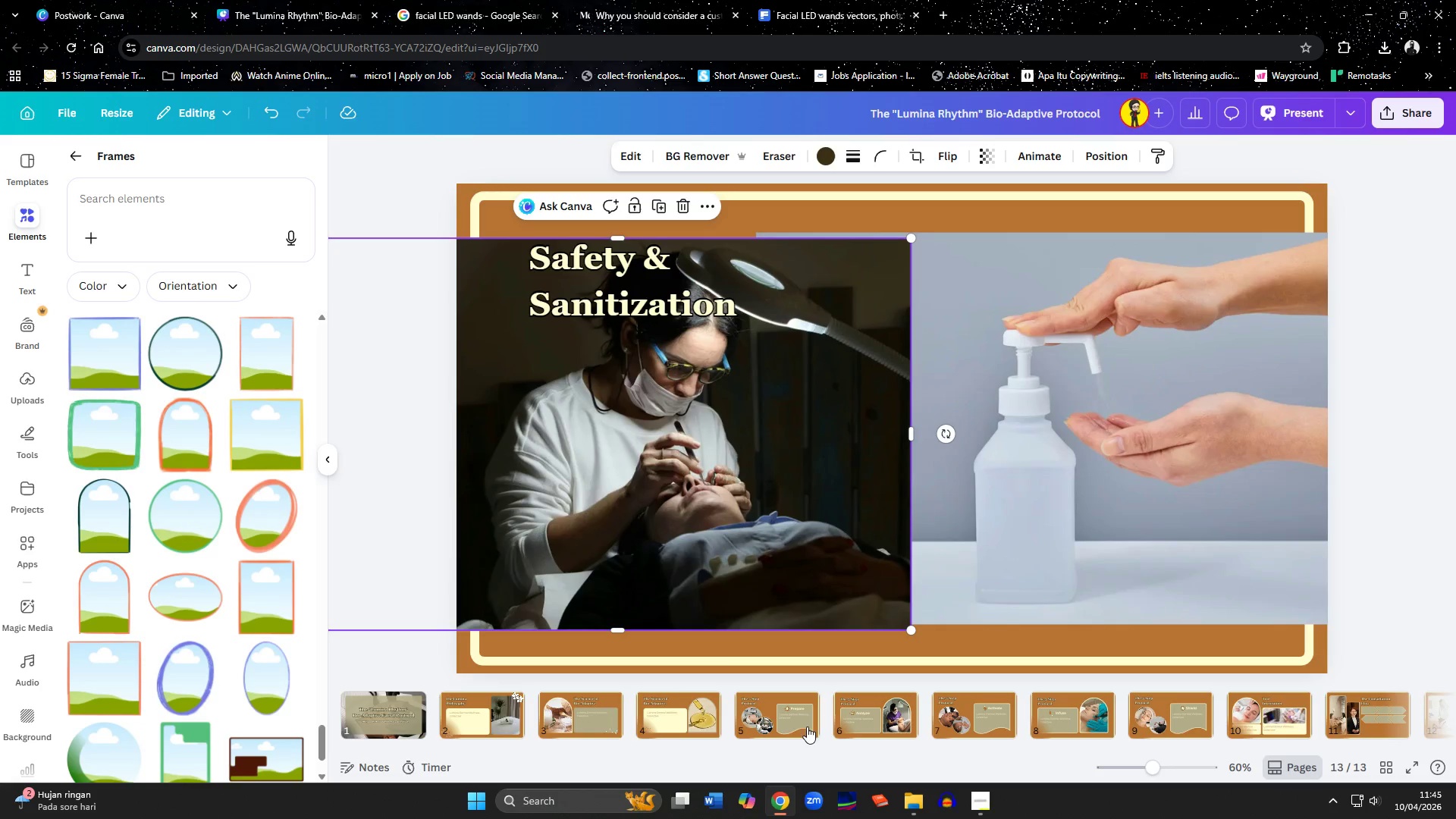 
mouse_move([949, 795])
 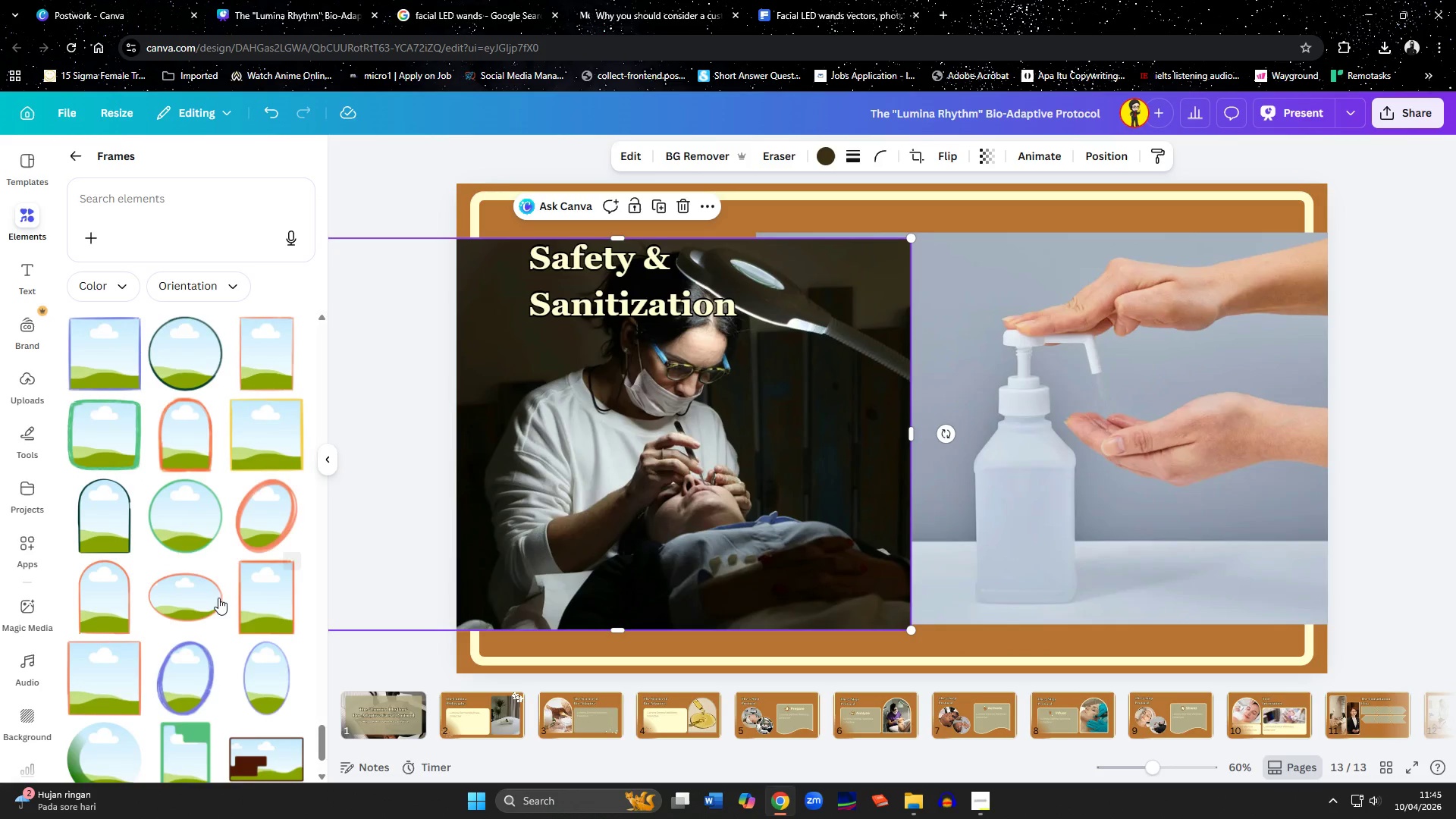 
scroll: coordinate [200, 595], scroll_direction: down, amount: 10.0
 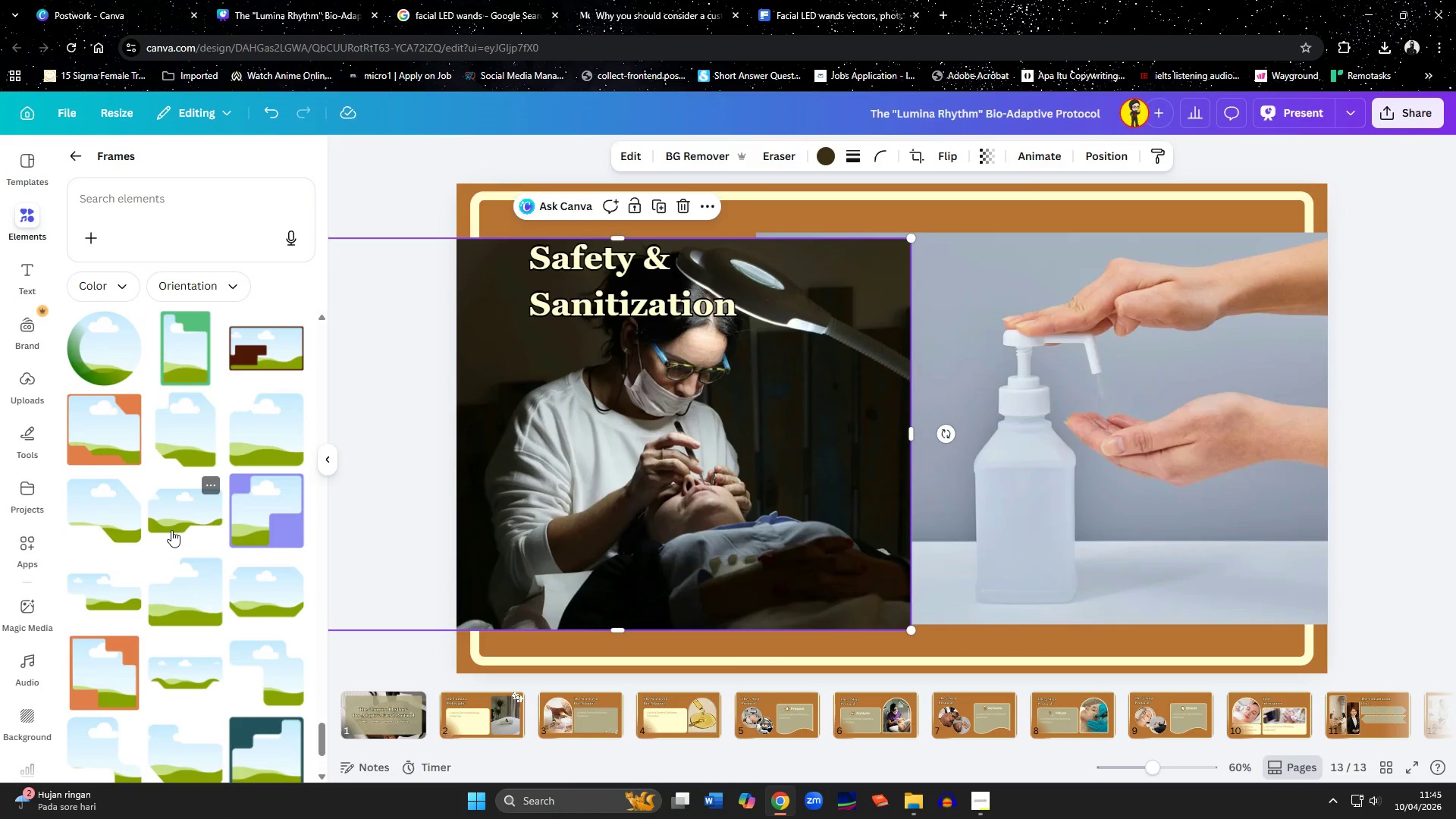 
left_click([171, 530])
 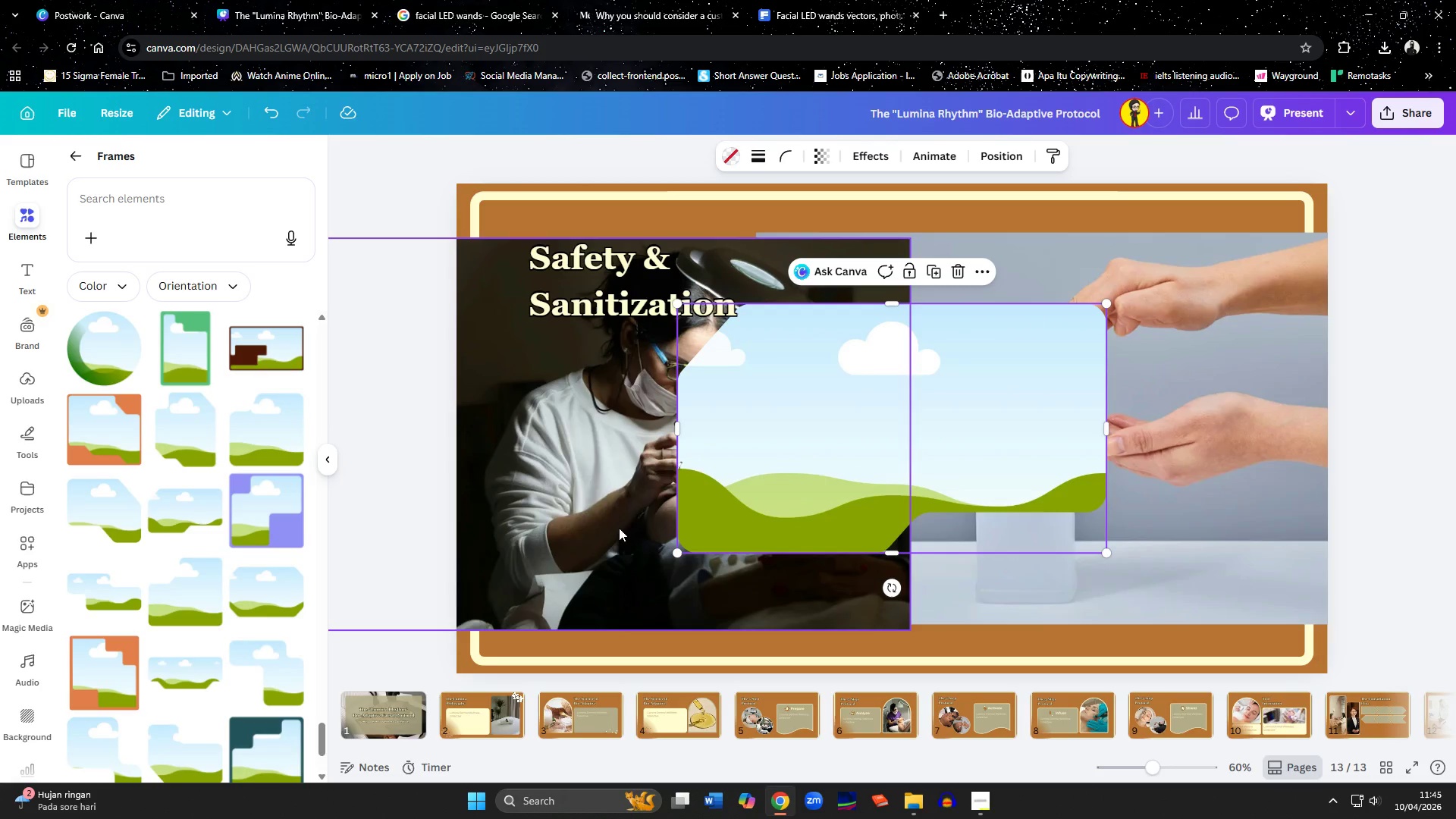 
left_click_drag(start_coordinate=[563, 480], to_coordinate=[863, 449])
 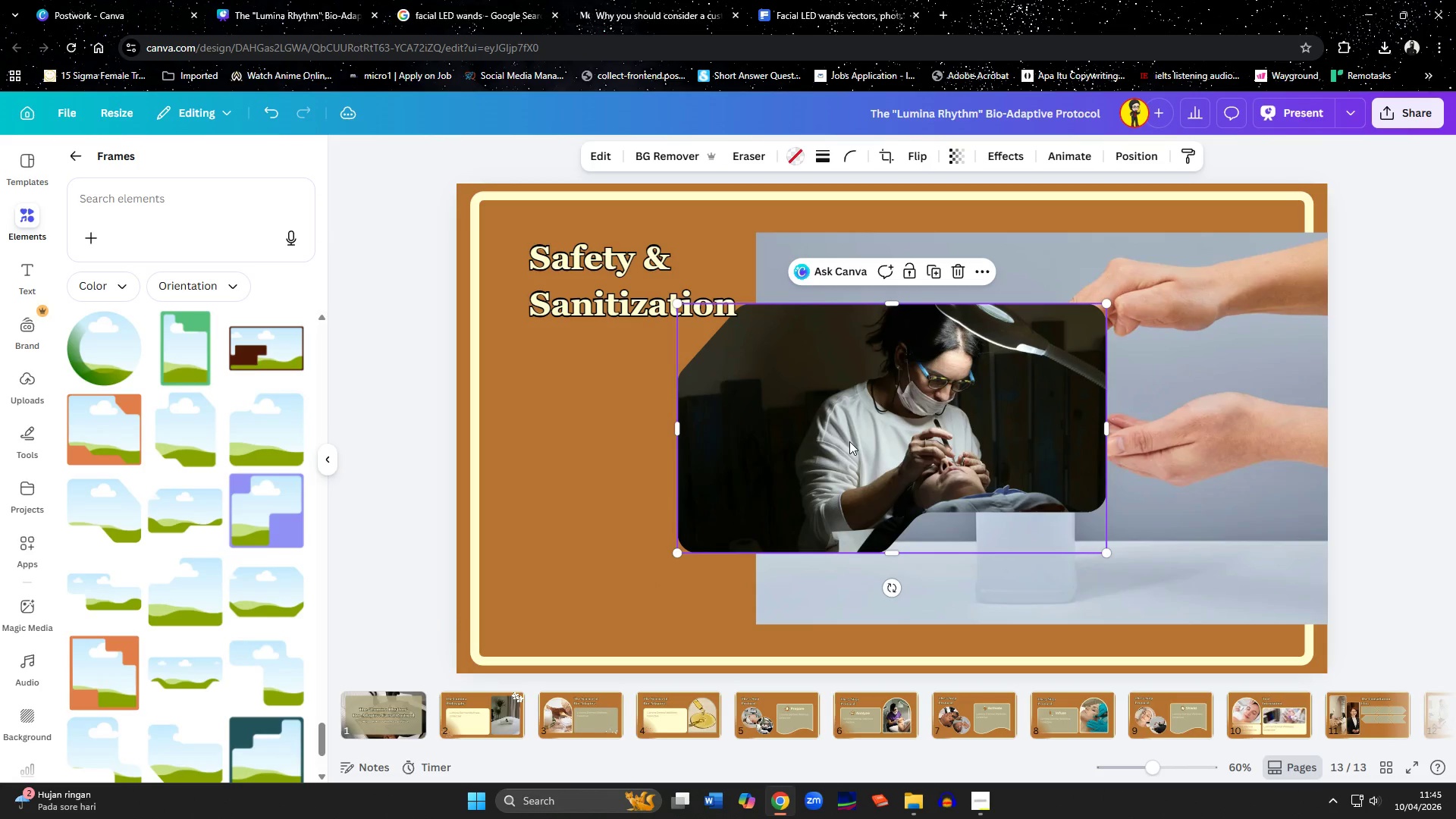 
double_click([849, 441])
 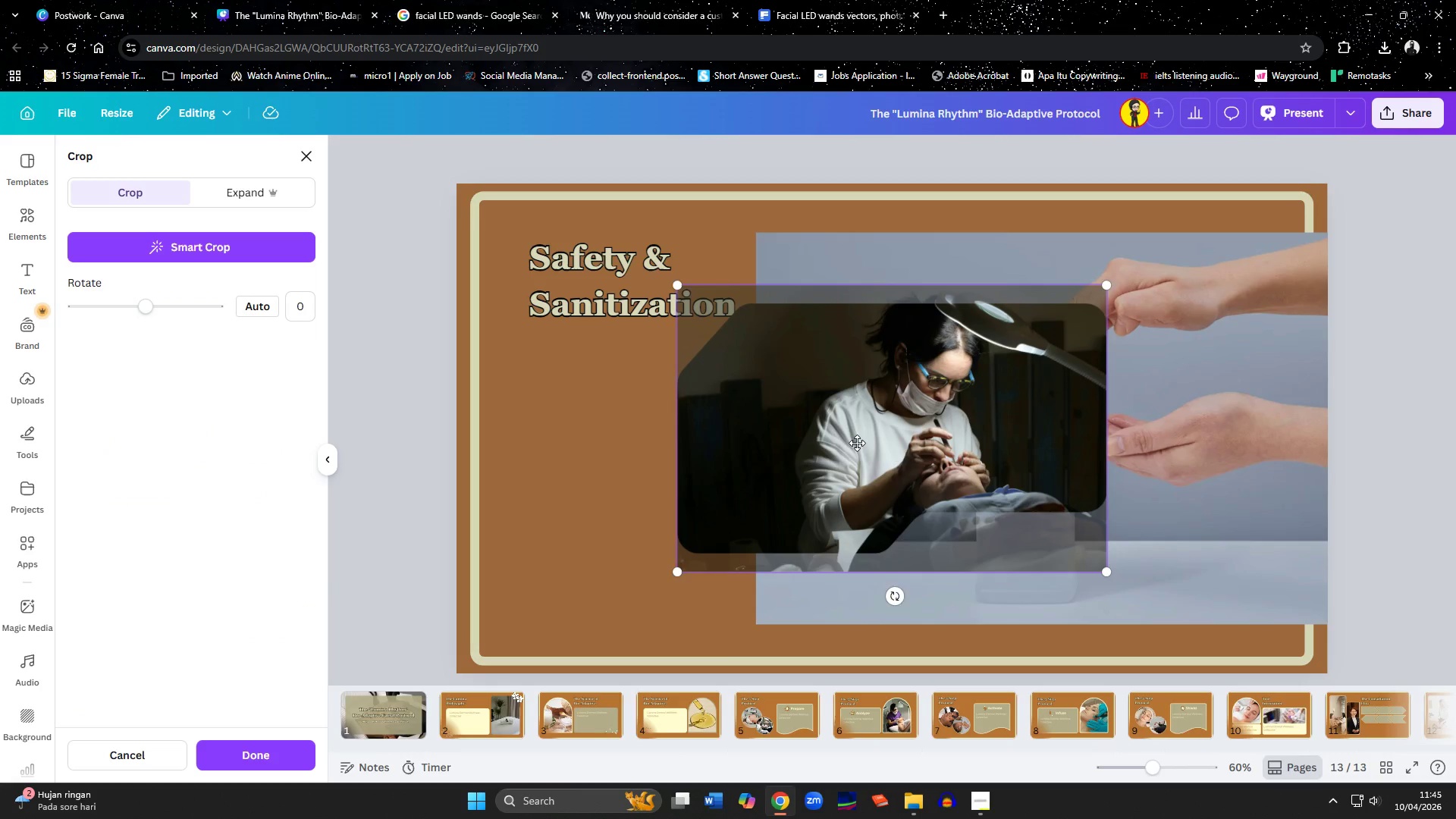 
left_click_drag(start_coordinate=[864, 443], to_coordinate=[832, 443])
 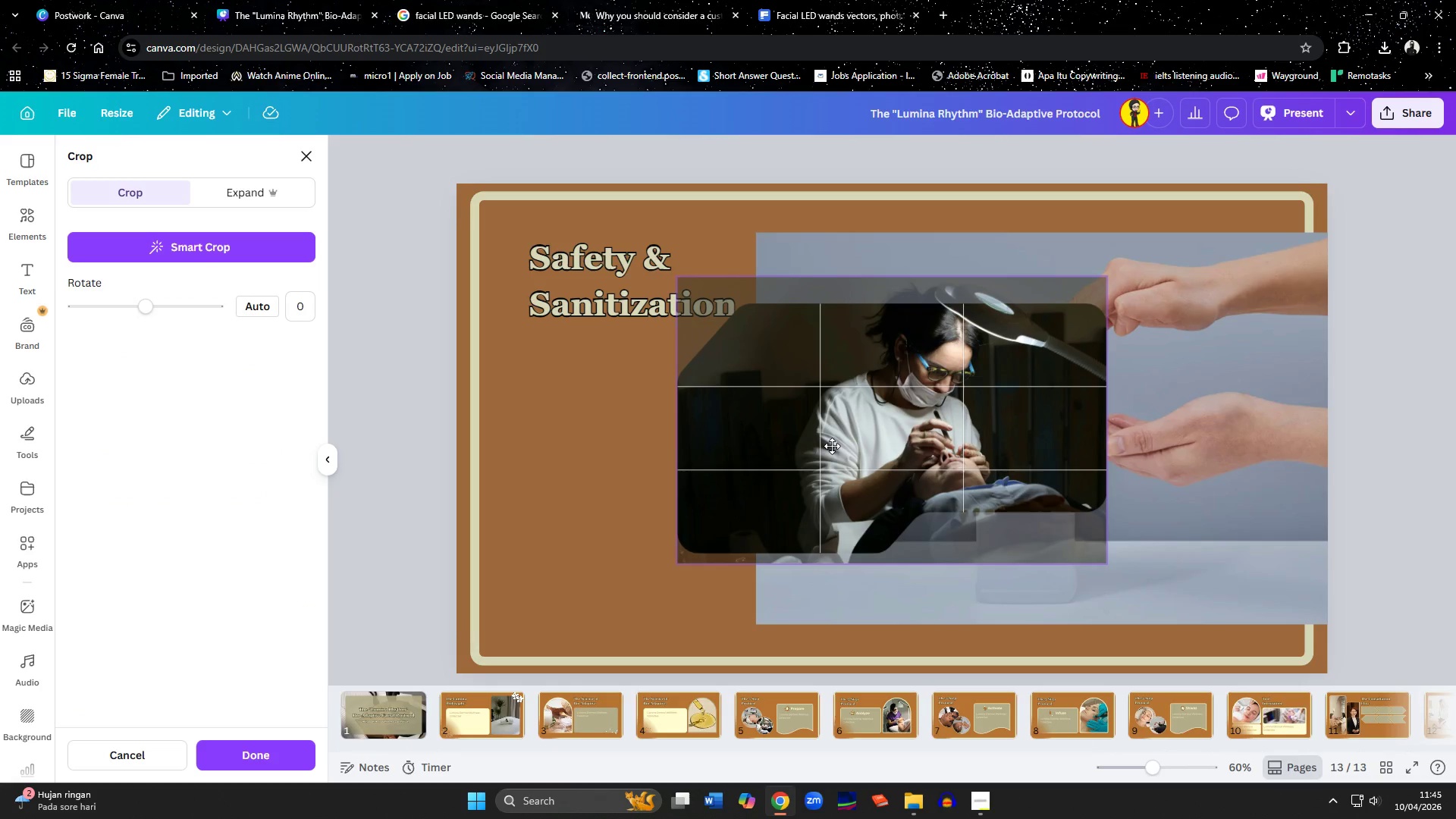 
left_click([715, 577])
 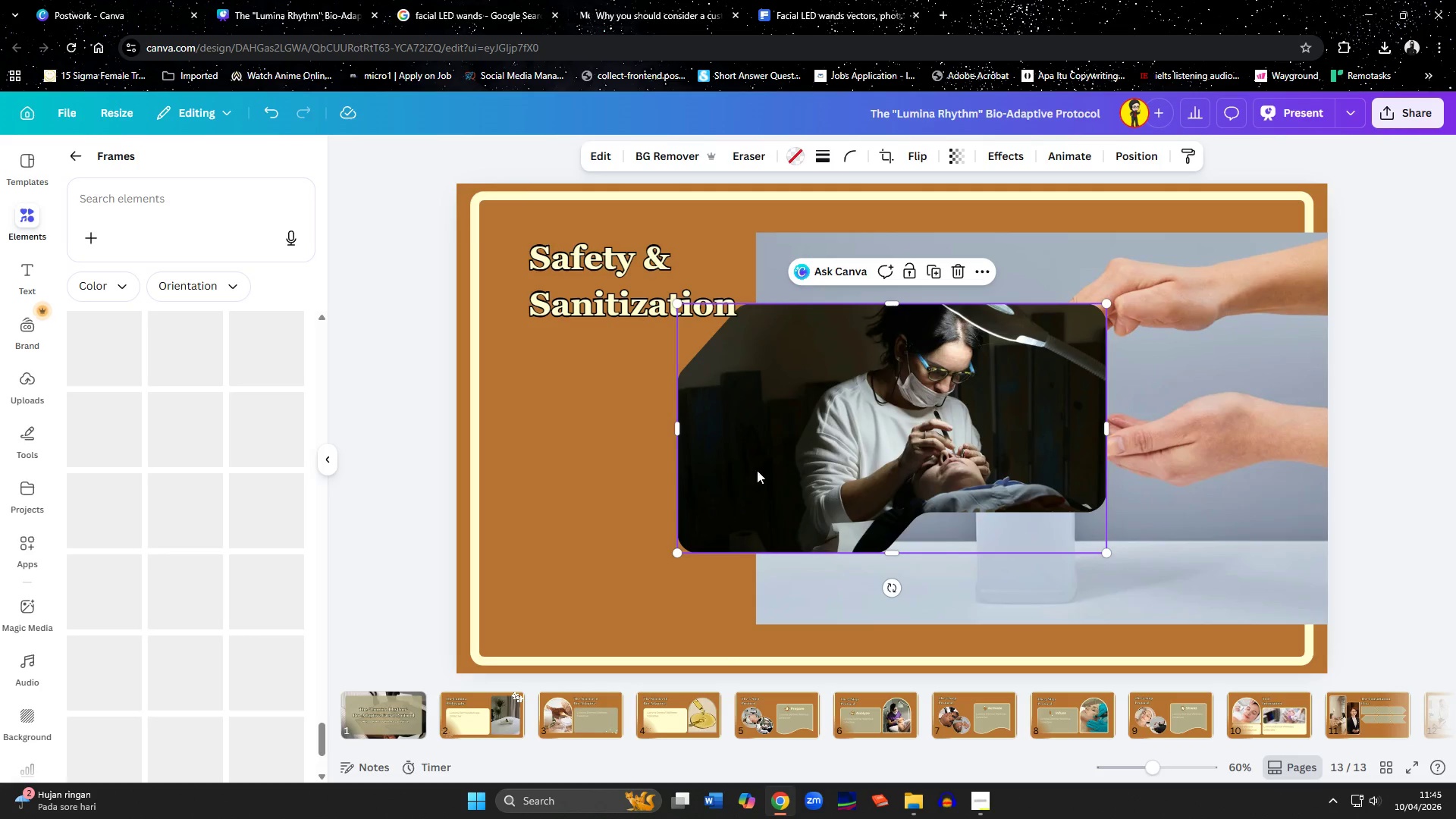 
left_click_drag(start_coordinate=[792, 458], to_coordinate=[636, 494])
 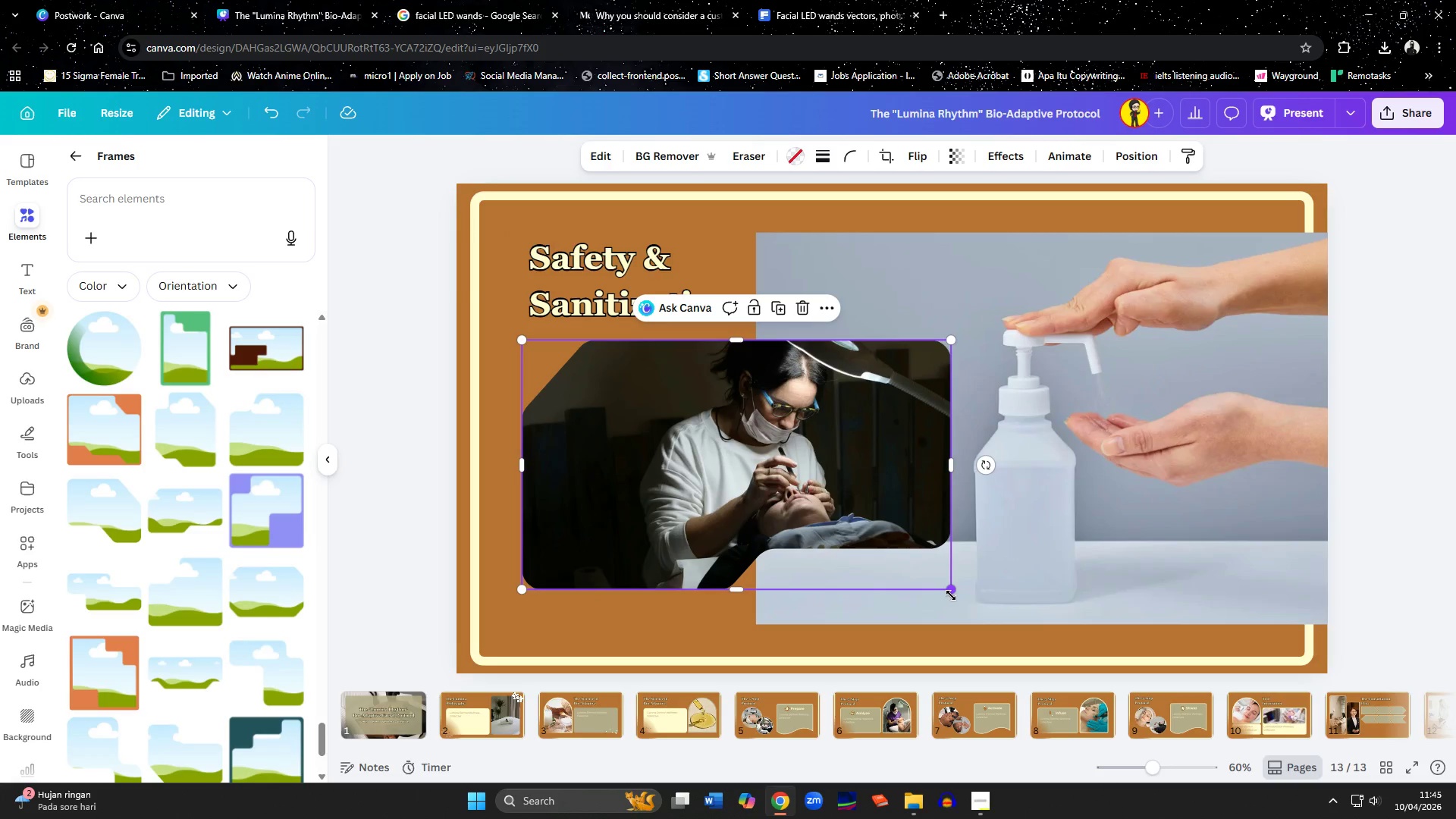 
left_click_drag(start_coordinate=[951, 595], to_coordinate=[748, 512])
 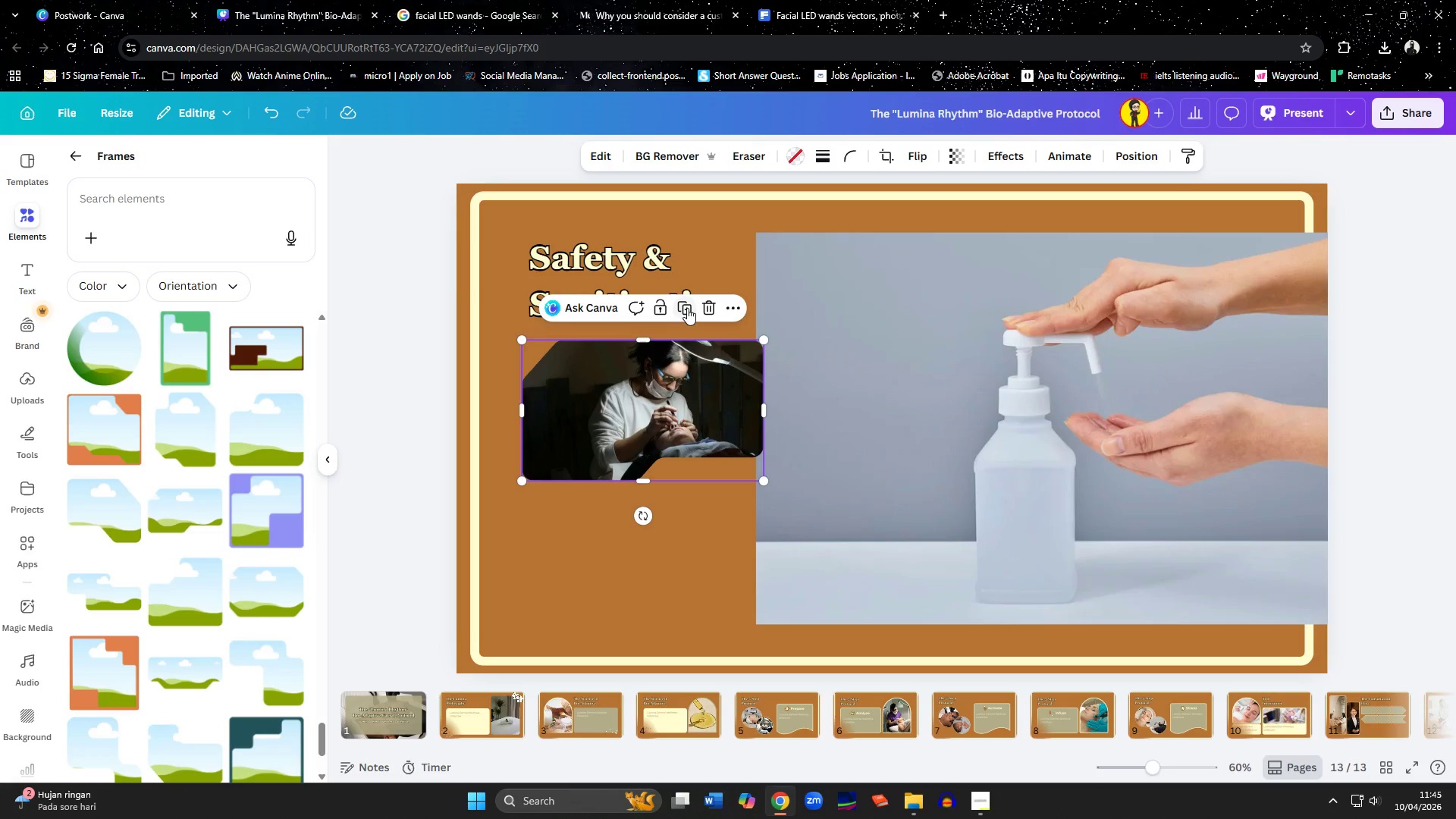 
left_click([687, 308])
 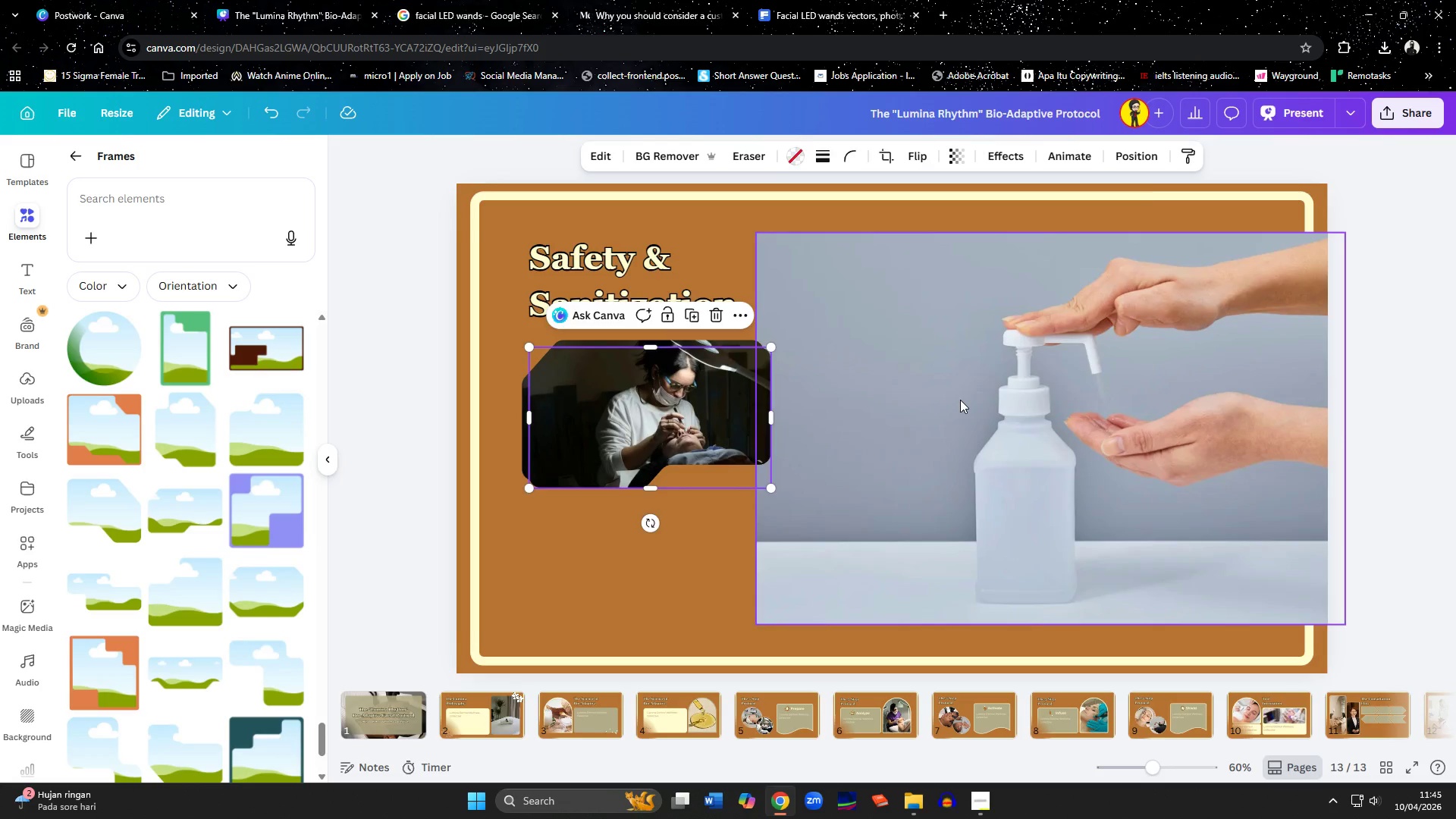 
left_click_drag(start_coordinate=[960, 400], to_coordinate=[664, 403])
 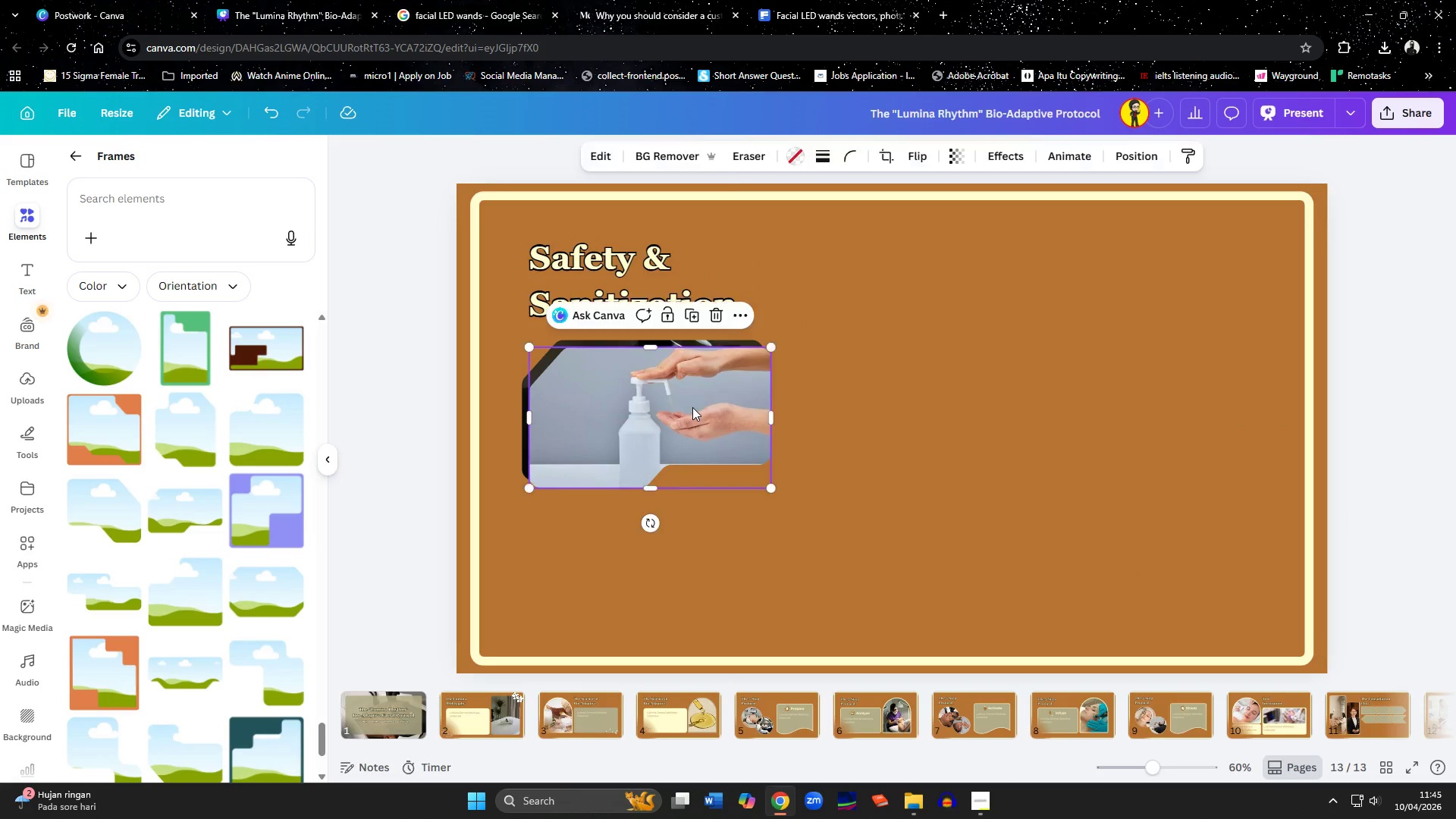 
double_click([692, 407])
 